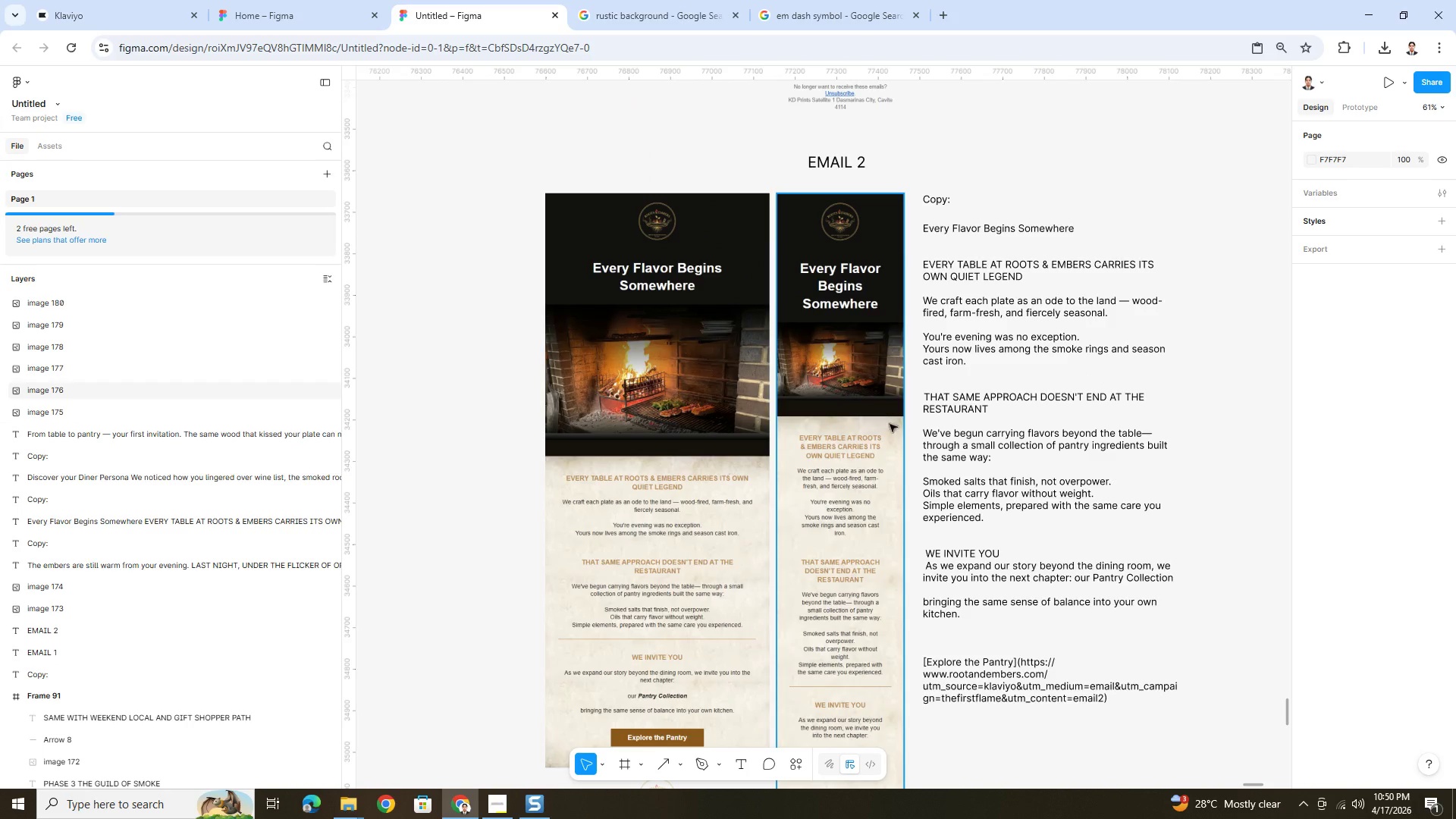 
scroll: coordinate [912, 451], scroll_direction: down, amount: 24.0
 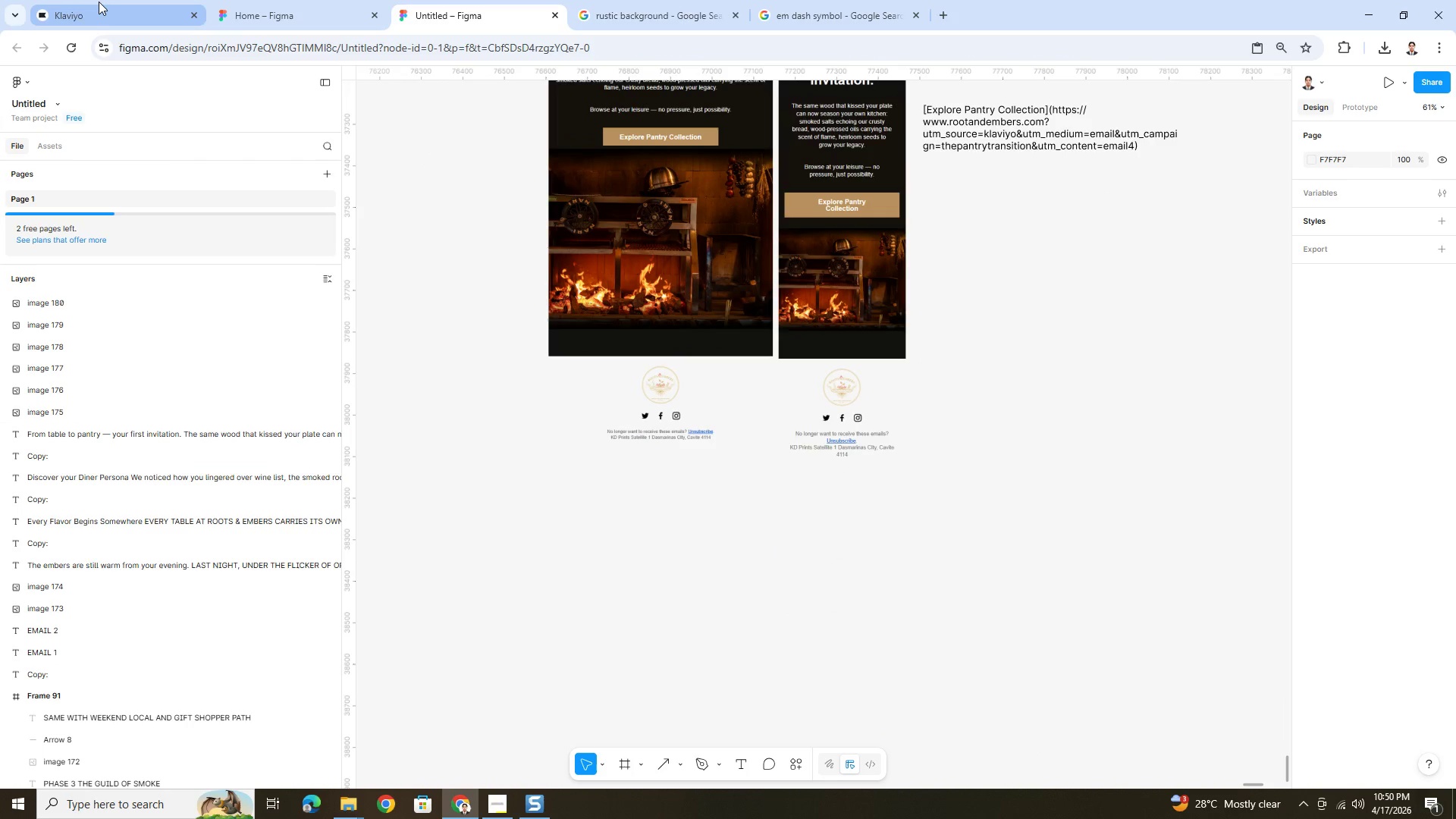 
left_click([99, 2])
 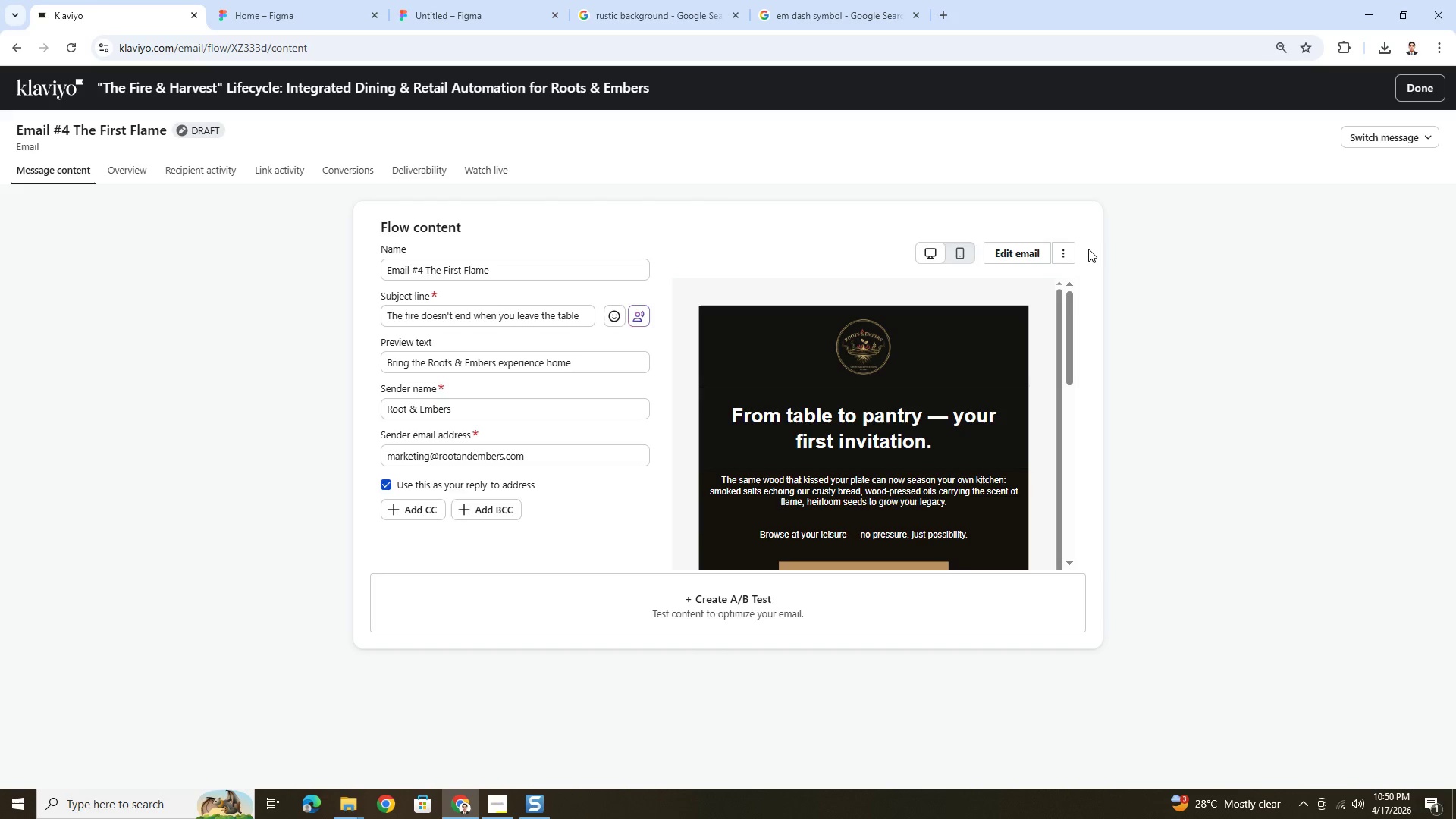 
left_click([1395, 139])
 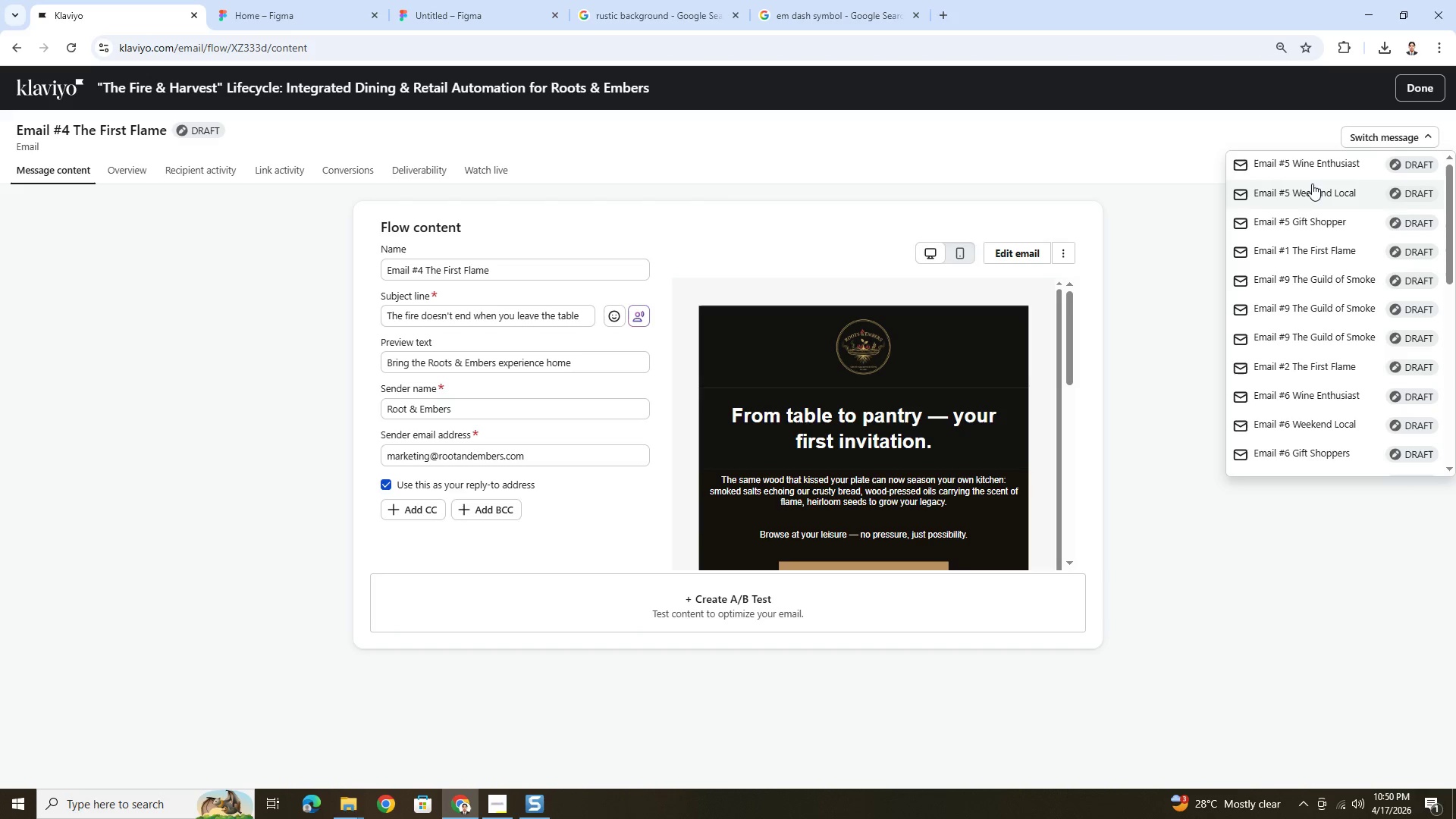 
wait(5.05)
 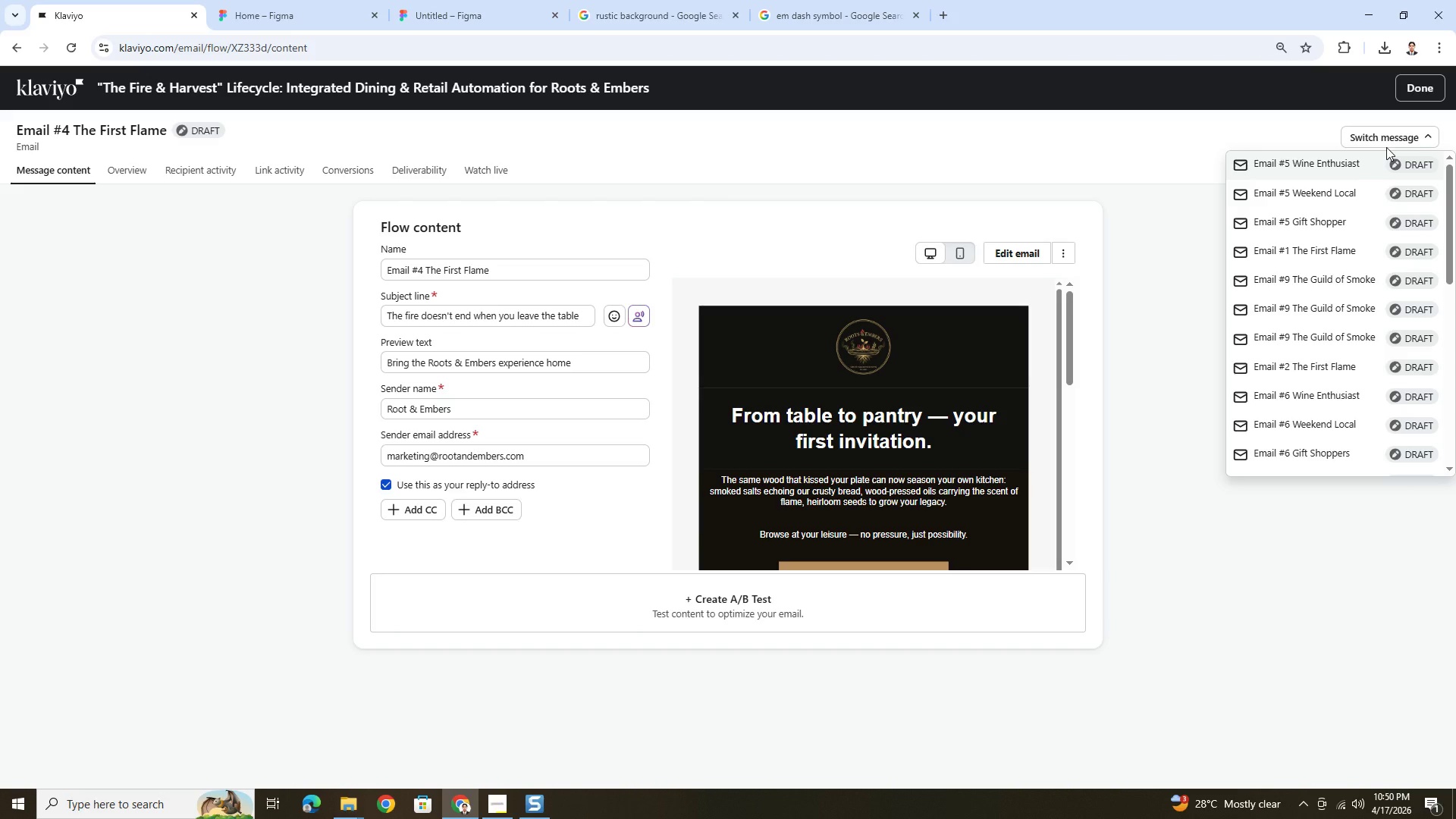 
left_click([1312, 187])
 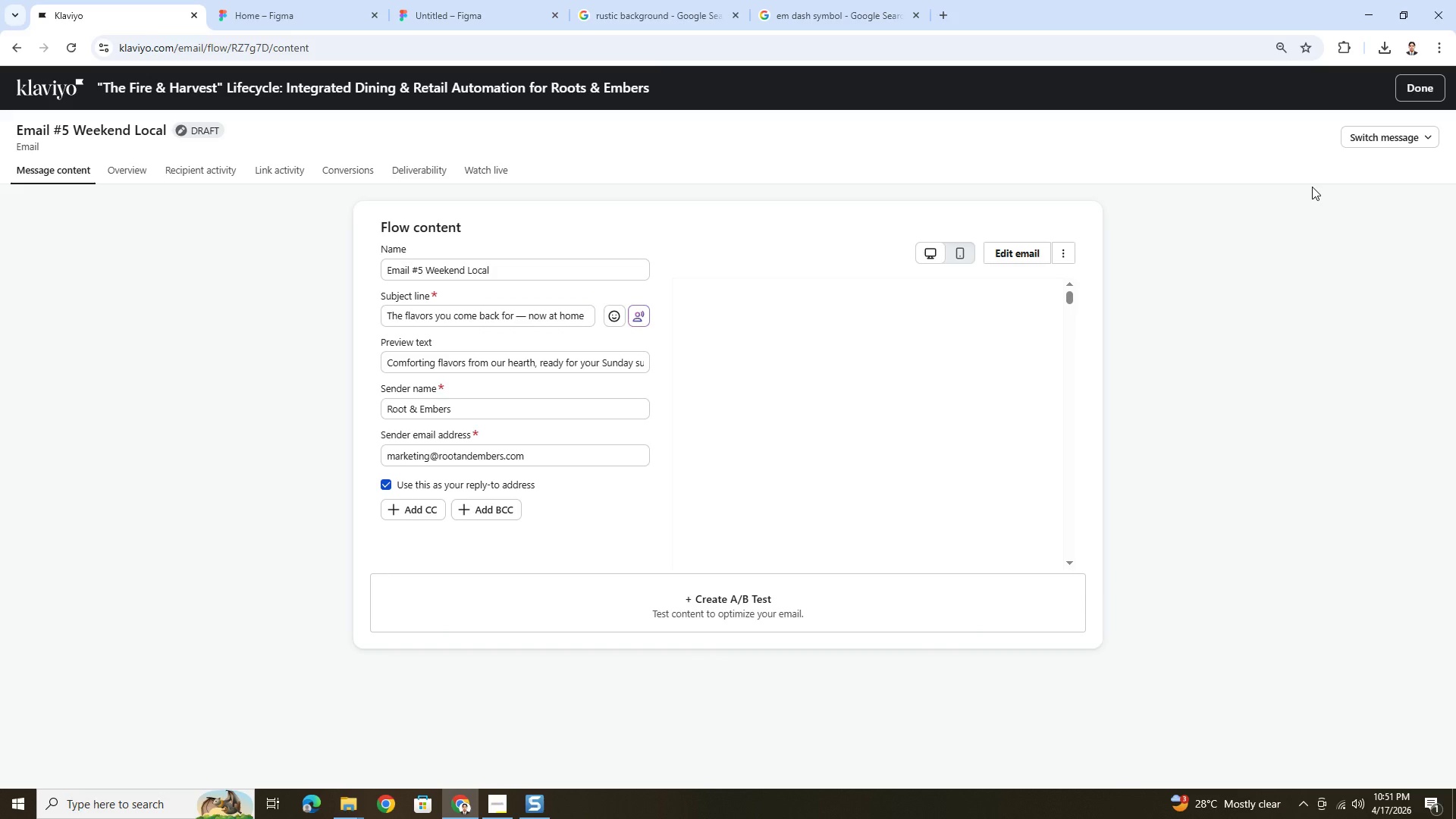 
wait(10.94)
 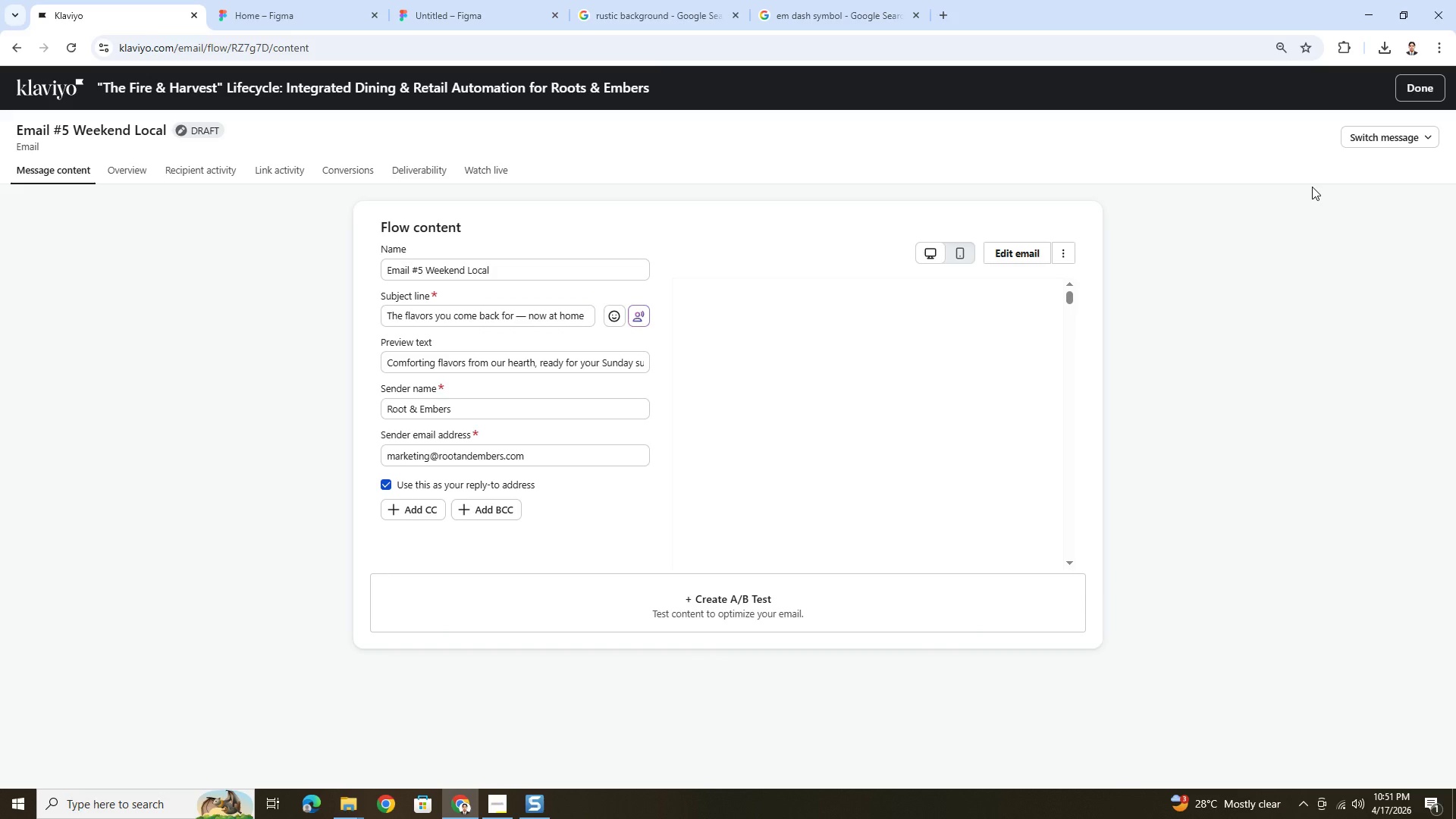 
left_click([1072, 249])
 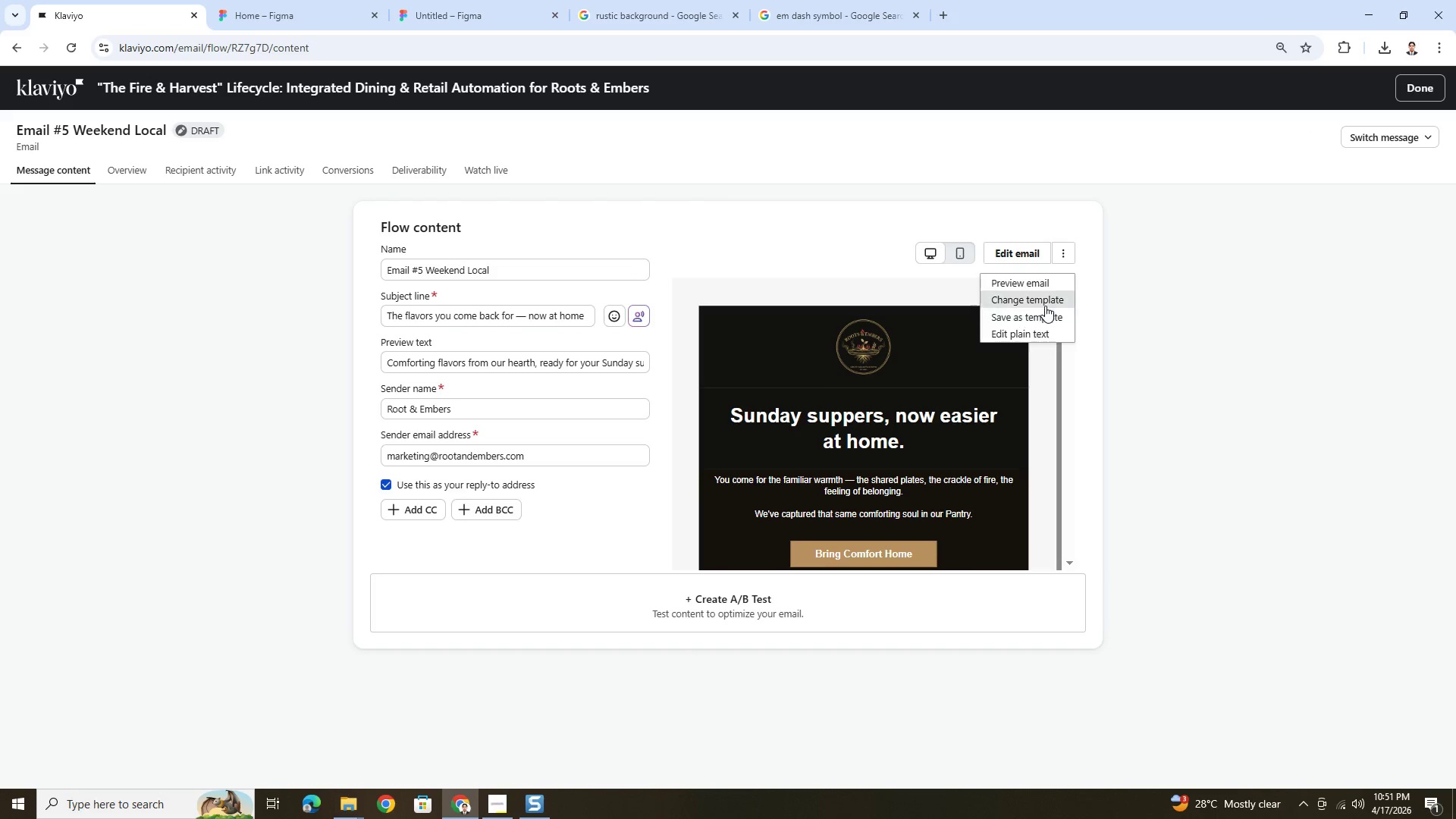 
wait(5.56)
 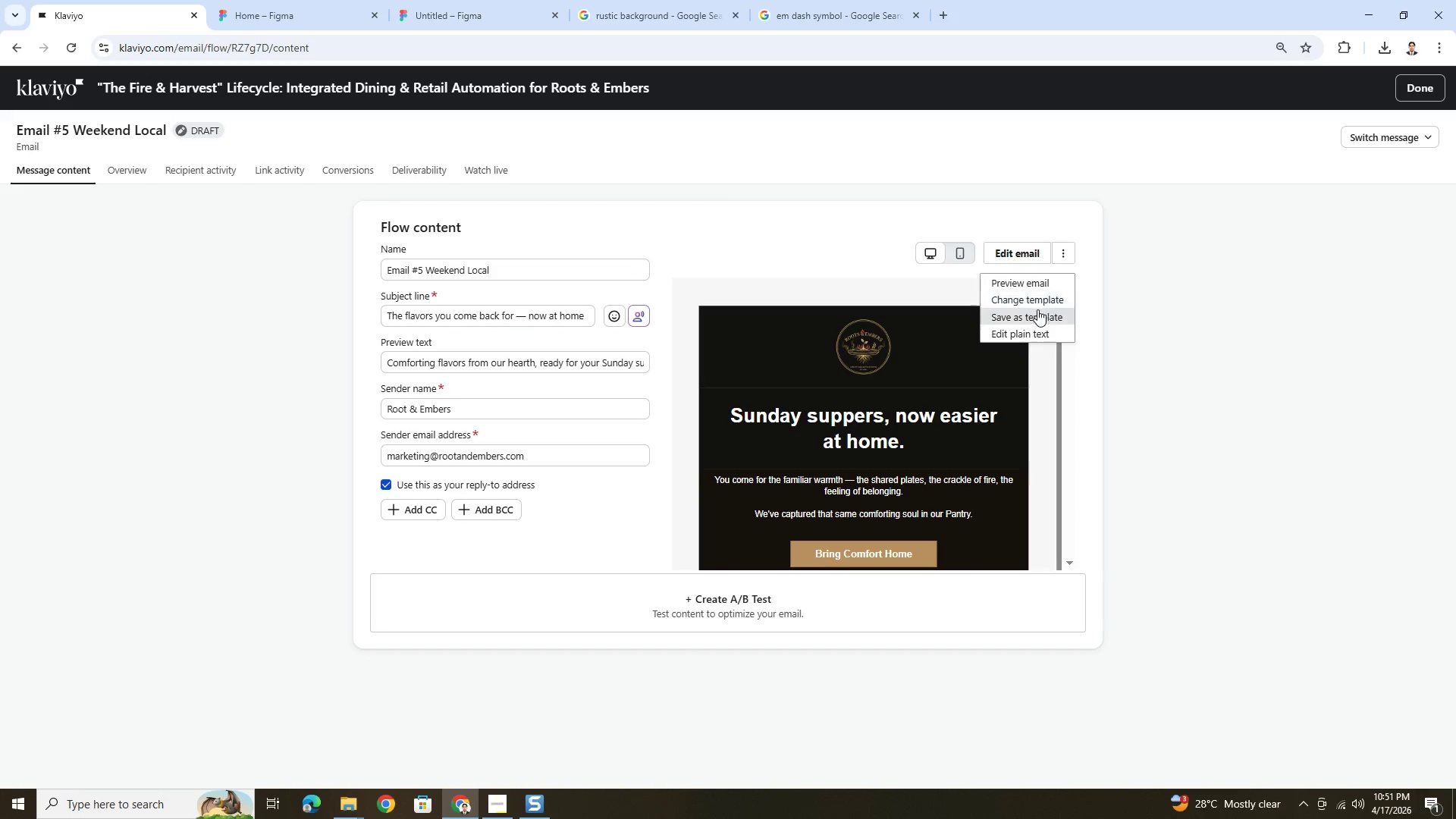 
left_click([1029, 256])
 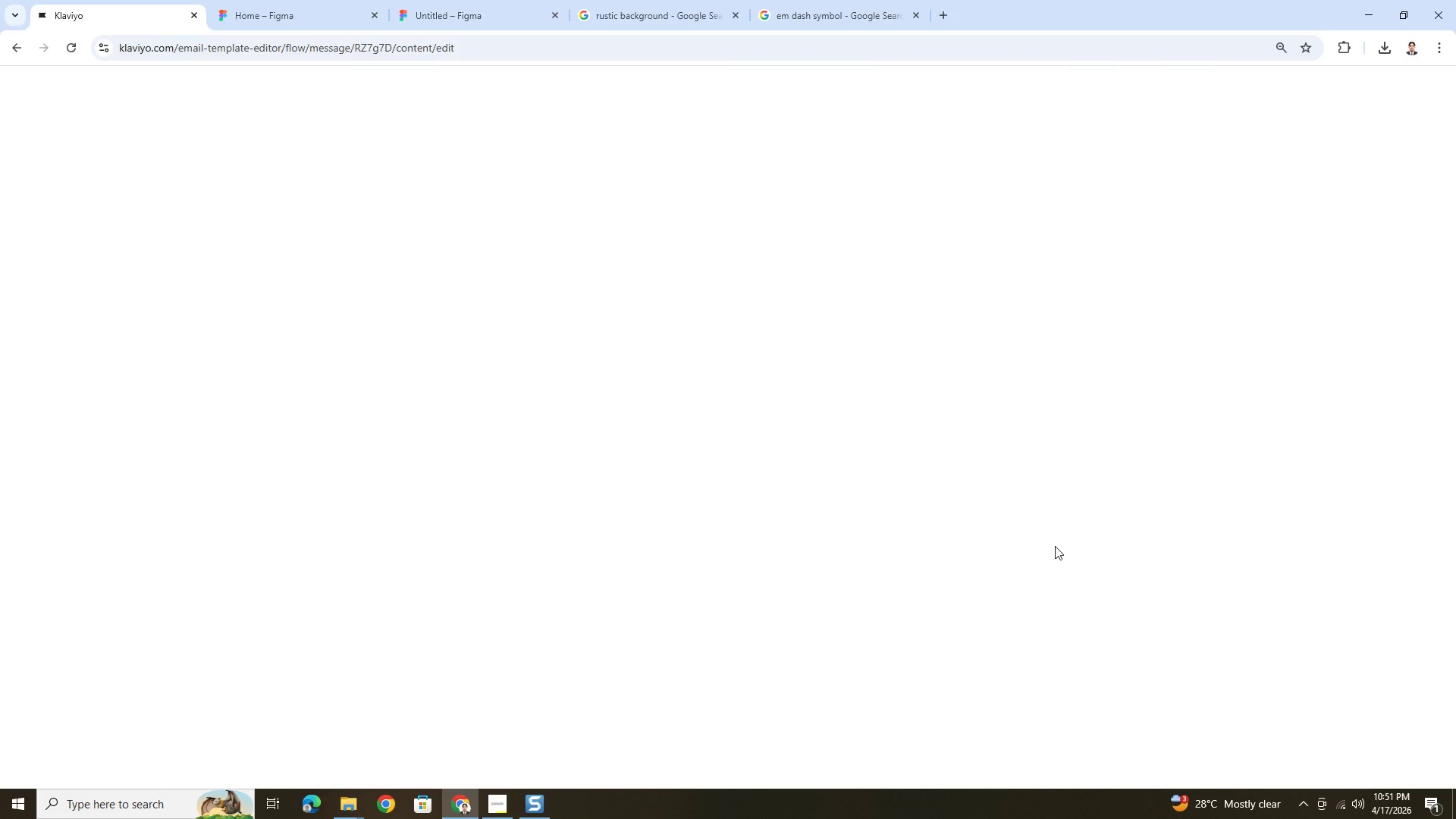 
wait(10.89)
 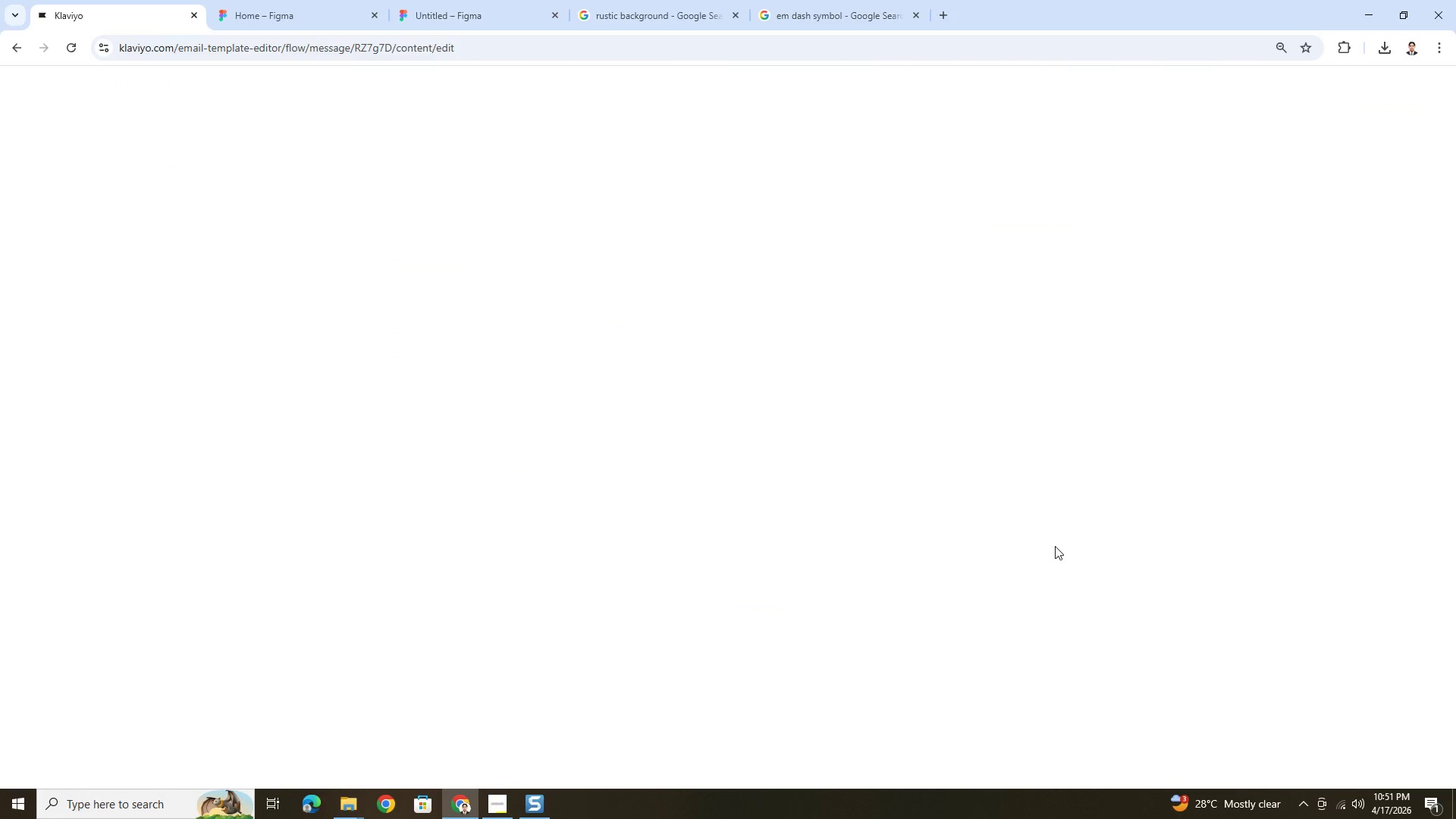 
scroll: coordinate [952, 513], scroll_direction: down, amount: 9.0
 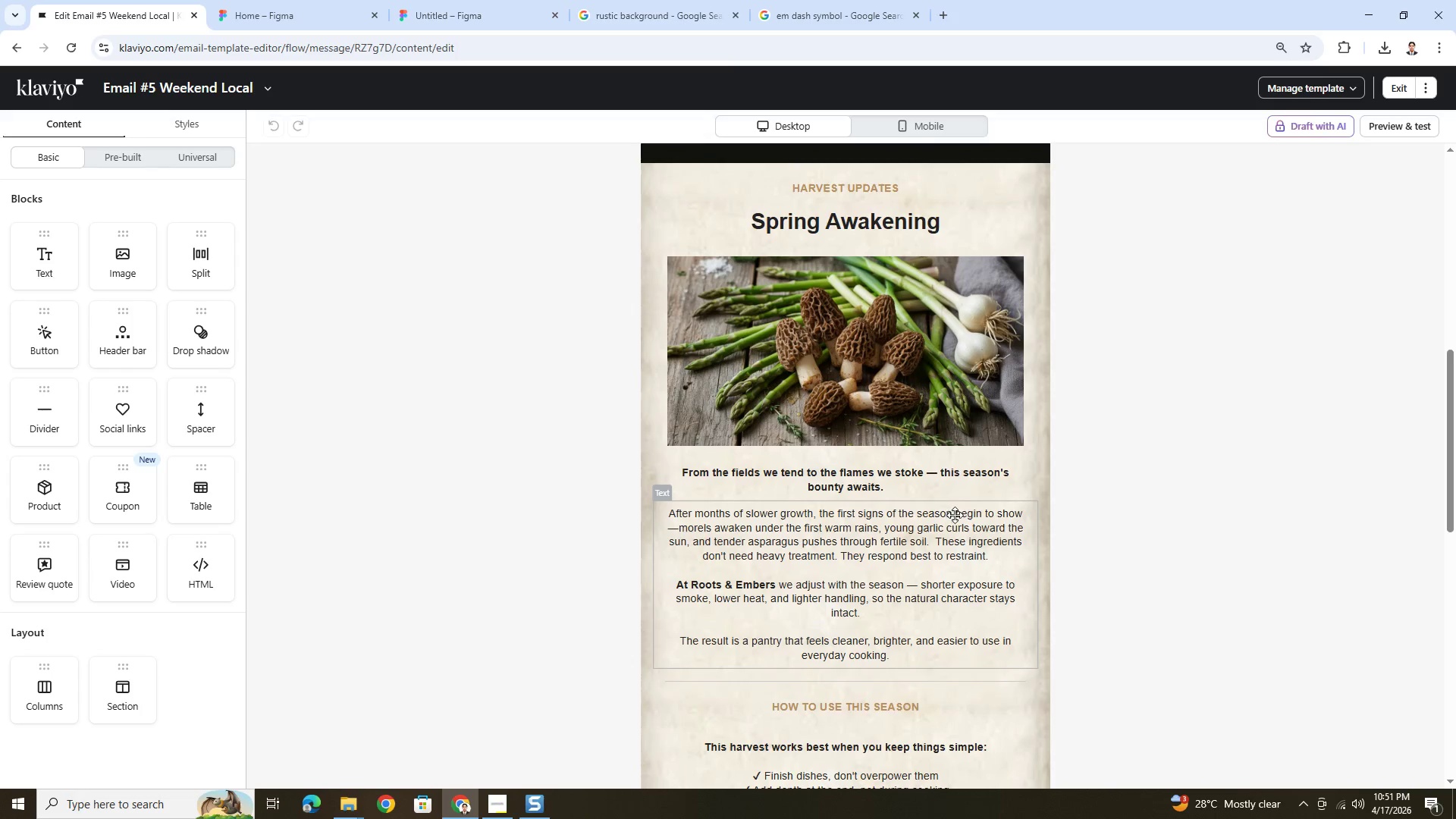 
scroll: coordinate [1053, 562], scroll_direction: up, amount: 7.0
 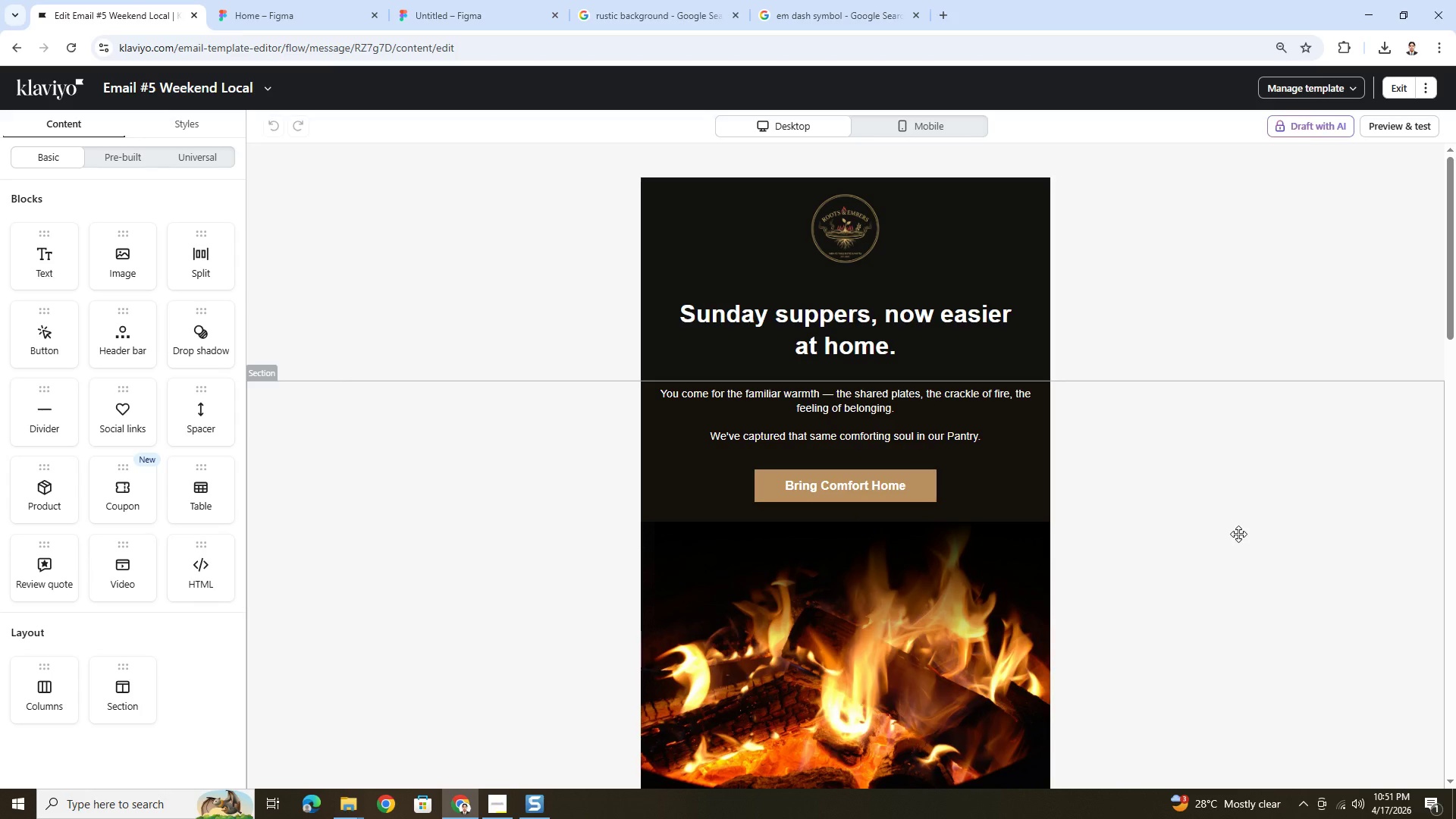 
wait(15.23)
 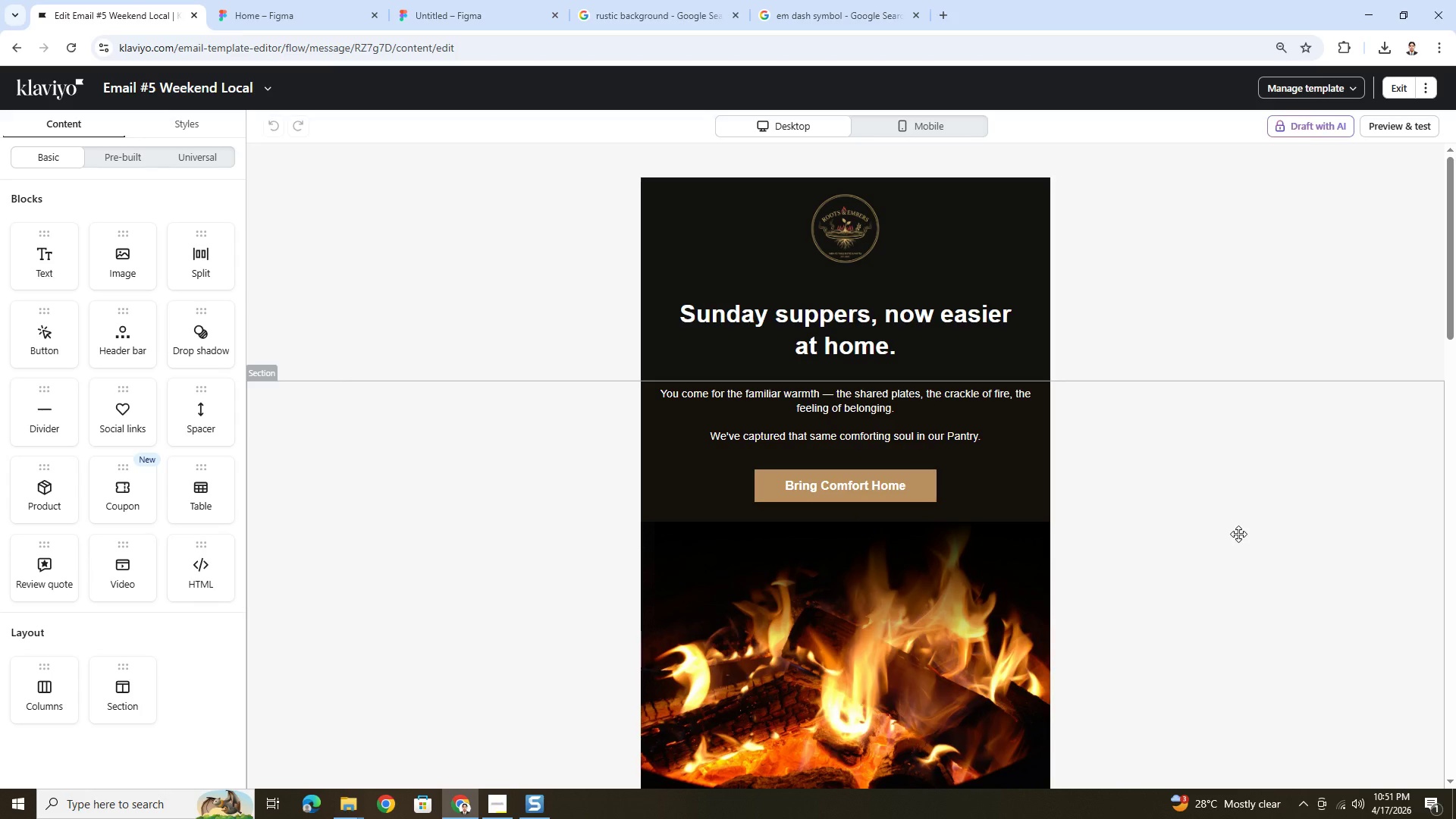 
left_click([1421, 130])
 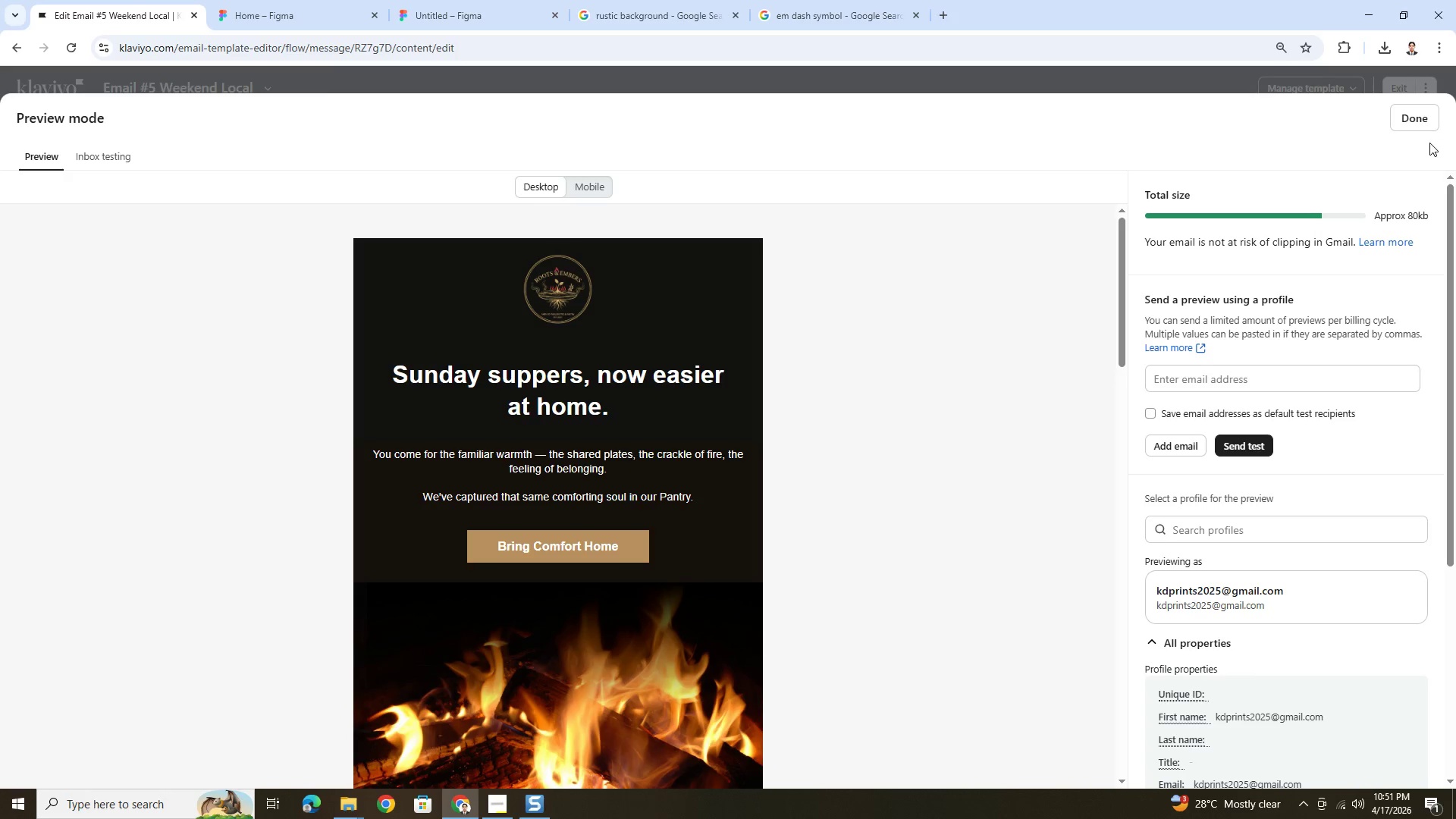 
wait(6.05)
 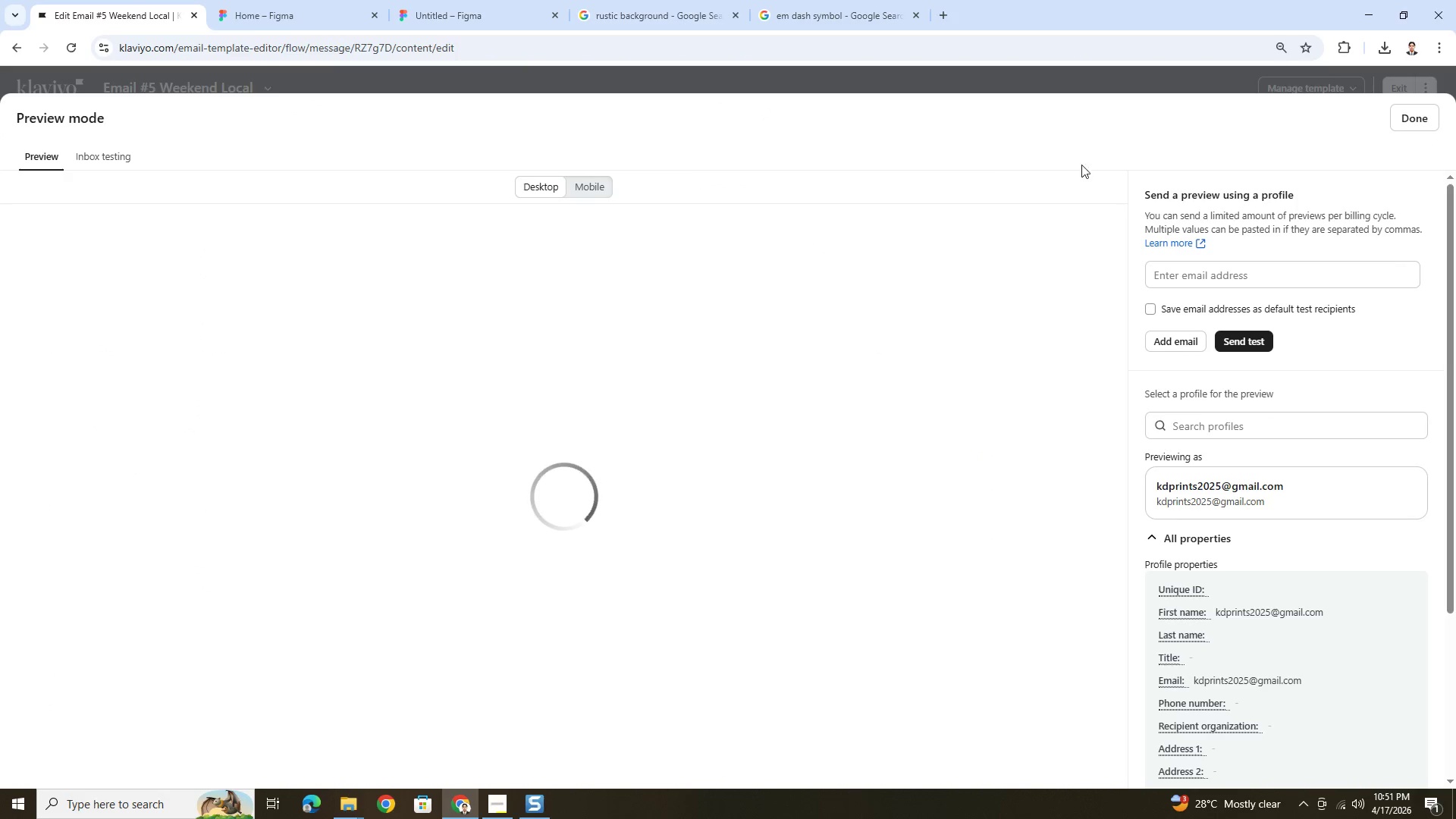 
key(PrintScreen)
 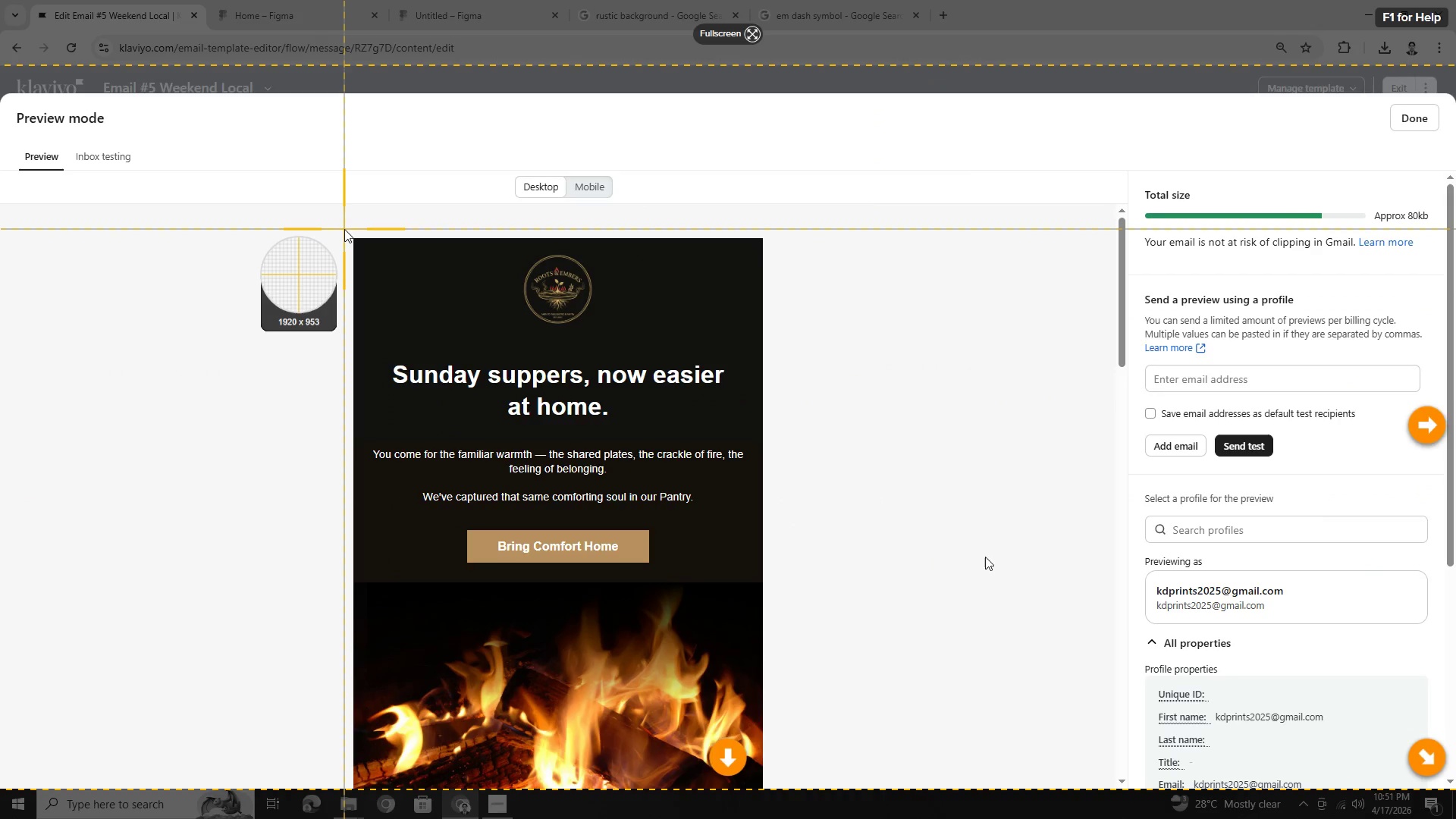 
left_click_drag(start_coordinate=[344, 227], to_coordinate=[771, 780])
 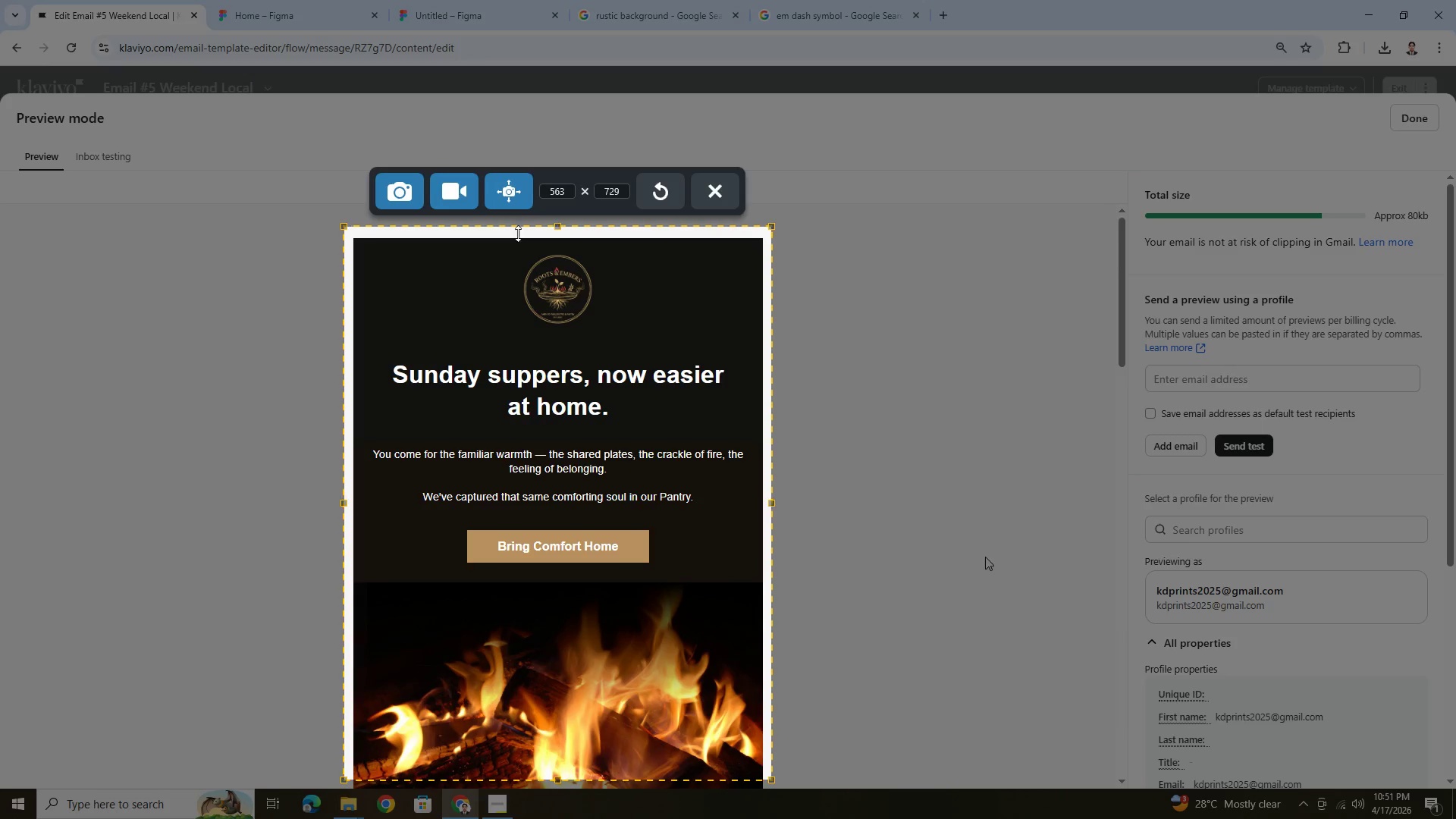 
left_click([516, 191])
 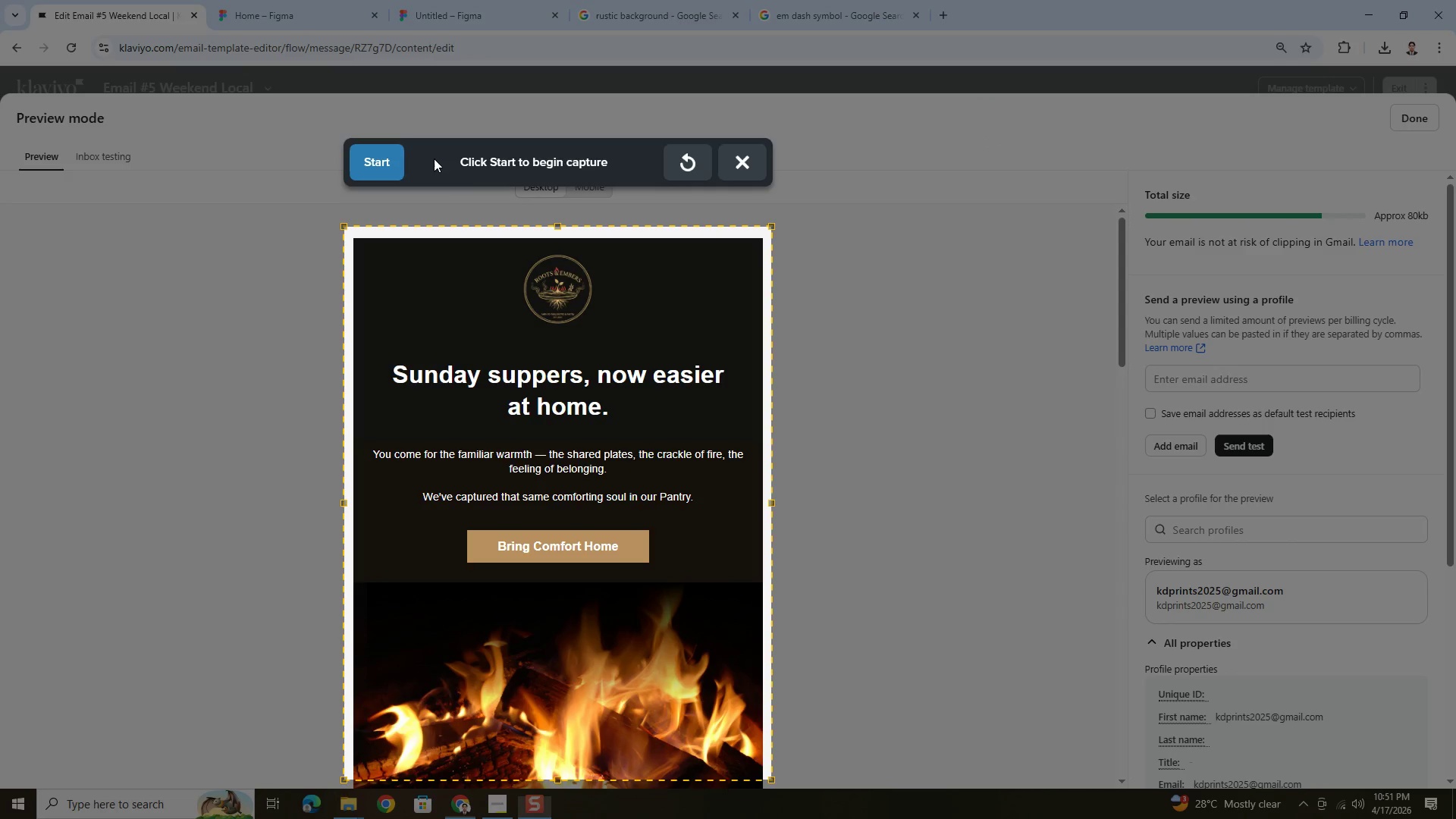 
left_click([389, 162])
 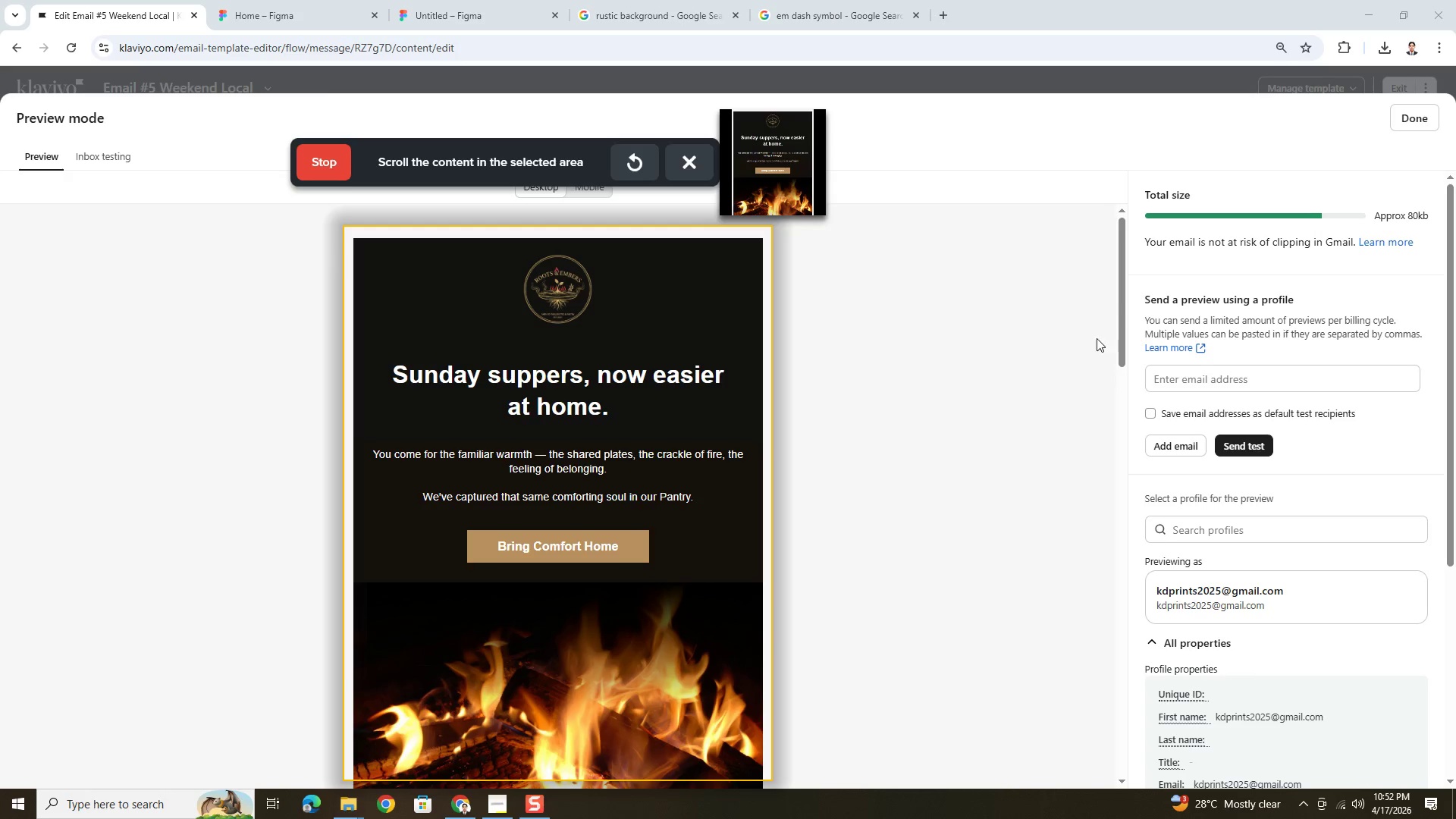 
left_click_drag(start_coordinate=[1122, 286], to_coordinate=[1112, 666])
 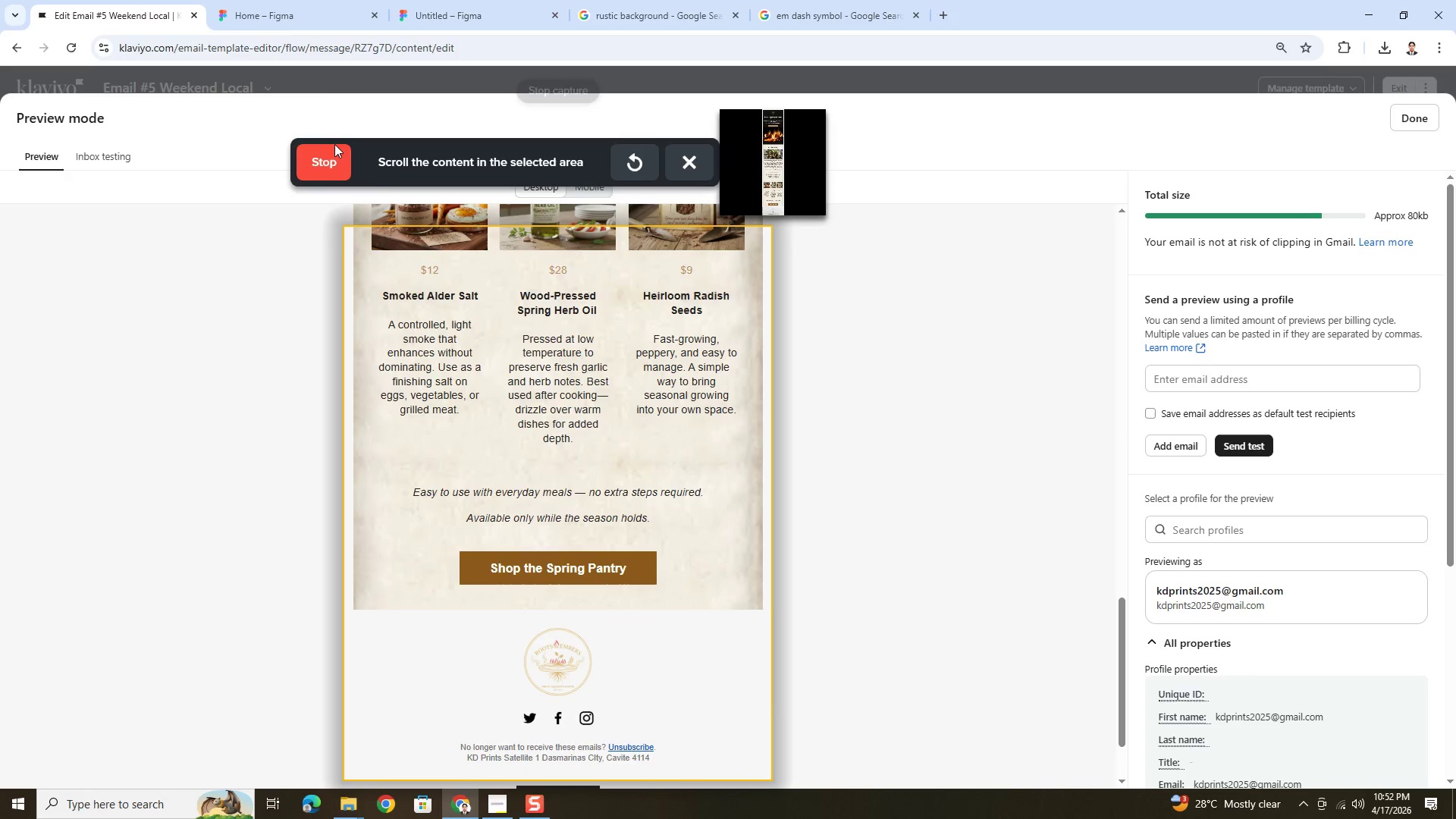 
left_click([333, 147])
 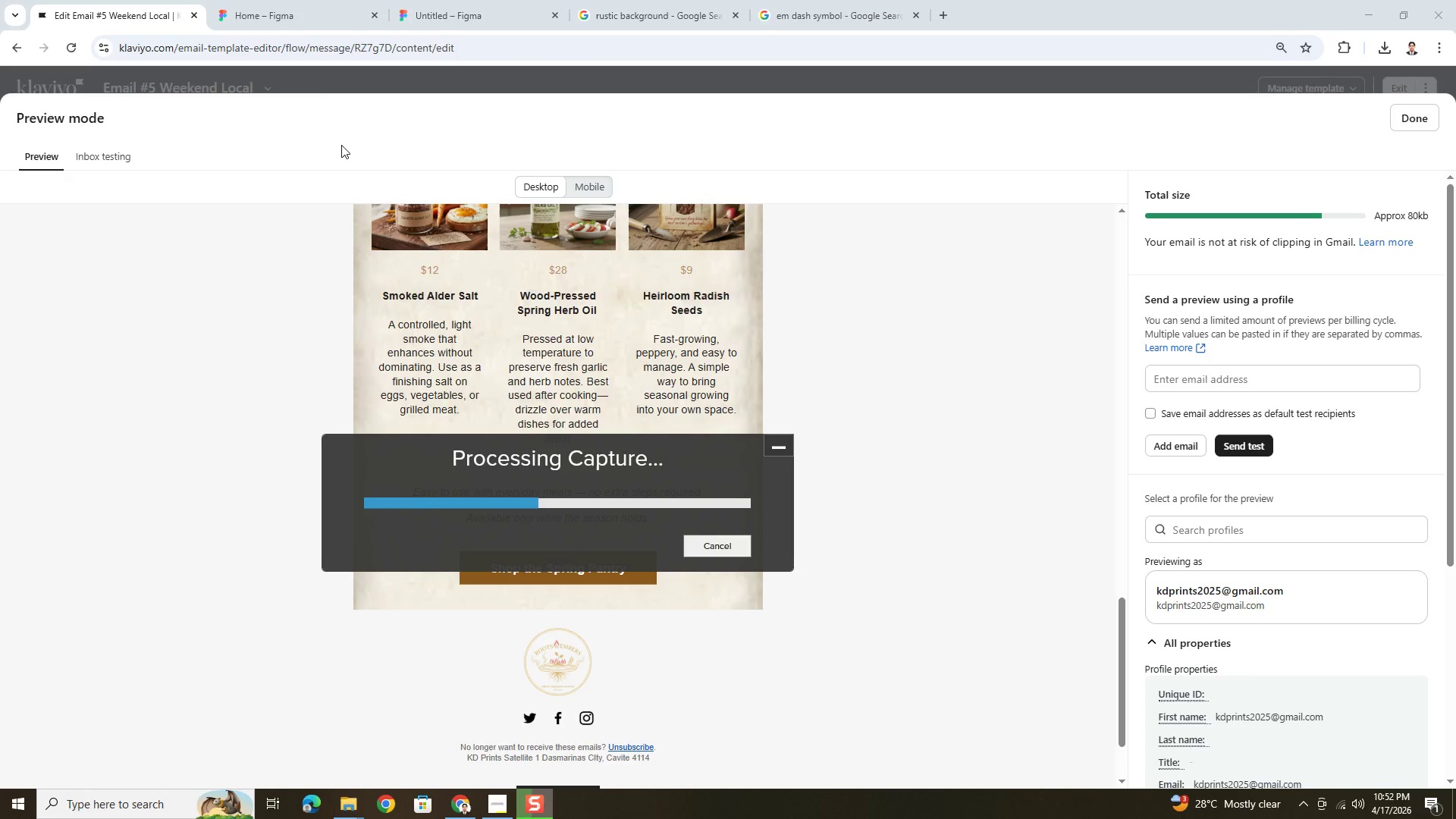 
wait(8.08)
 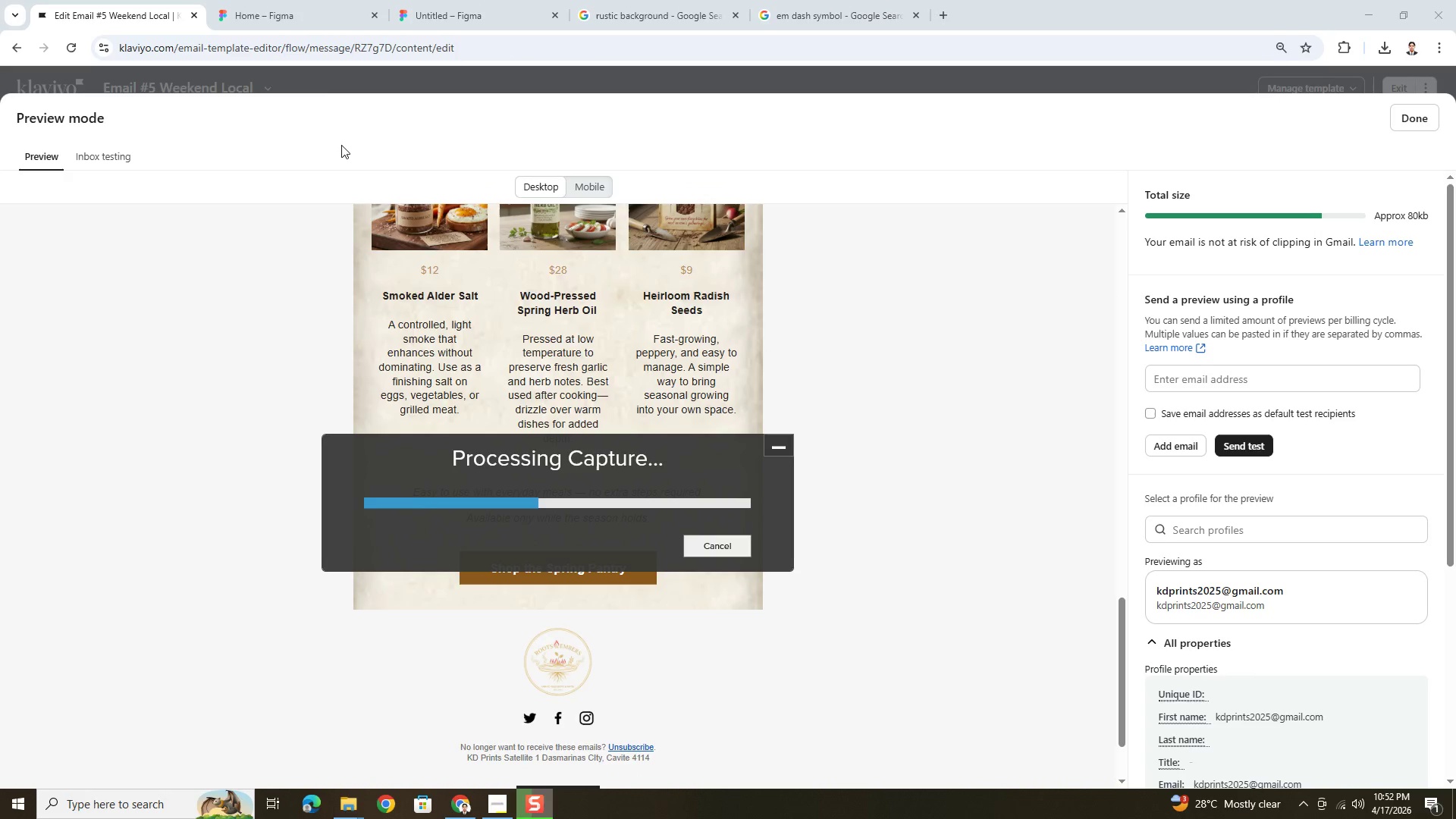 
hold_key(key=ControlLeft, duration=1.5)
 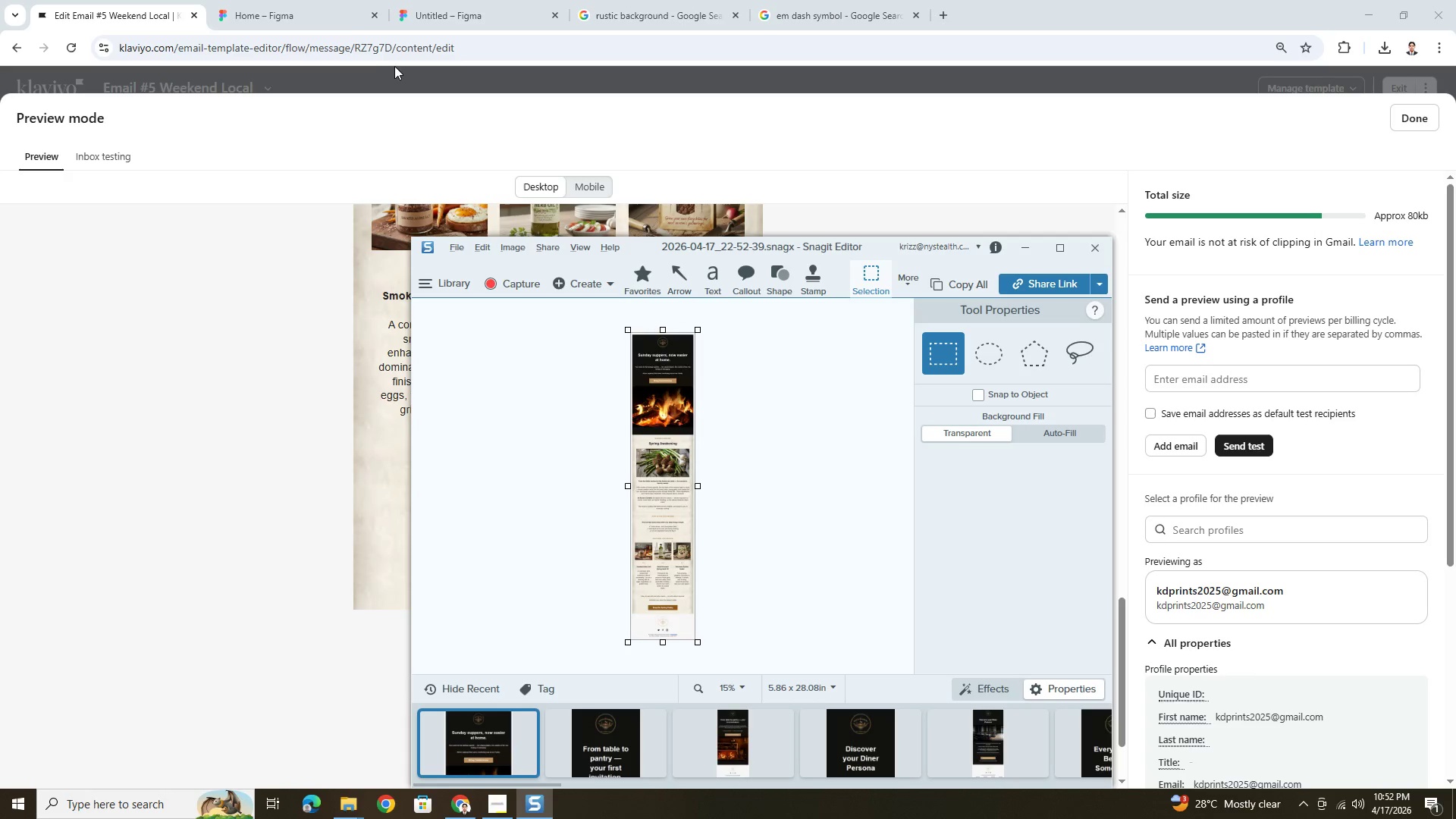 
key(Control+C)
 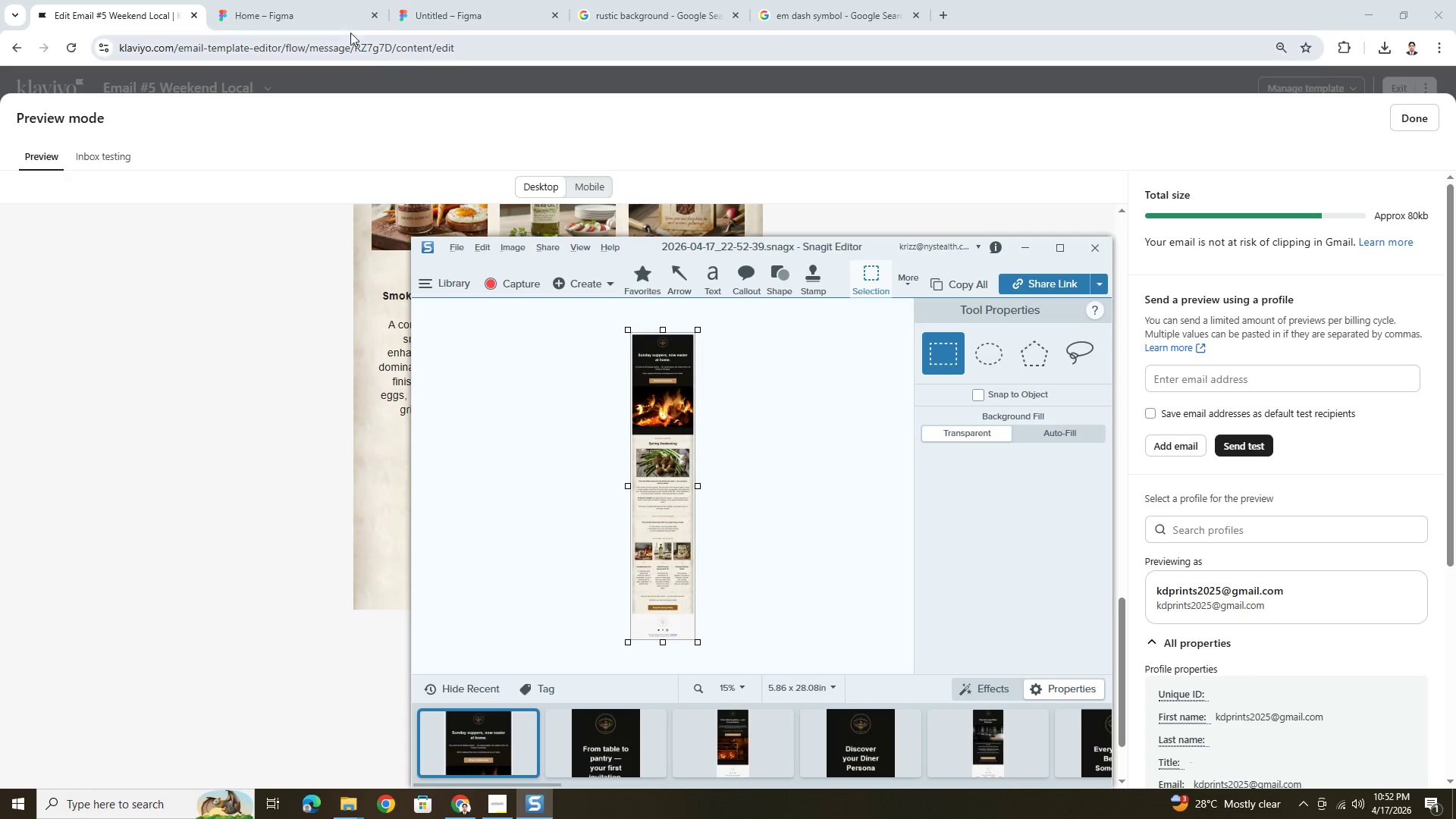 
left_click([281, 0])
 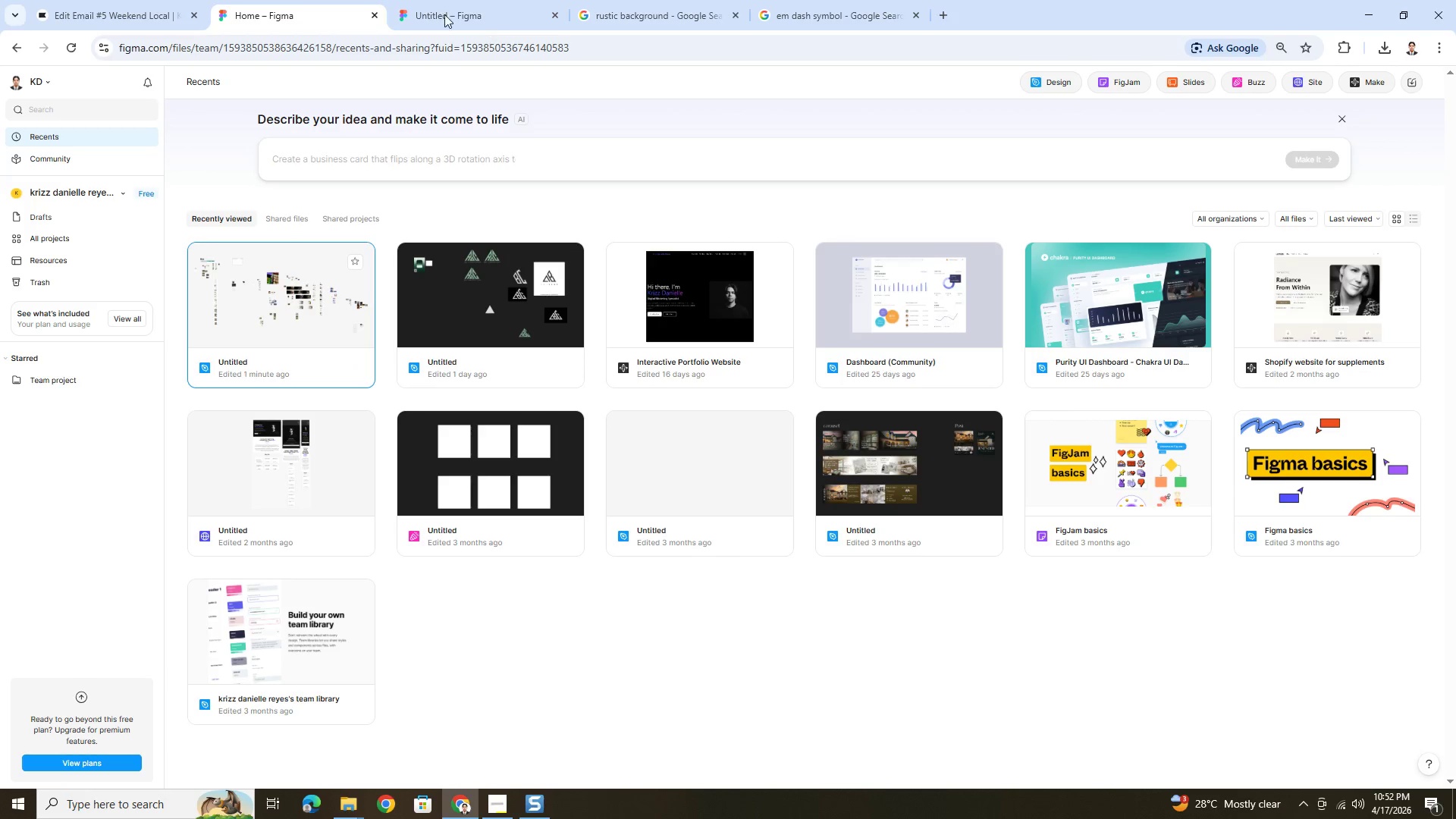 
left_click([386, 0])
 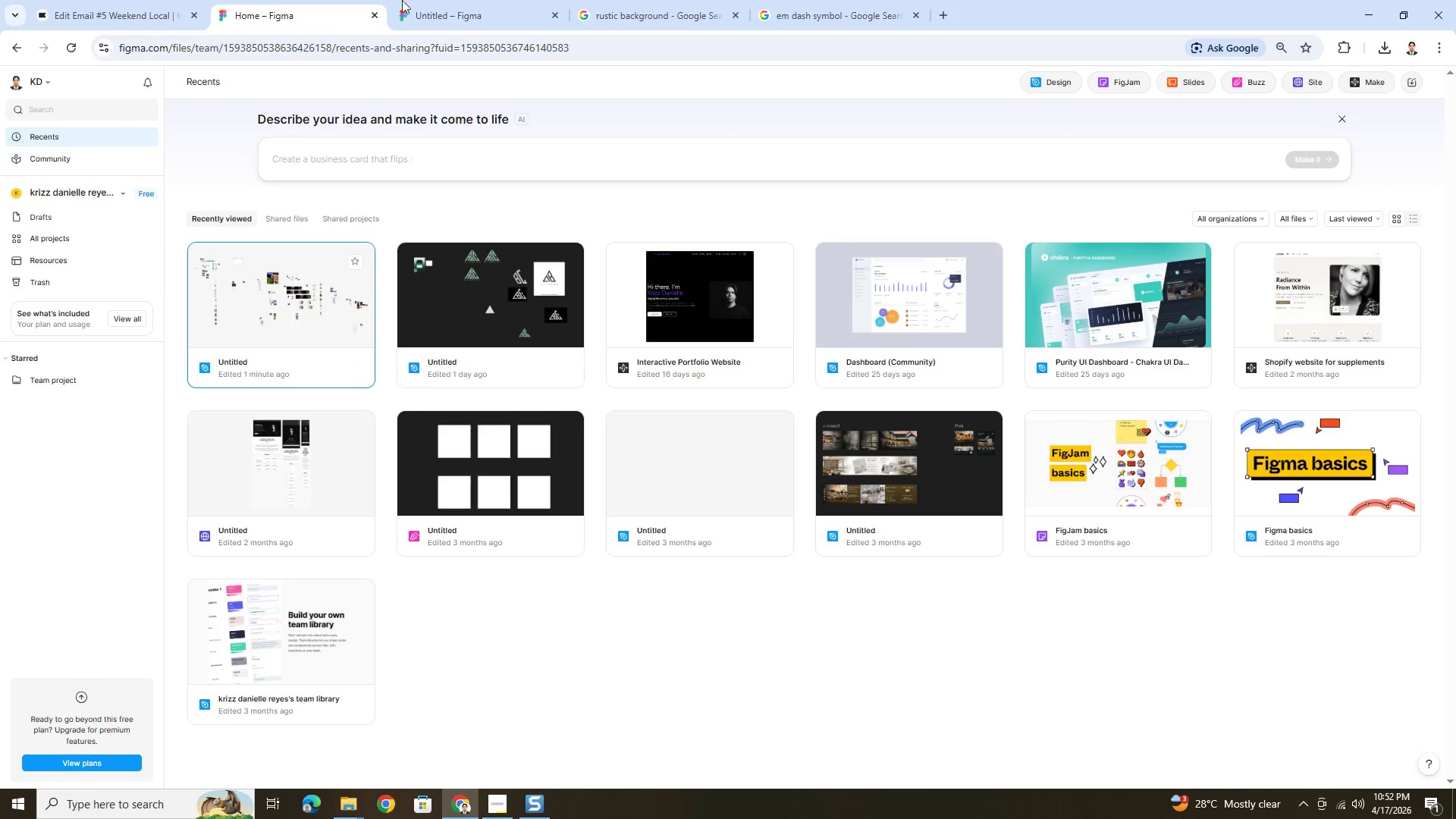 
left_click([460, 0])
 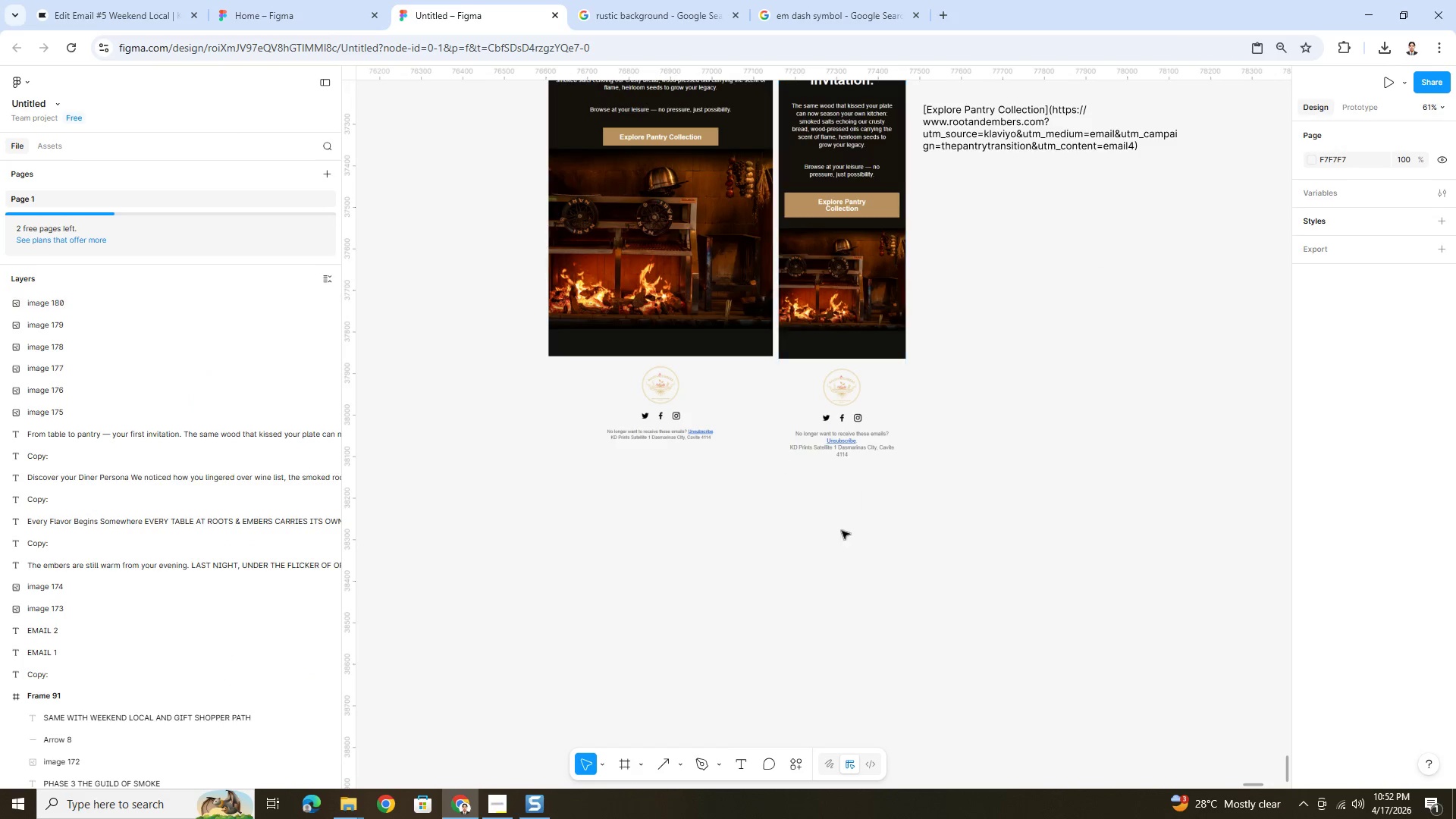 
left_click([821, 579])
 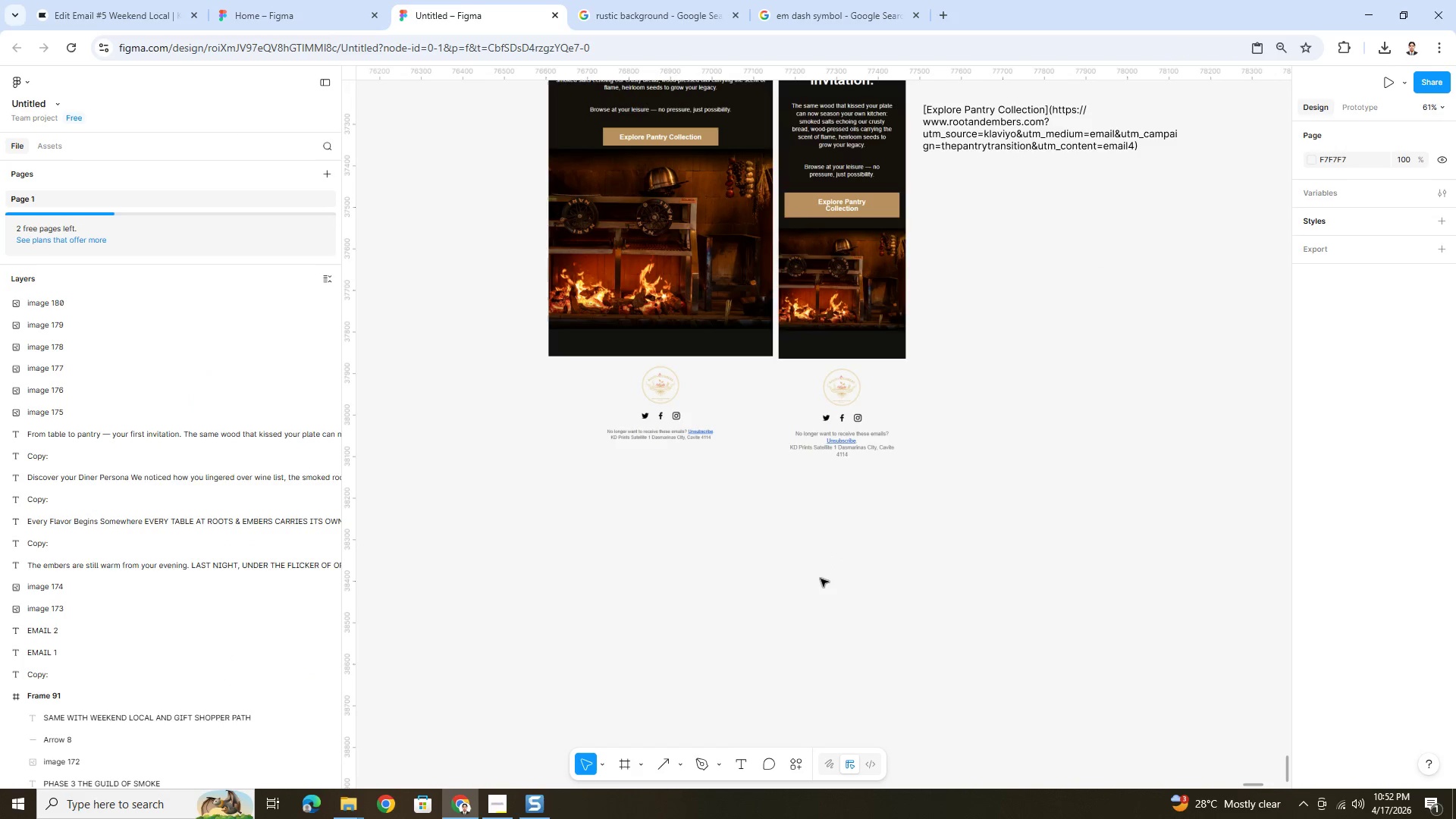 
key(Control+V)
 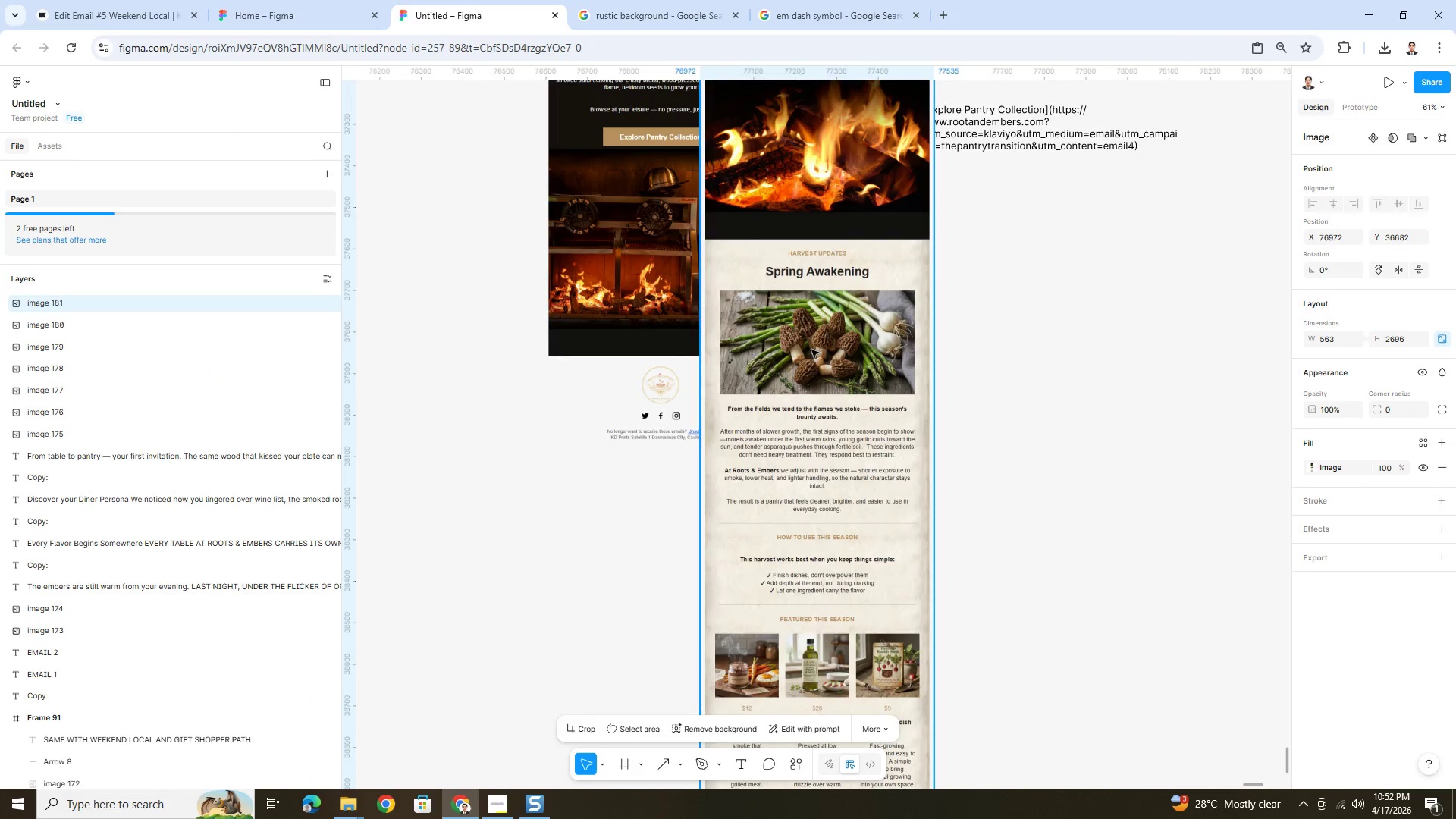 
left_click_drag(start_coordinate=[818, 263], to_coordinate=[715, 568])
 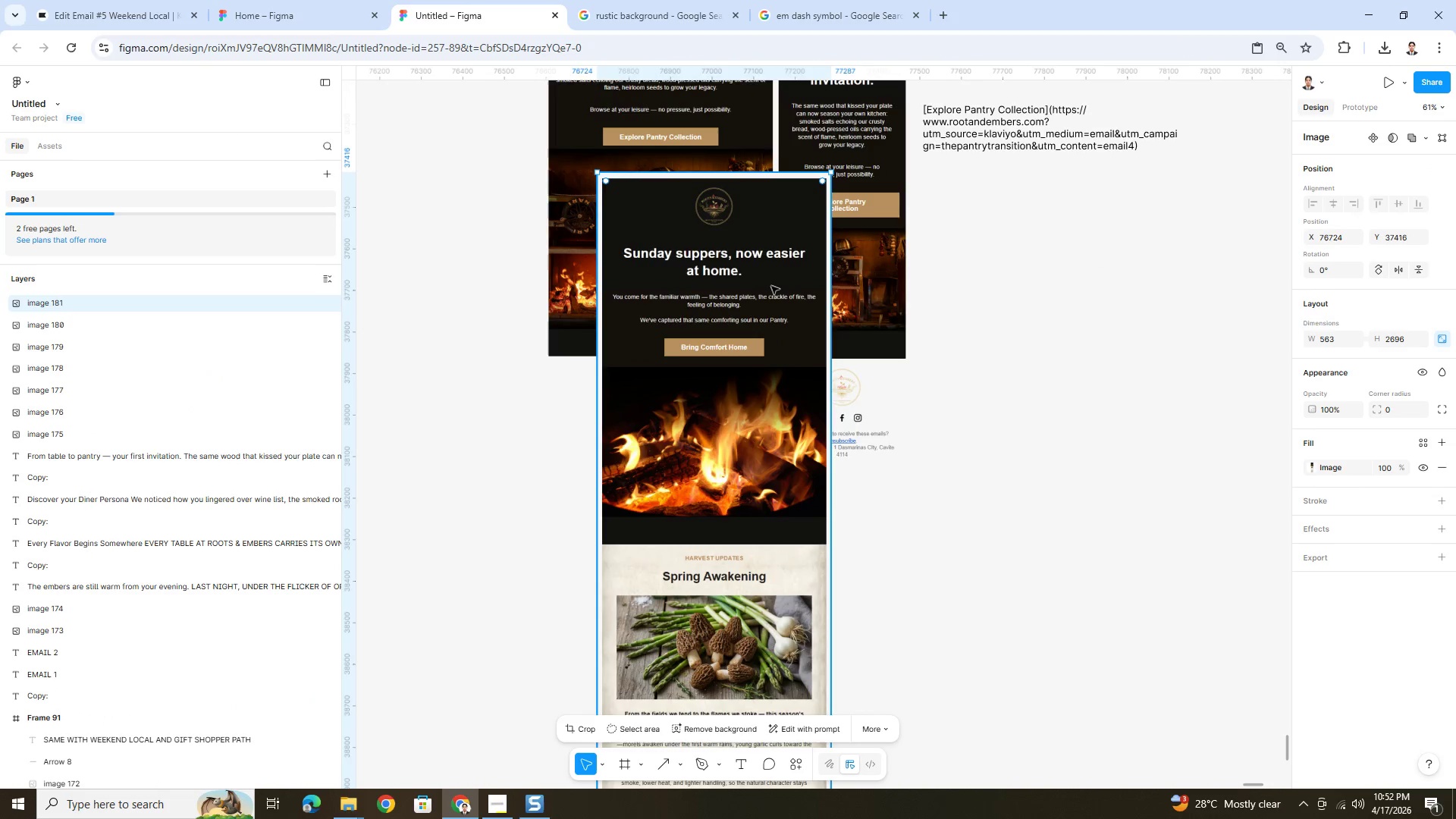 
left_click_drag(start_coordinate=[771, 286], to_coordinate=[717, 567])
 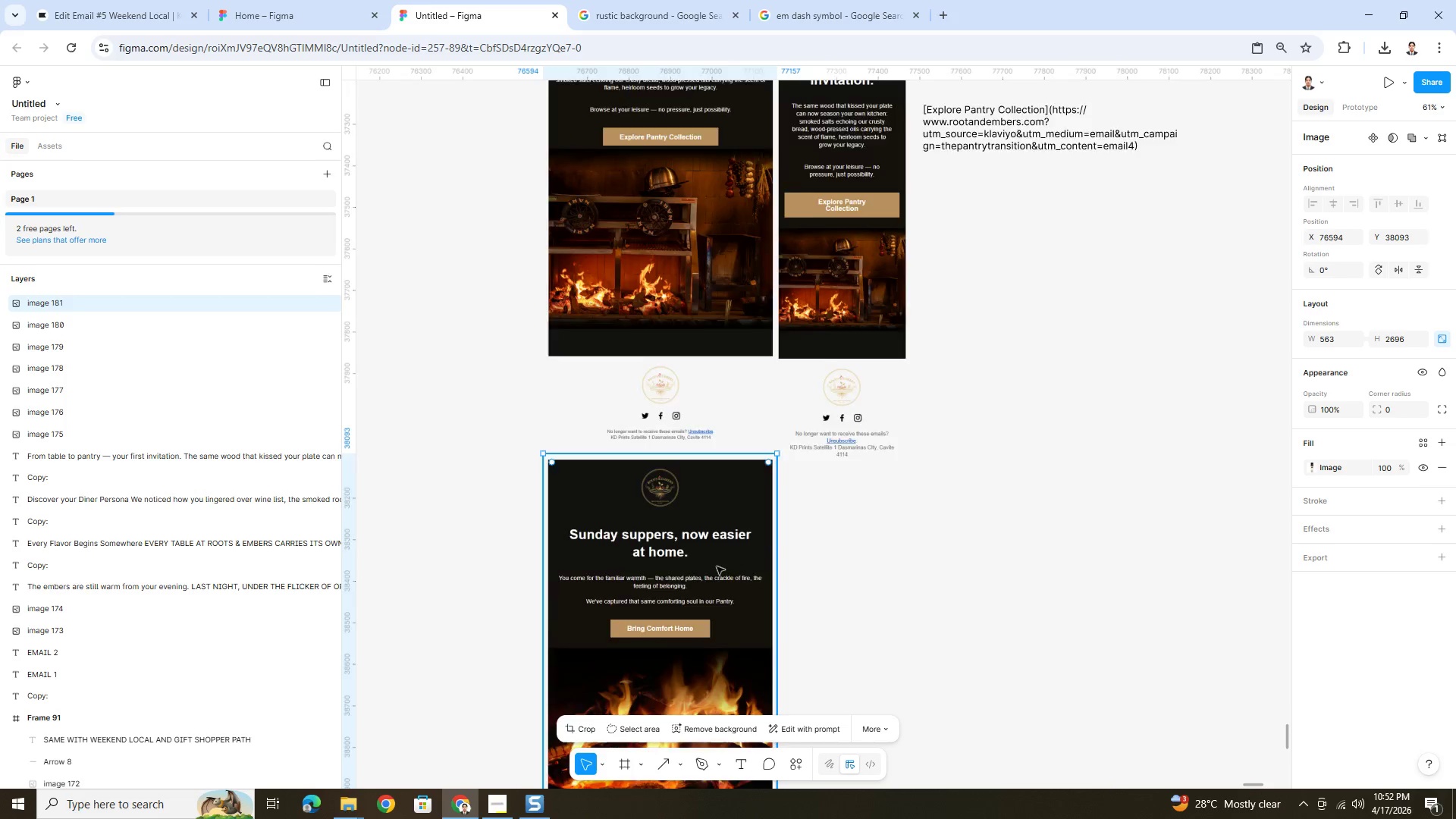 
scroll: coordinate [714, 564], scroll_direction: down, amount: 4.0
 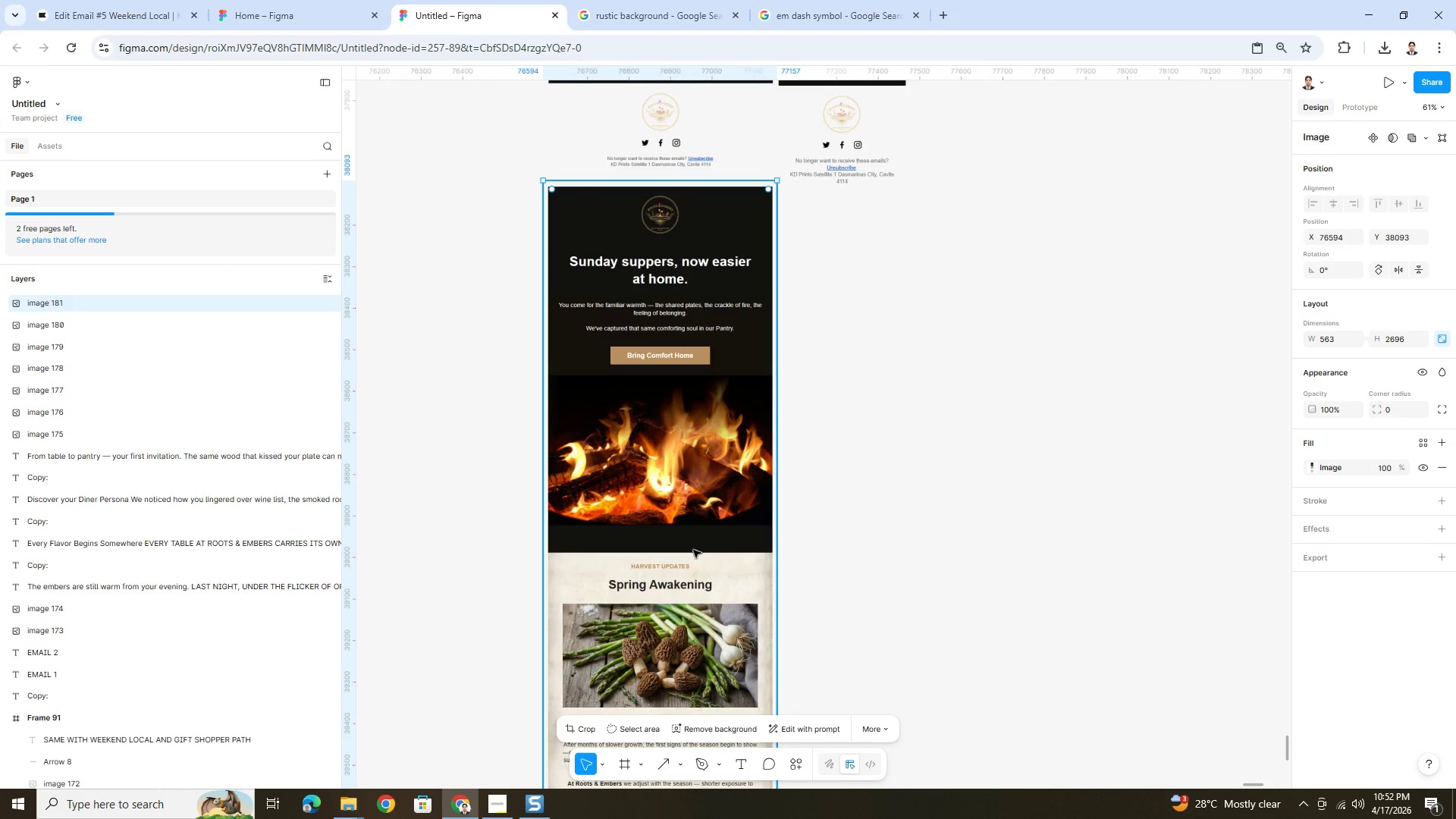 
hold_key(key=ControlLeft, duration=0.48)
scroll: coordinate [692, 550], scroll_direction: up, amount: 1.0
 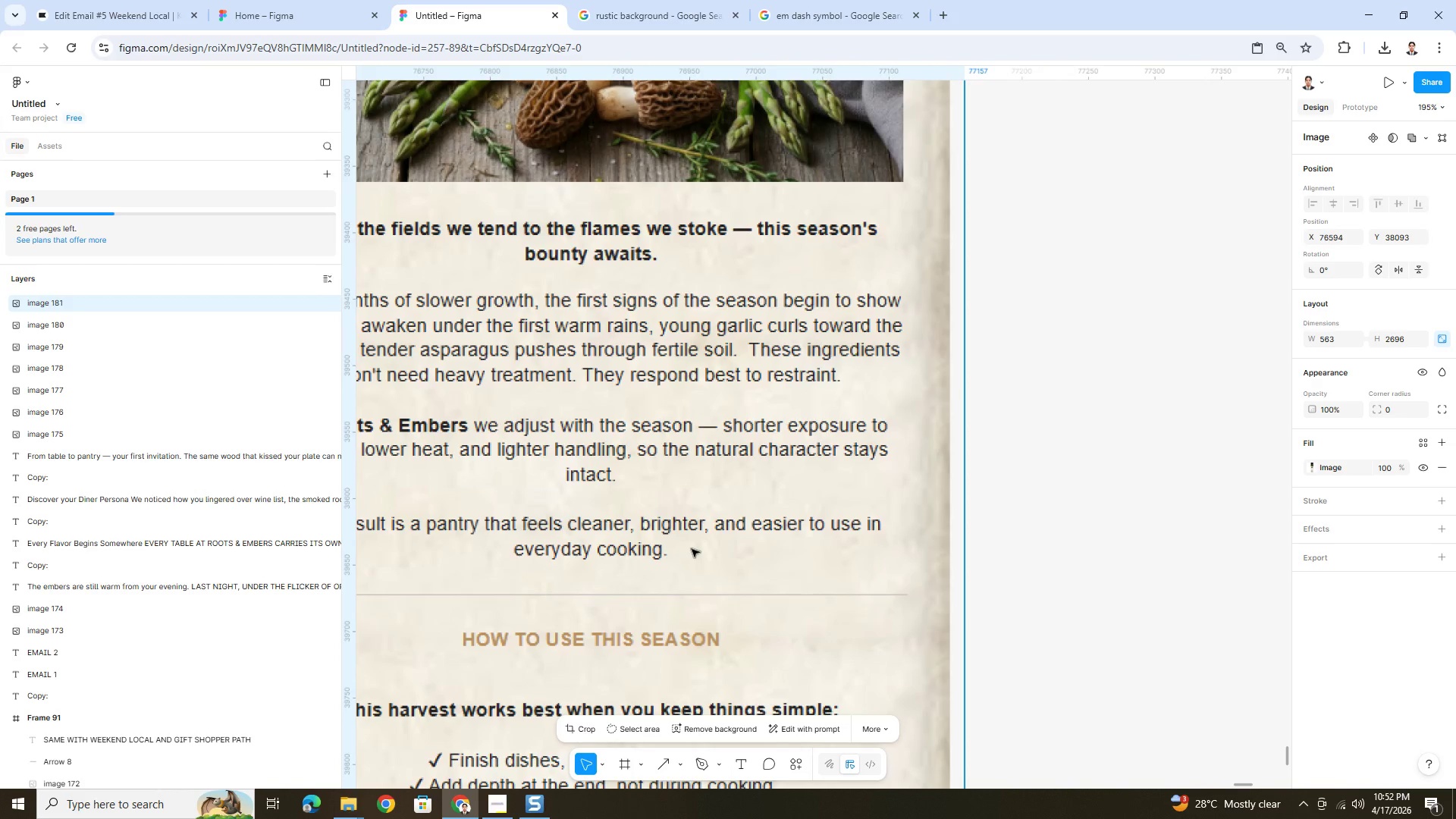 
hold_key(key=ControlLeft, duration=0.75)
scroll: coordinate [692, 549], scroll_direction: down, amount: 2.0
 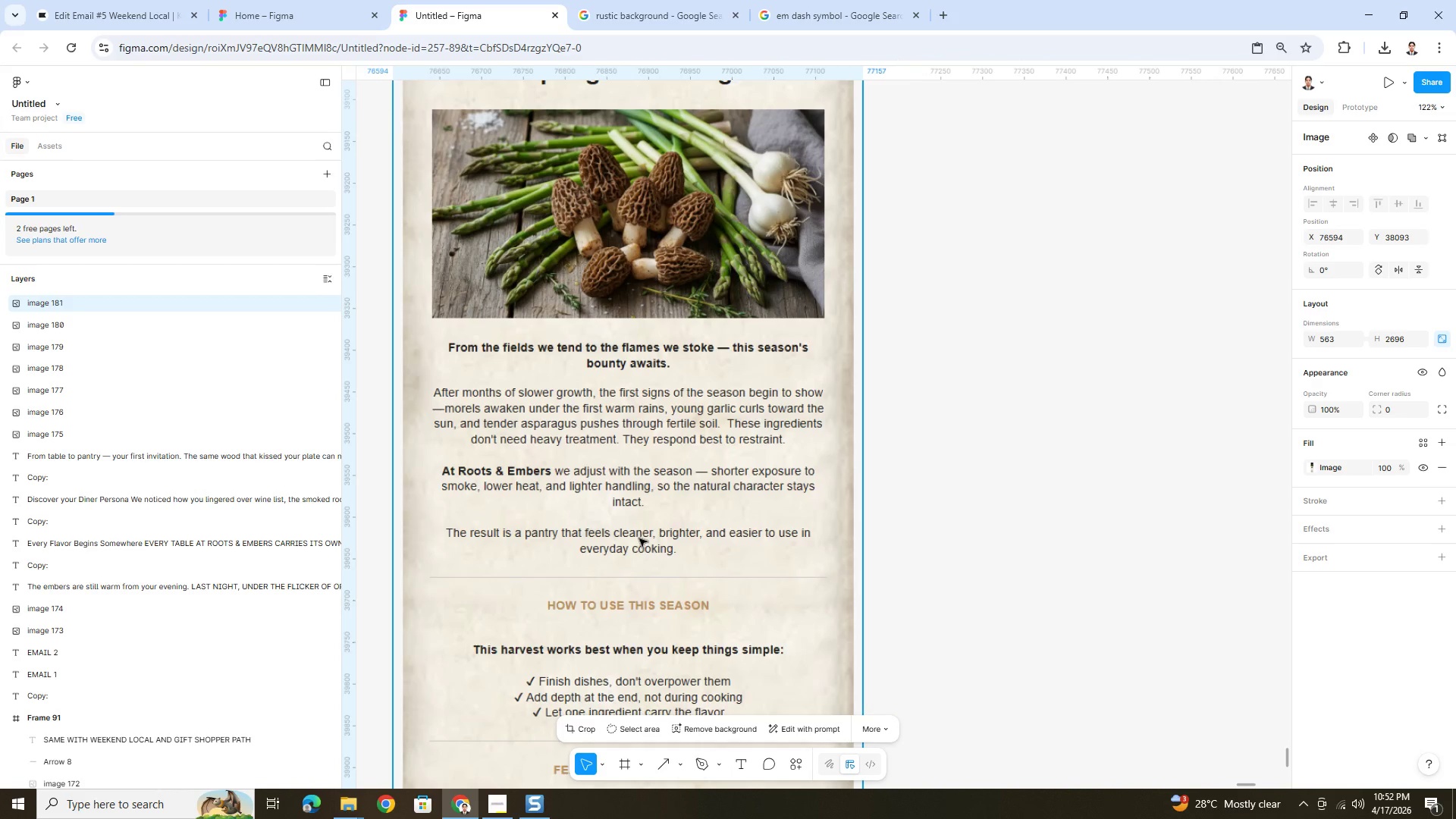 
hold_key(key=ControlLeft, duration=0.52)
scroll: coordinate [642, 543], scroll_direction: down, amount: 6.0
 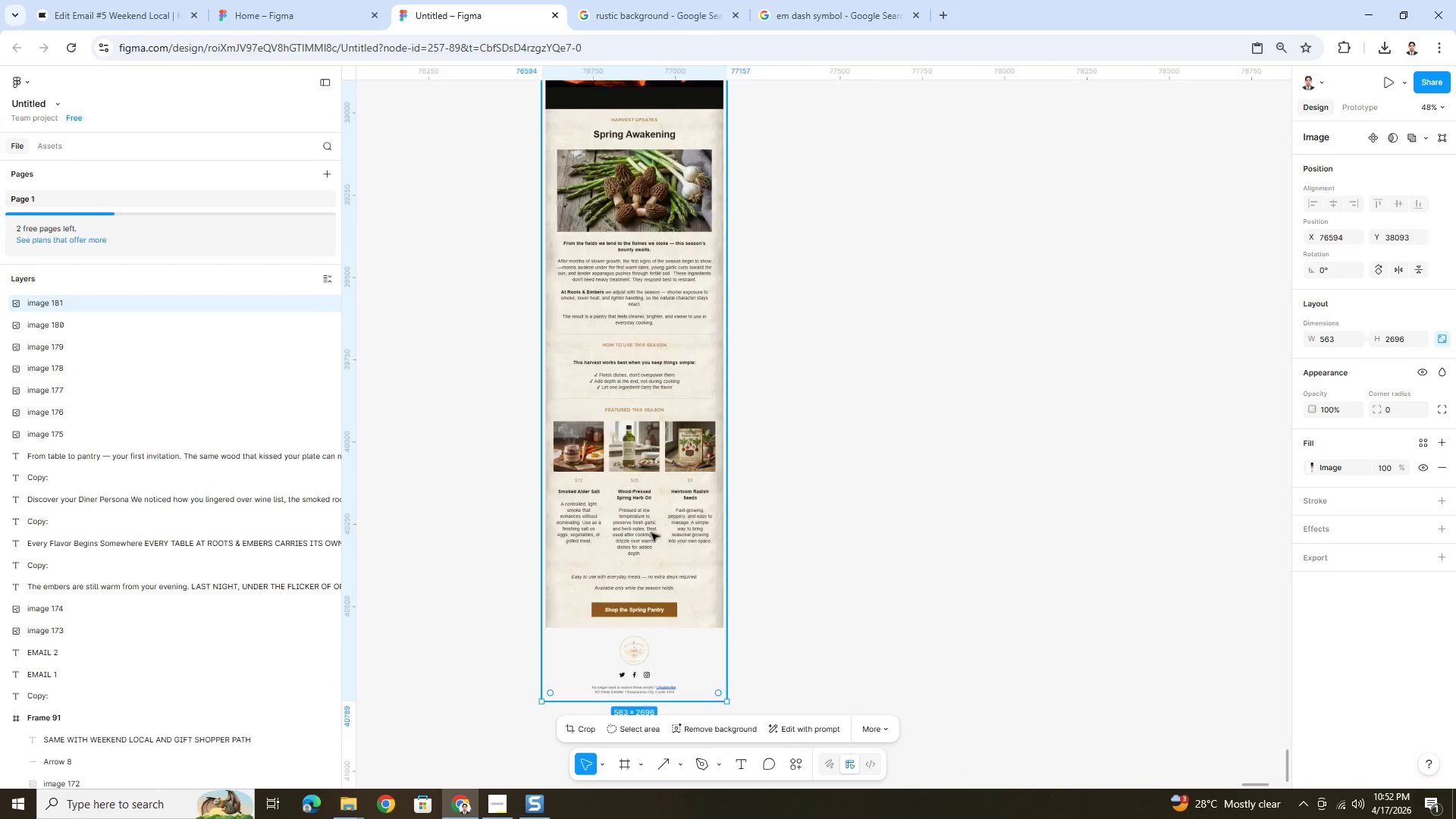 
hold_key(key=ControlLeft, duration=0.39)
scroll: coordinate [651, 533], scroll_direction: down, amount: 2.0
 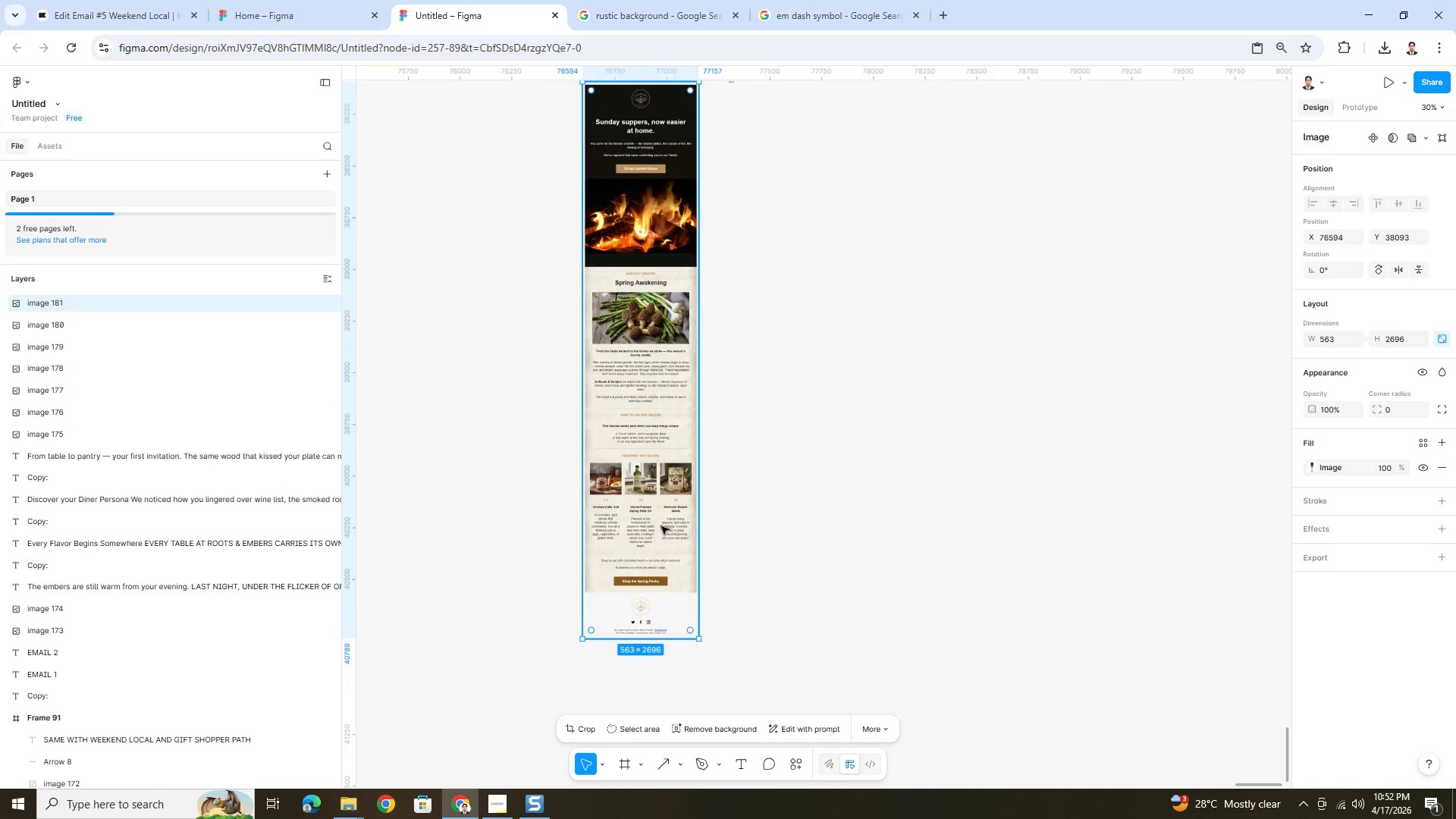 
hold_key(key=ControlLeft, duration=1.5)
scroll: coordinate [632, 618], scroll_direction: up, amount: 4.0
 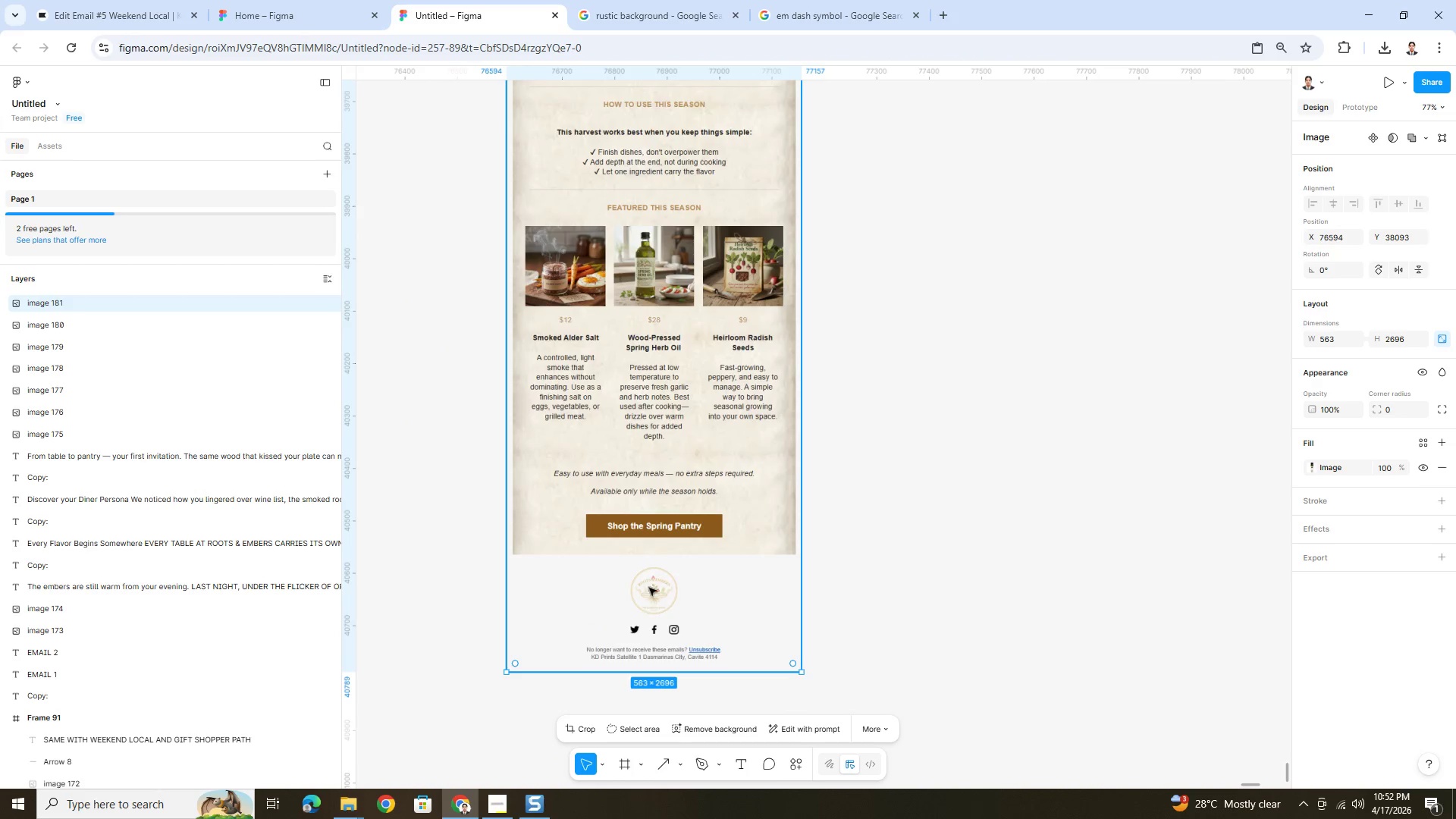 
scroll: coordinate [651, 580], scroll_direction: down, amount: 1.0
 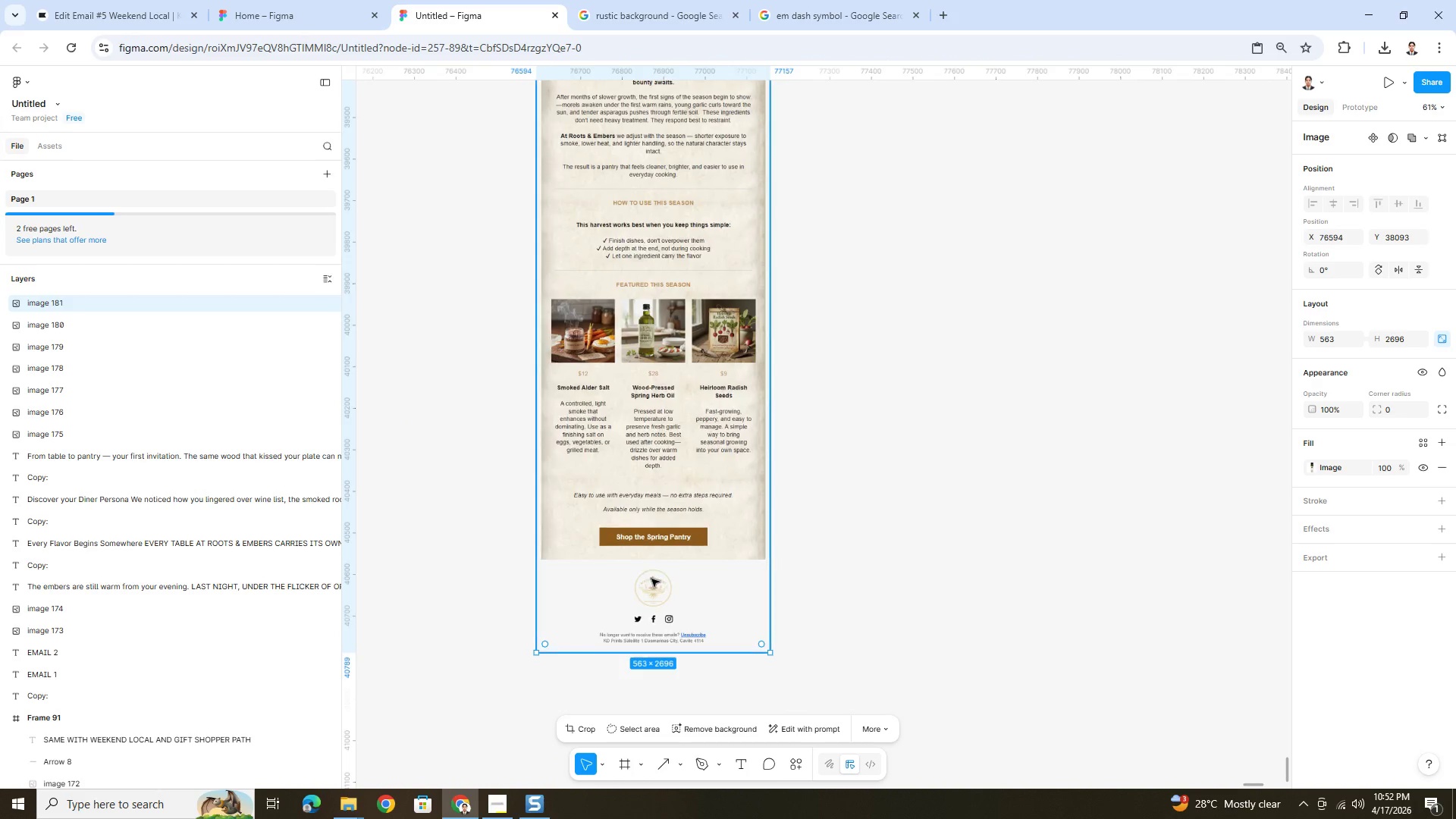 
key(Control+ControlLeft)
 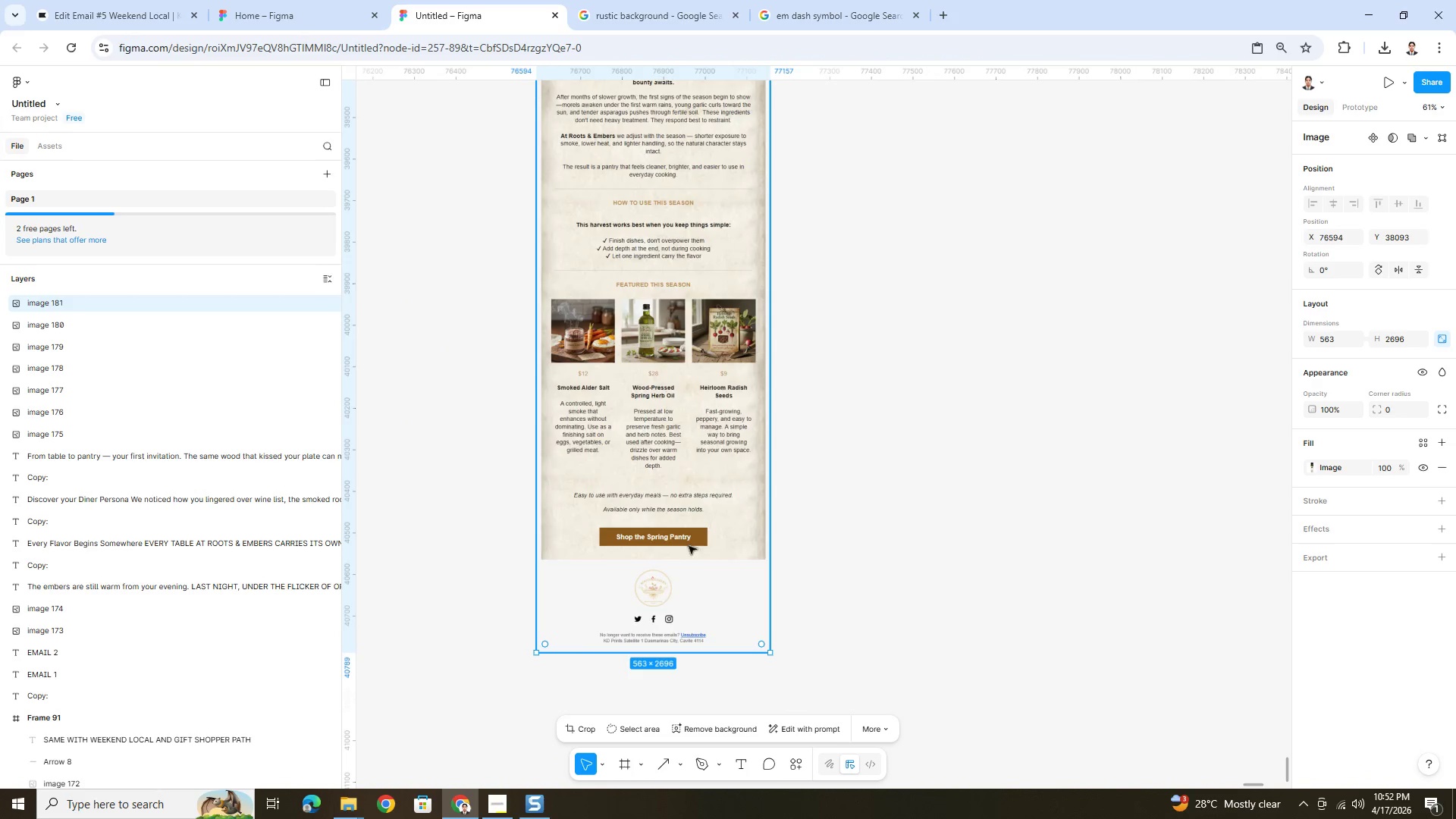 
key(Control+ControlLeft)
 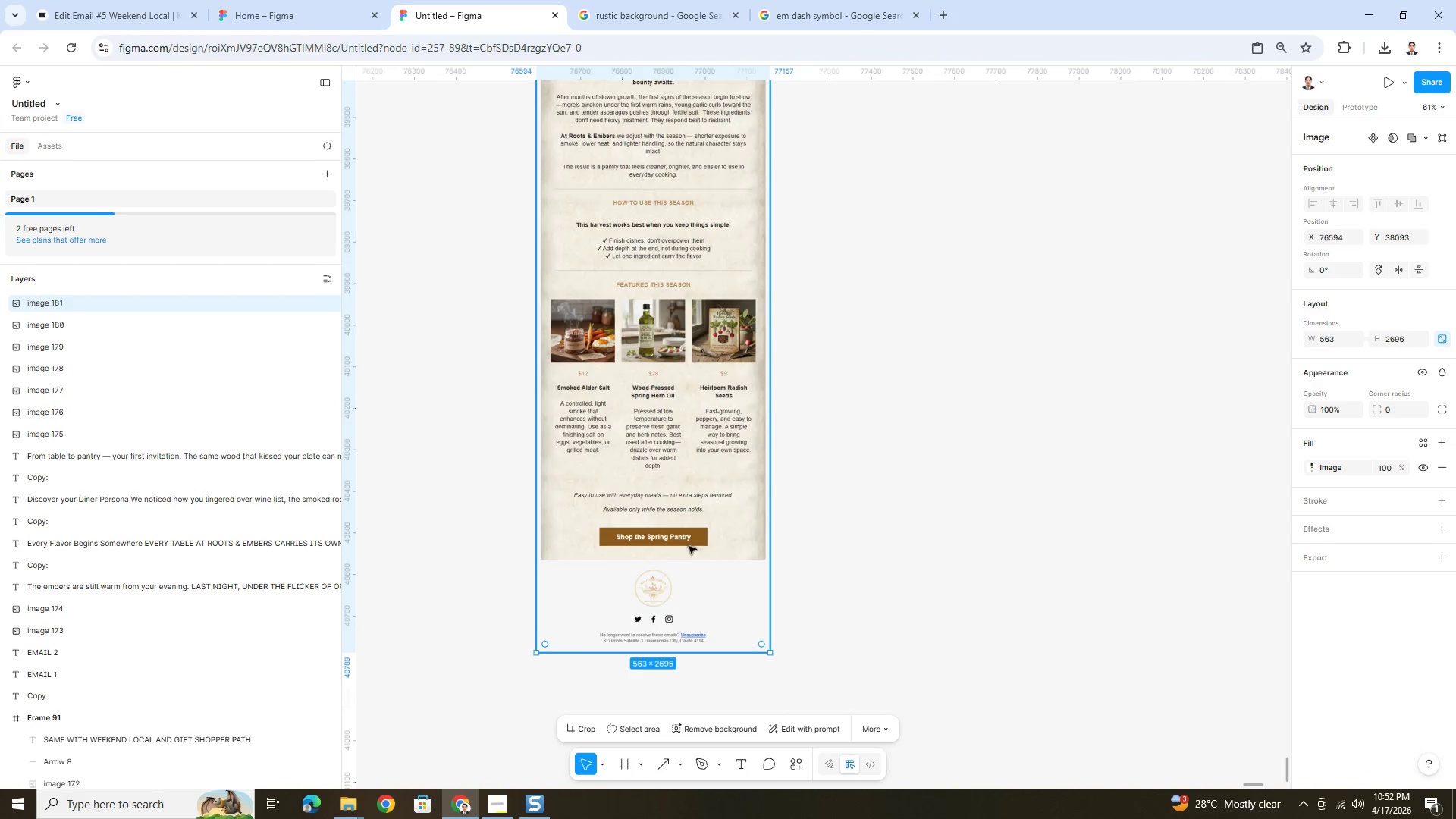 
key(Control+ControlLeft)
 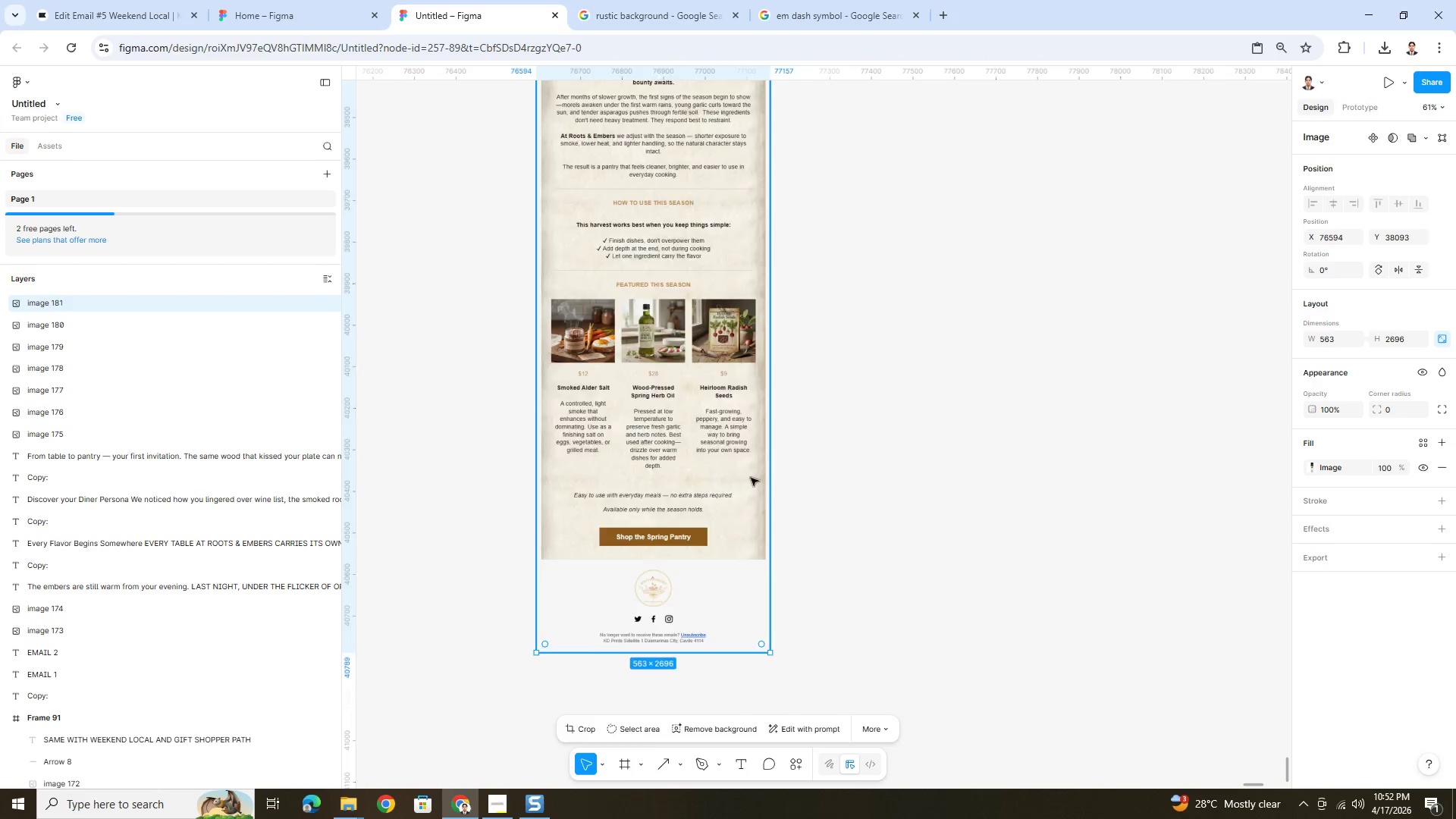 
scroll: coordinate [789, 473], scroll_direction: up, amount: 10.0
 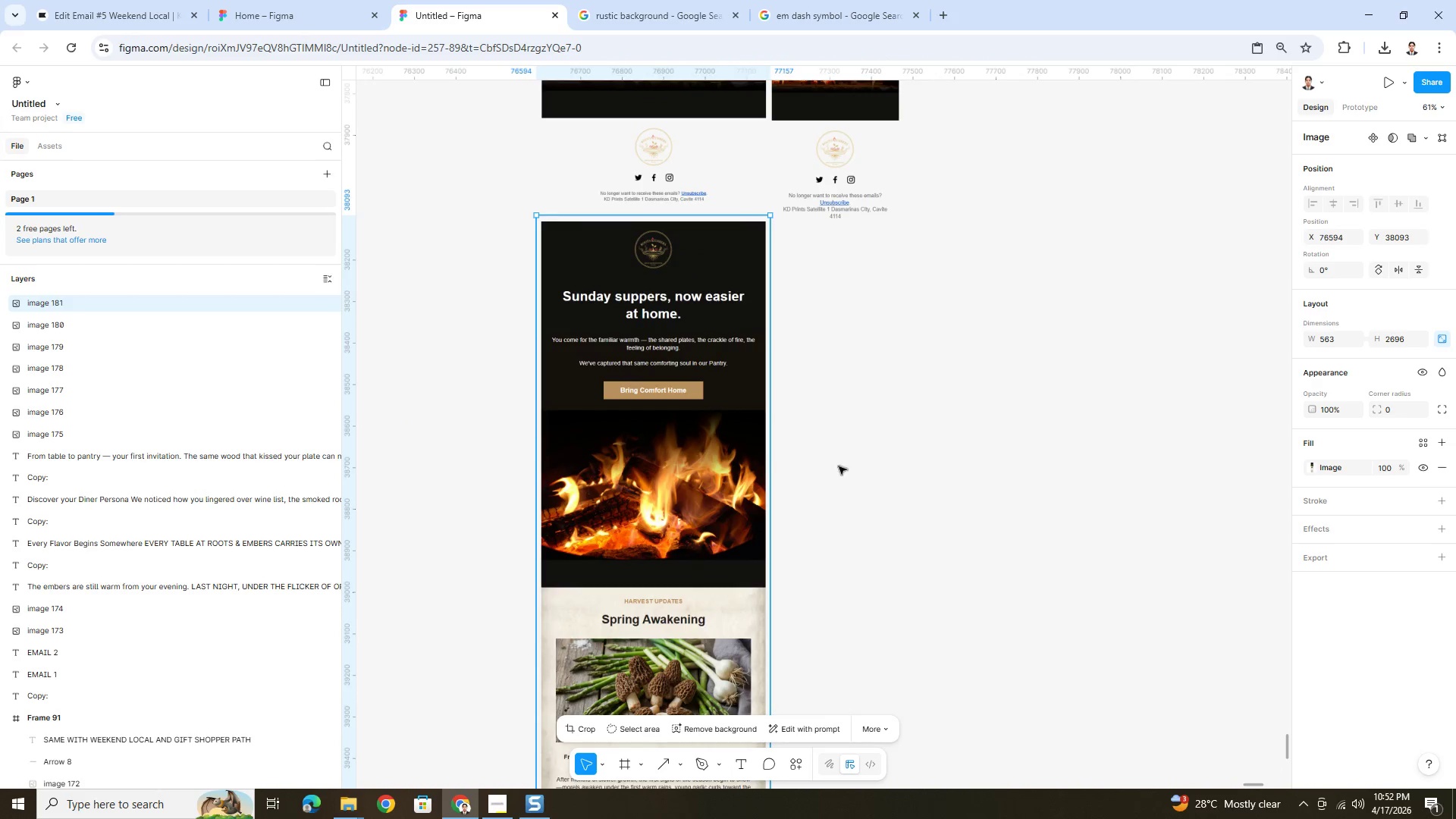 
left_click([845, 462])
 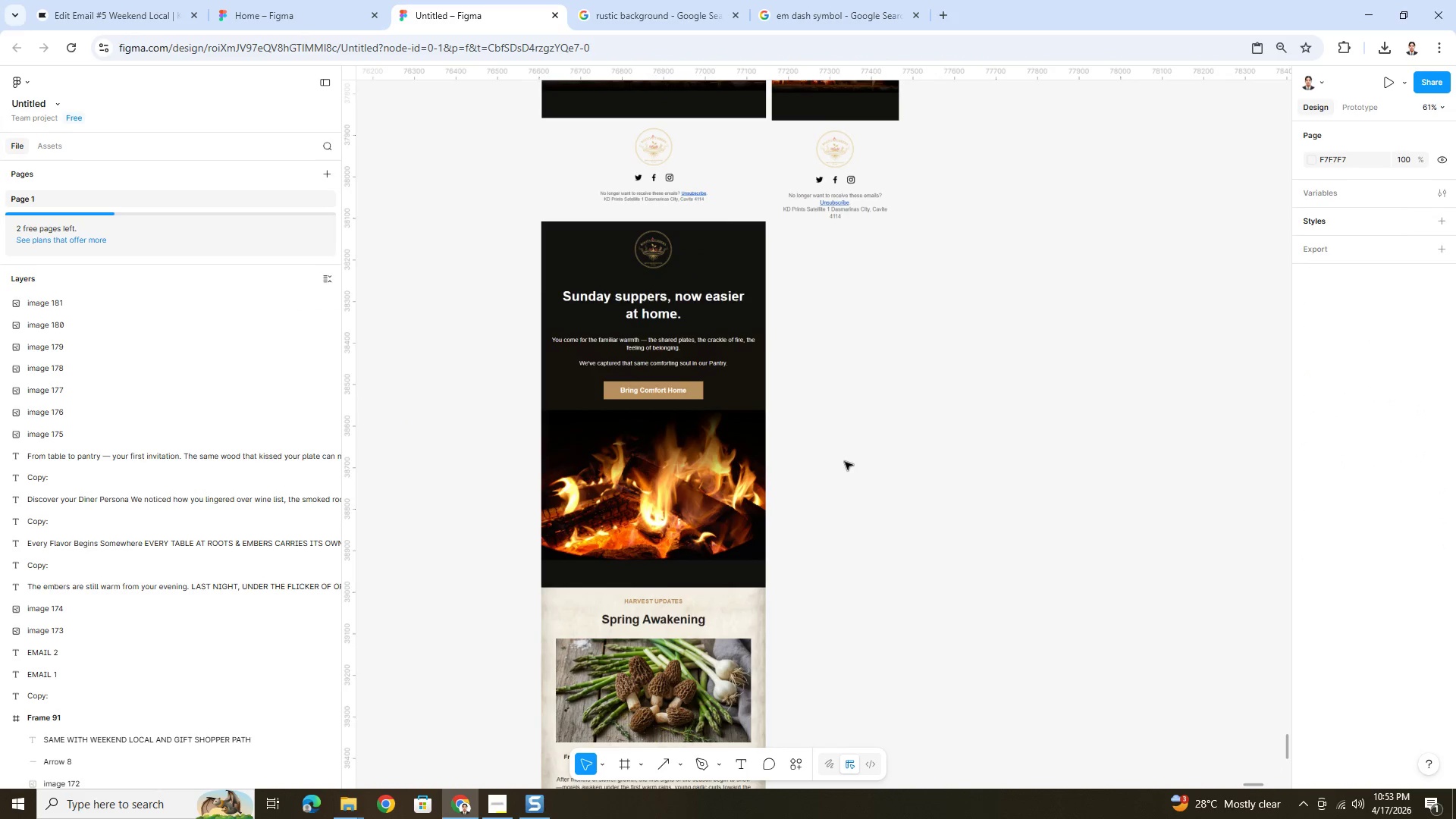 
scroll: coordinate [845, 462], scroll_direction: up, amount: 2.0
 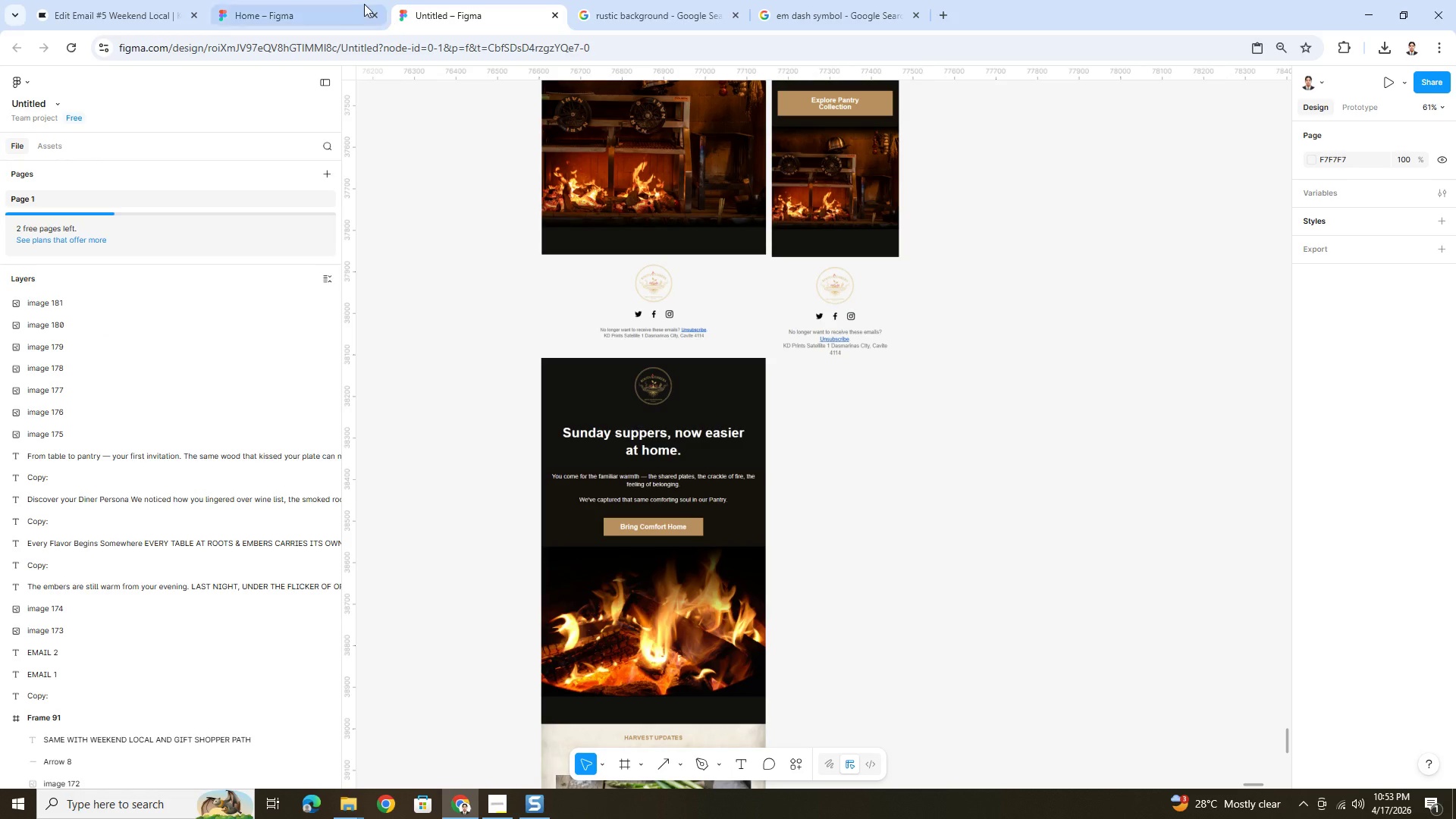 
left_click([302, 0])
 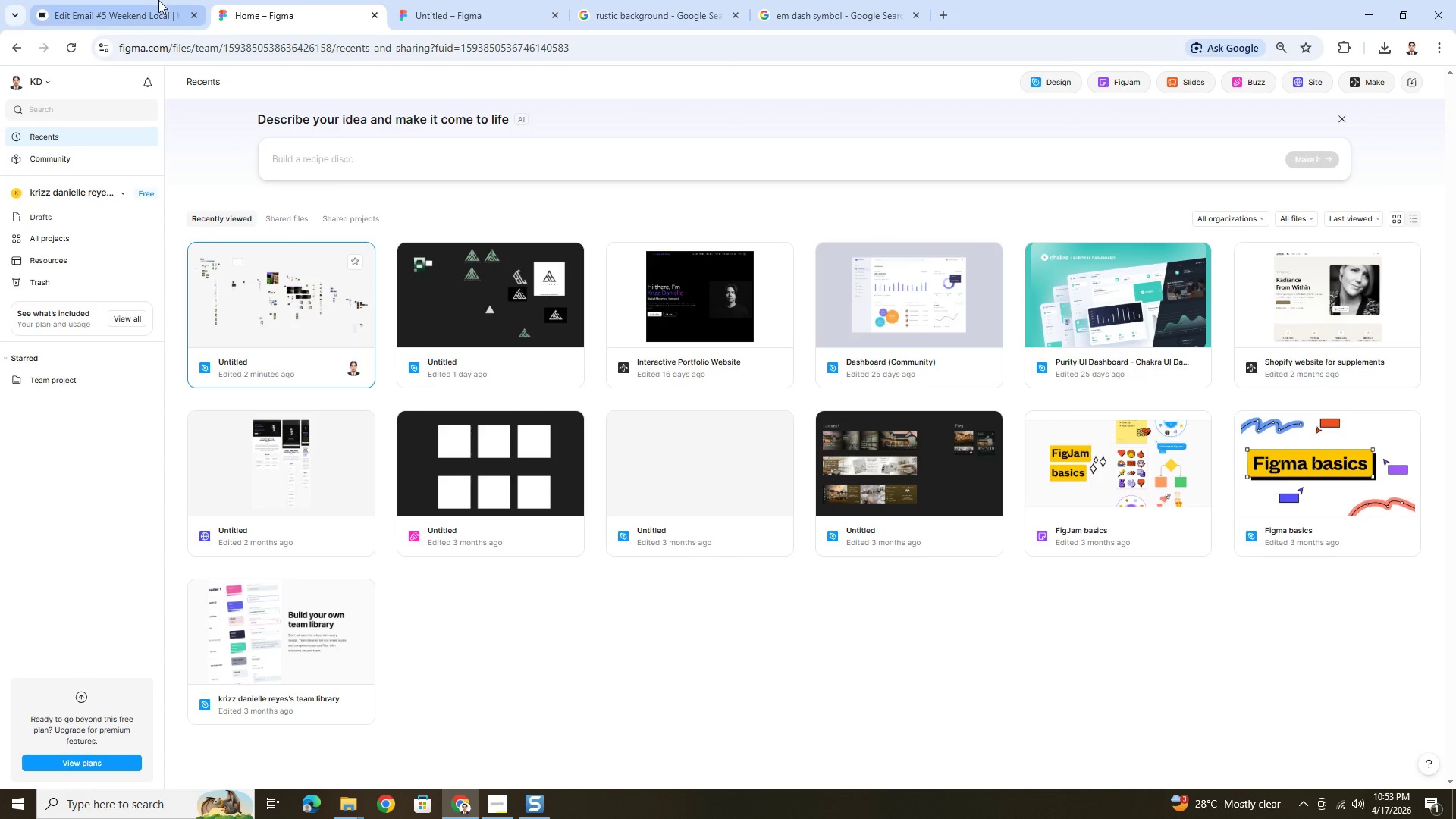 
left_click([155, 0])
 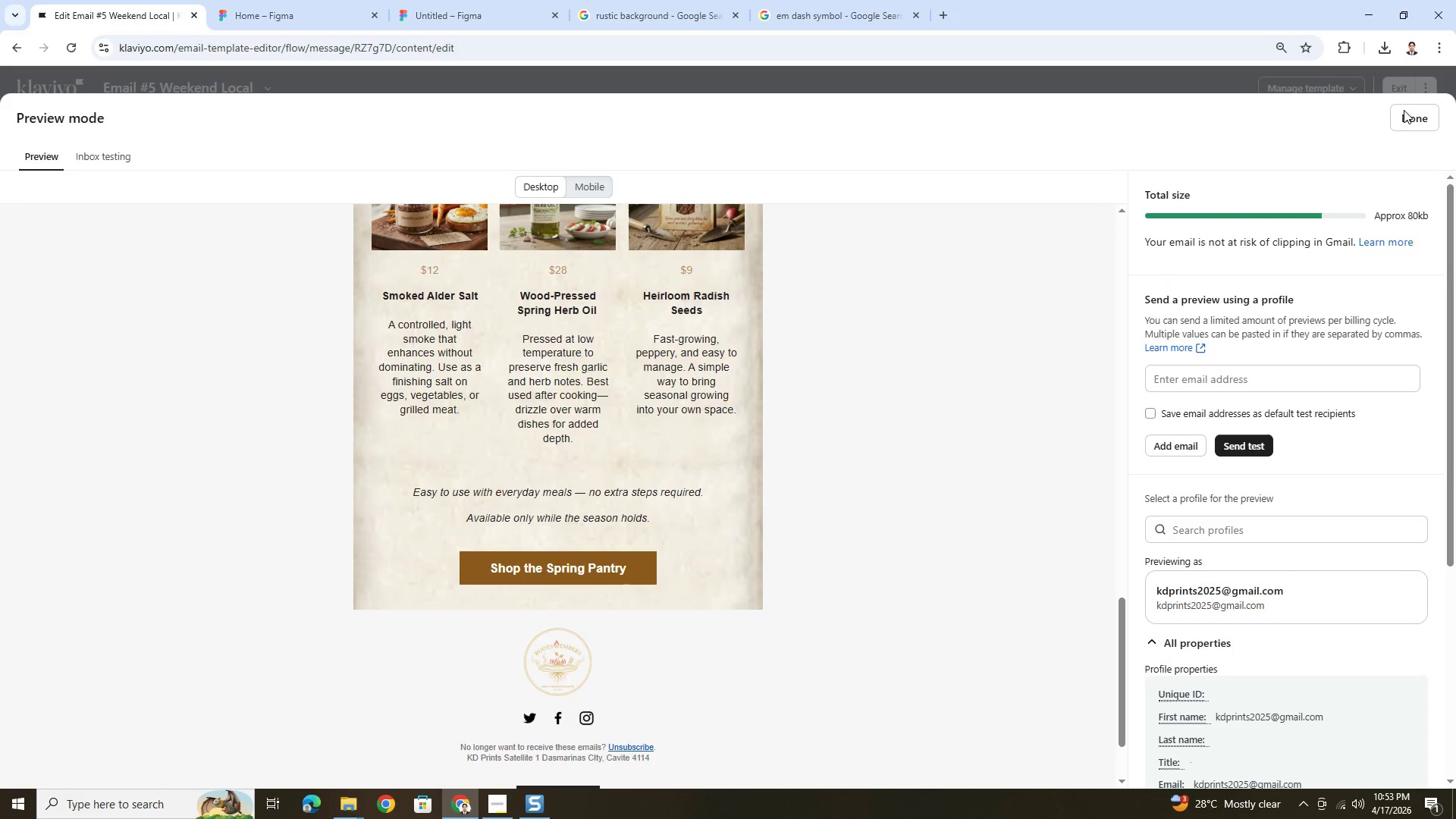 
left_click([1407, 113])
 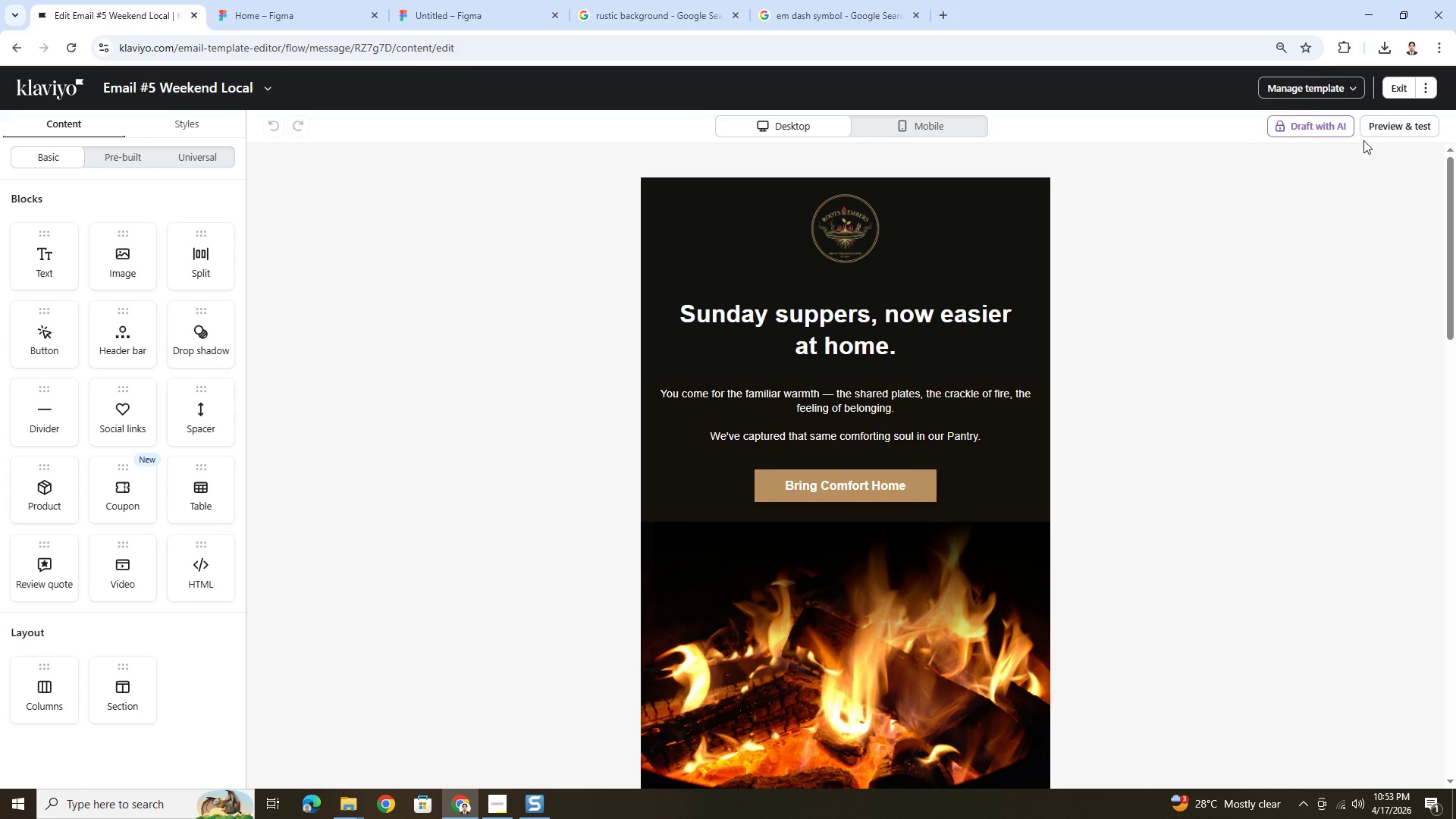 
left_click([1380, 127])
 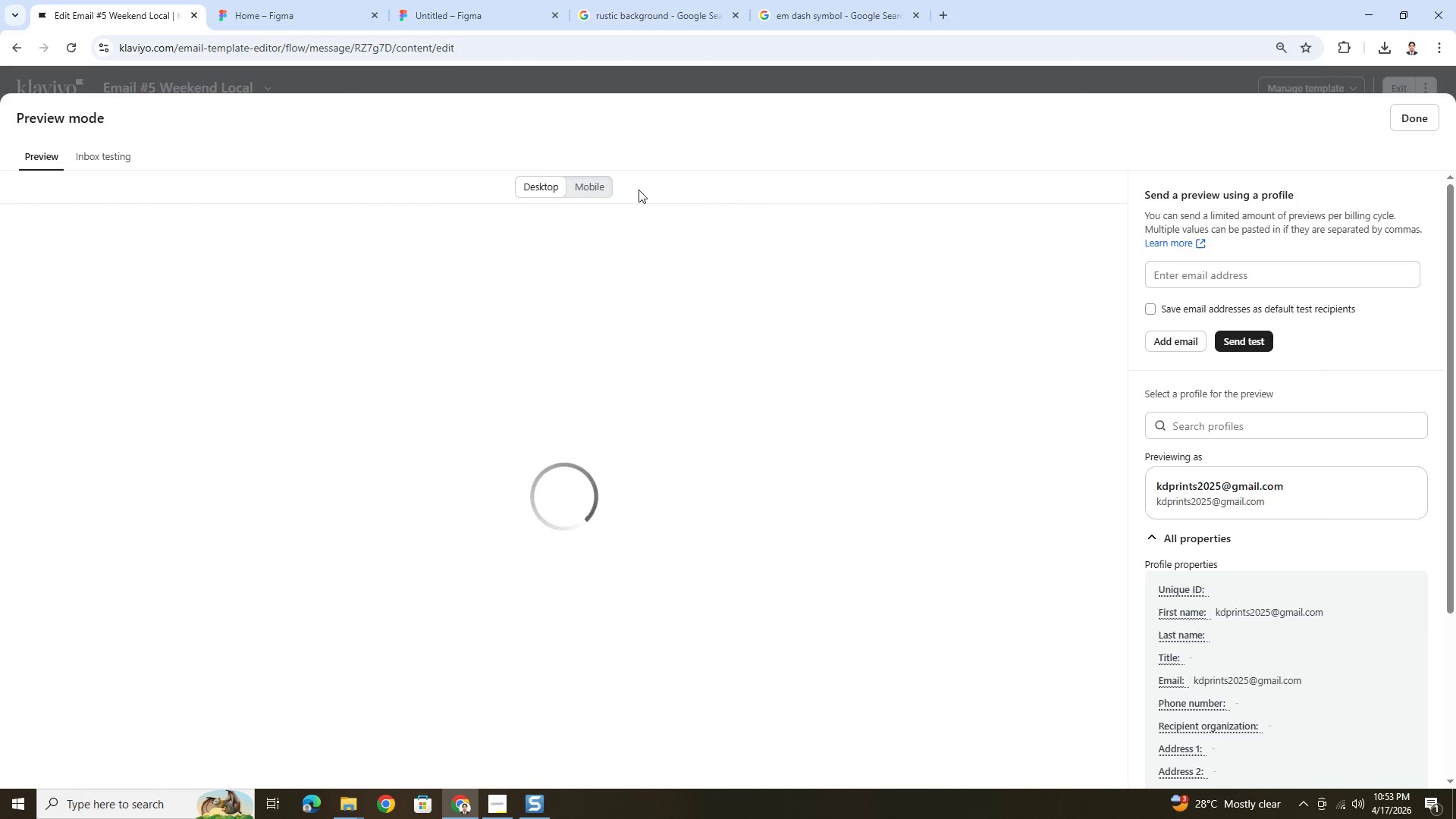 
left_click([610, 180])
 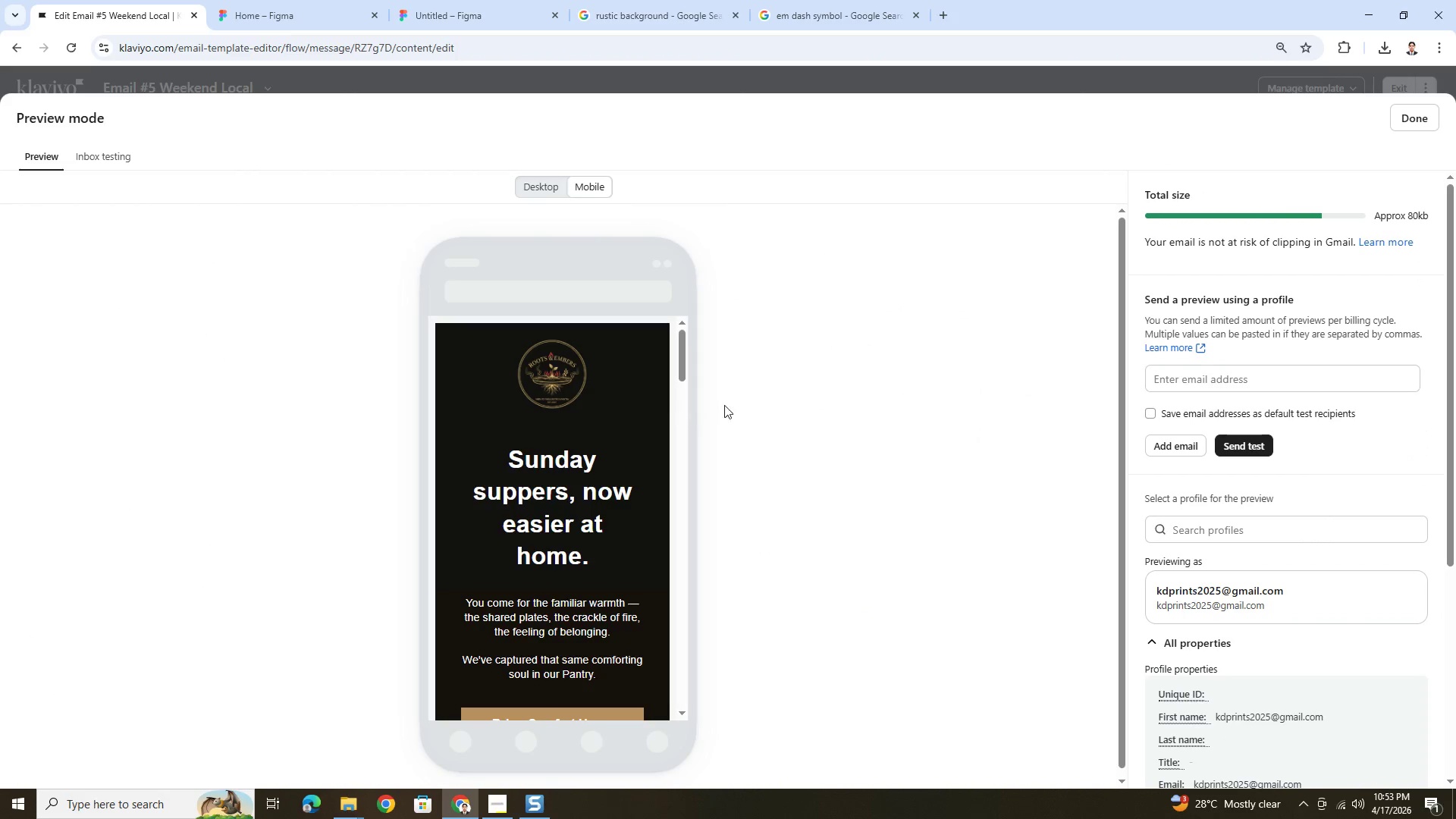 
key(PrintScreen)
 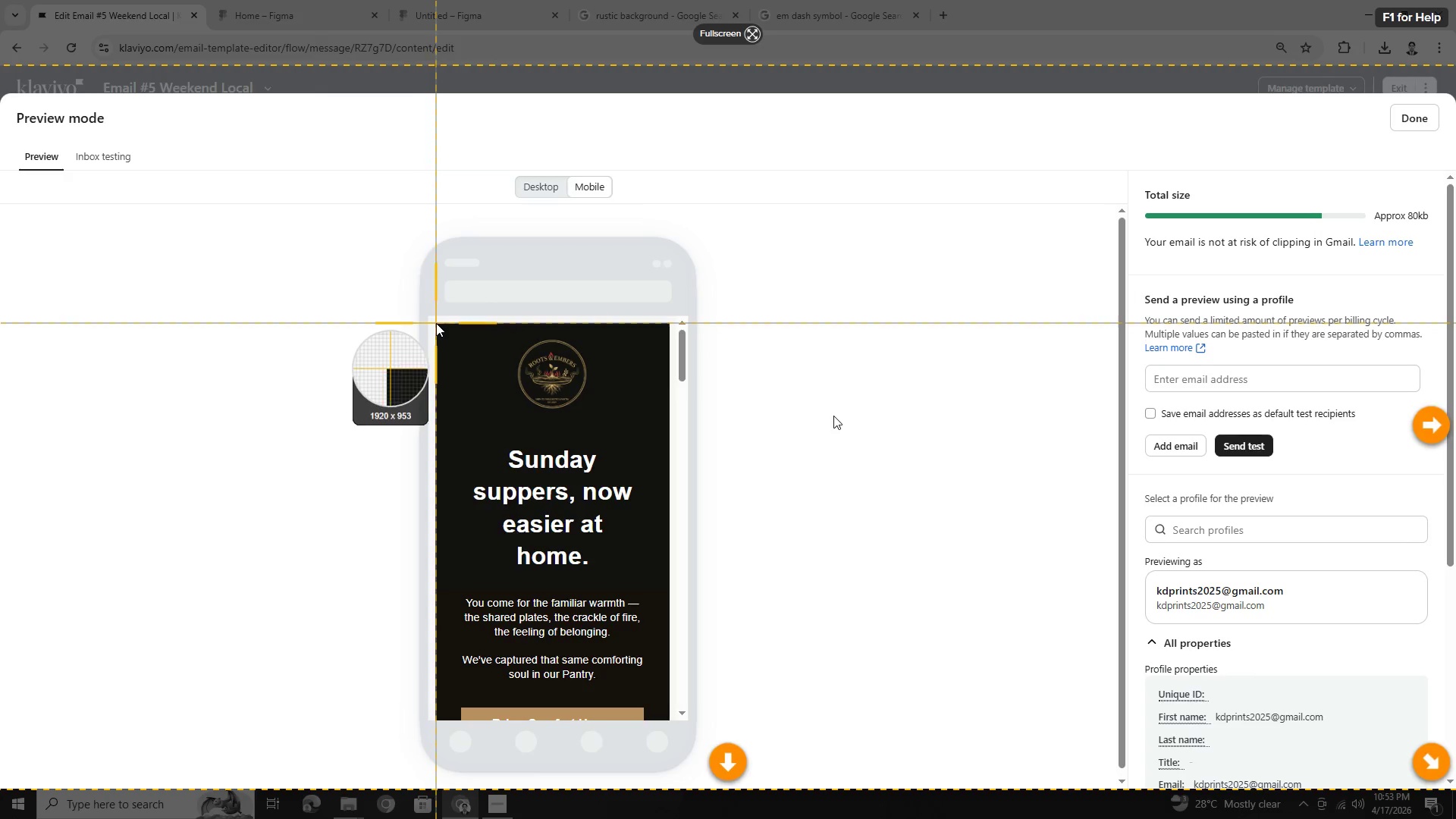 
left_click_drag(start_coordinate=[436, 323], to_coordinate=[668, 689])
 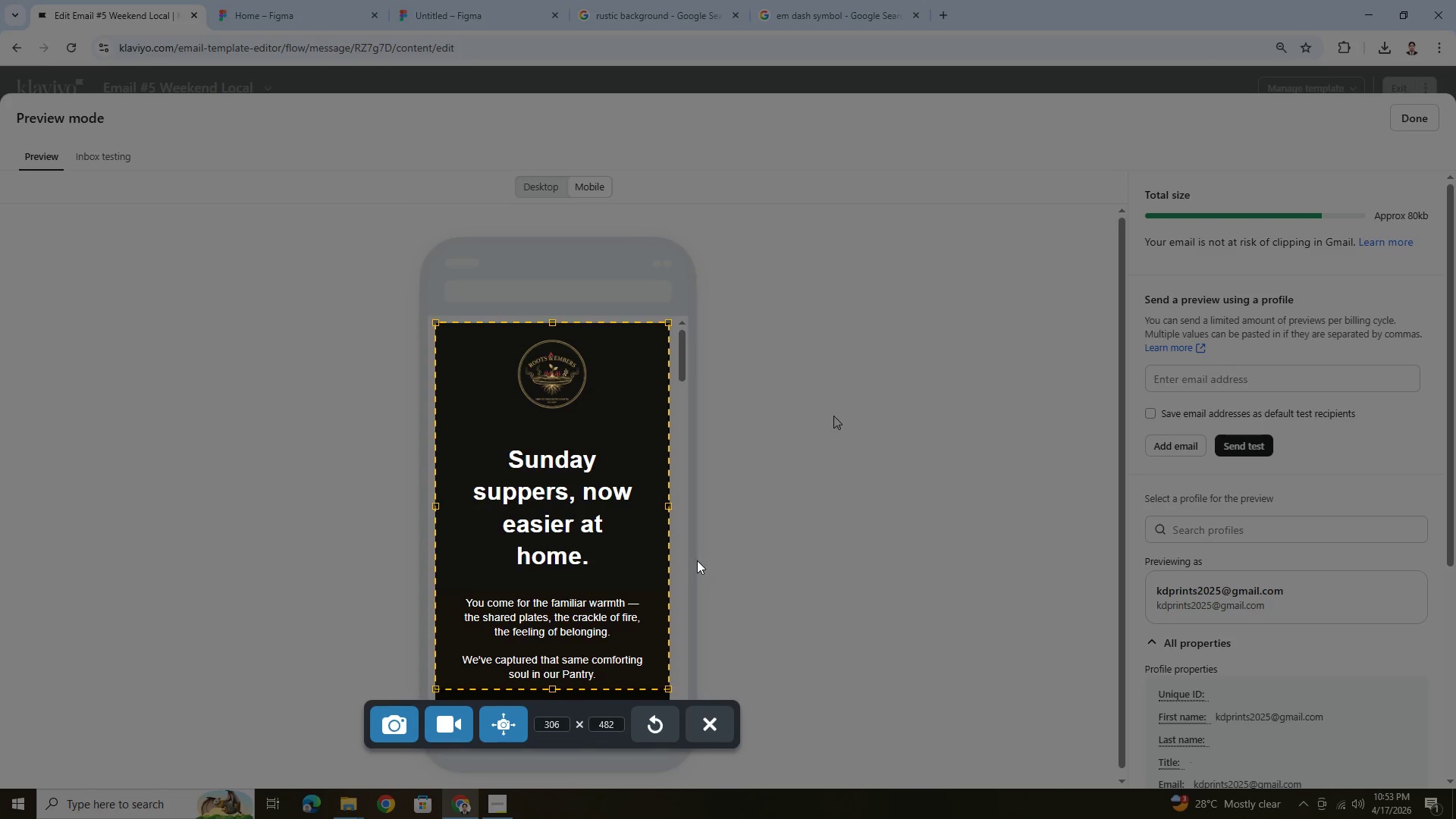 
mouse_move([513, 717])
 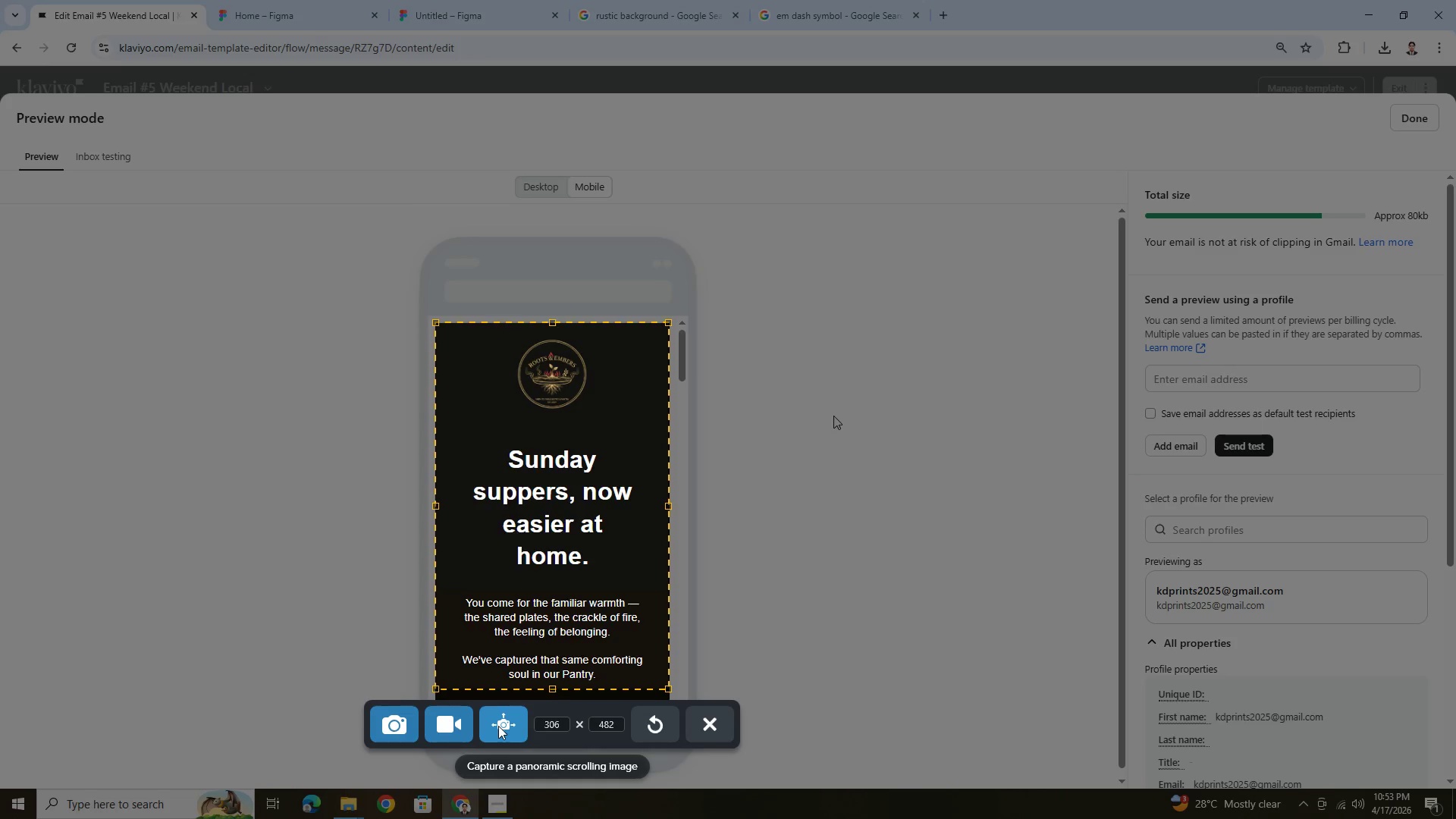 
left_click([498, 726])
 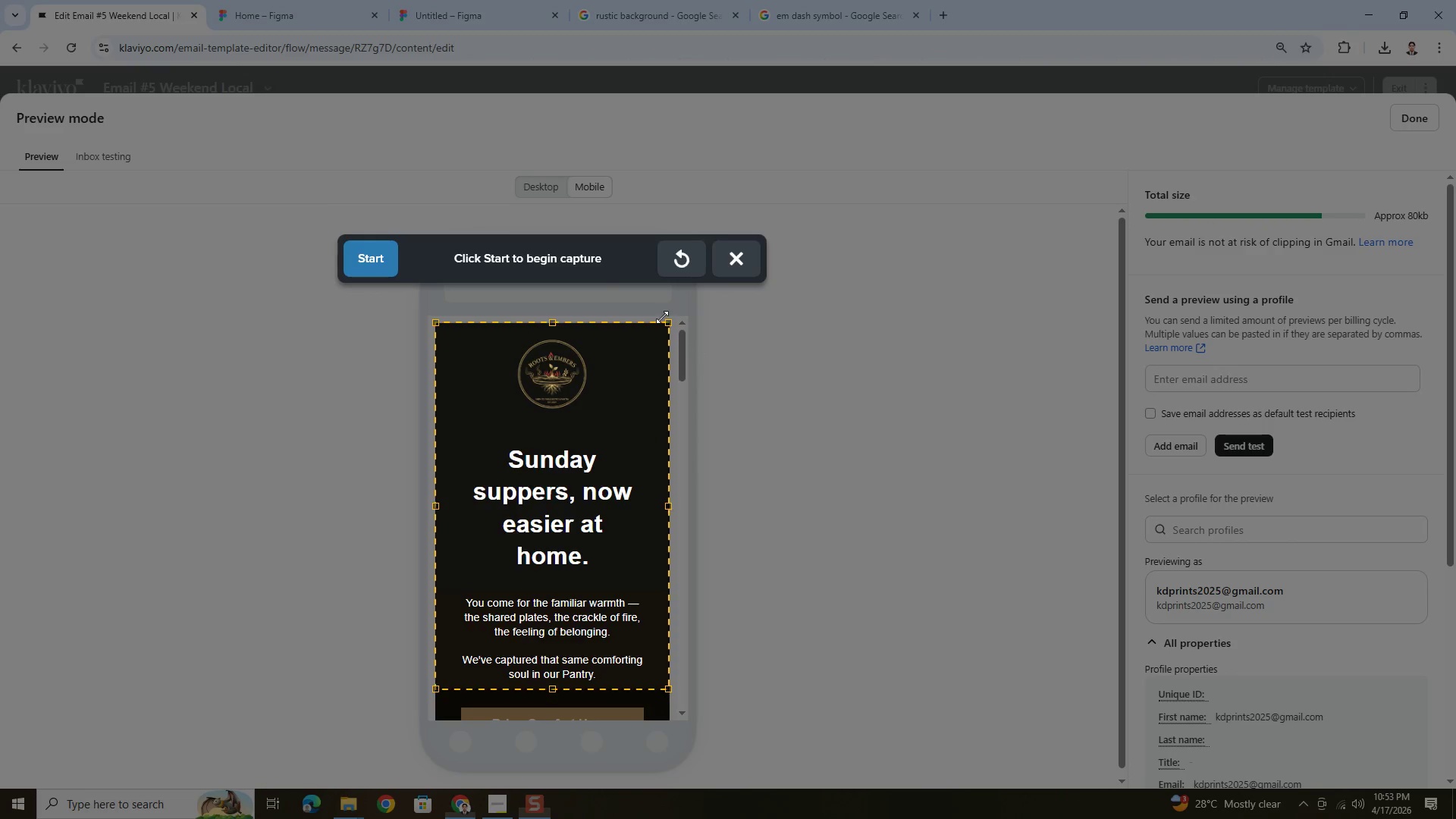 
left_click([389, 249])
 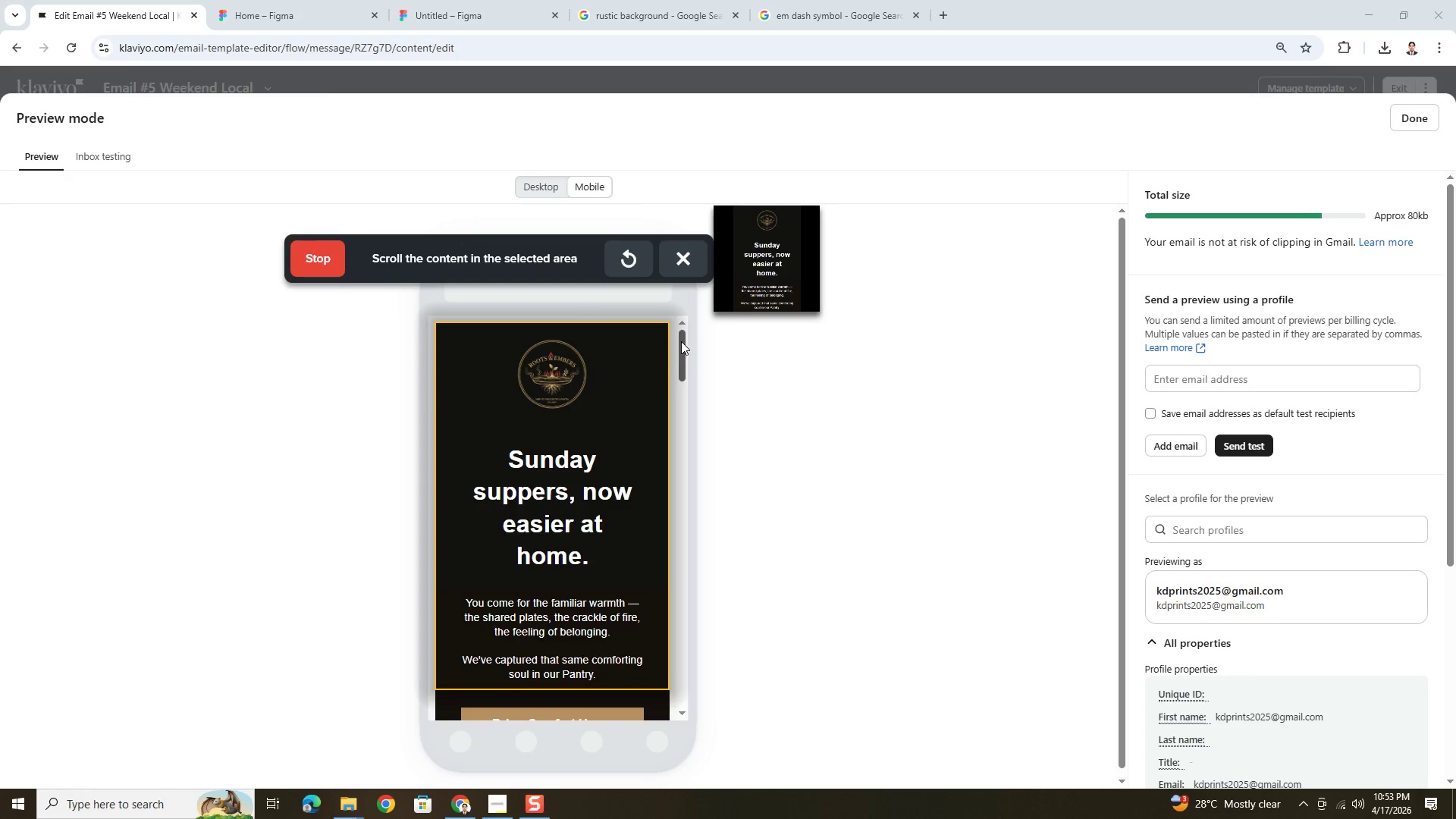 
left_click_drag(start_coordinate=[681, 341], to_coordinate=[662, 663])
 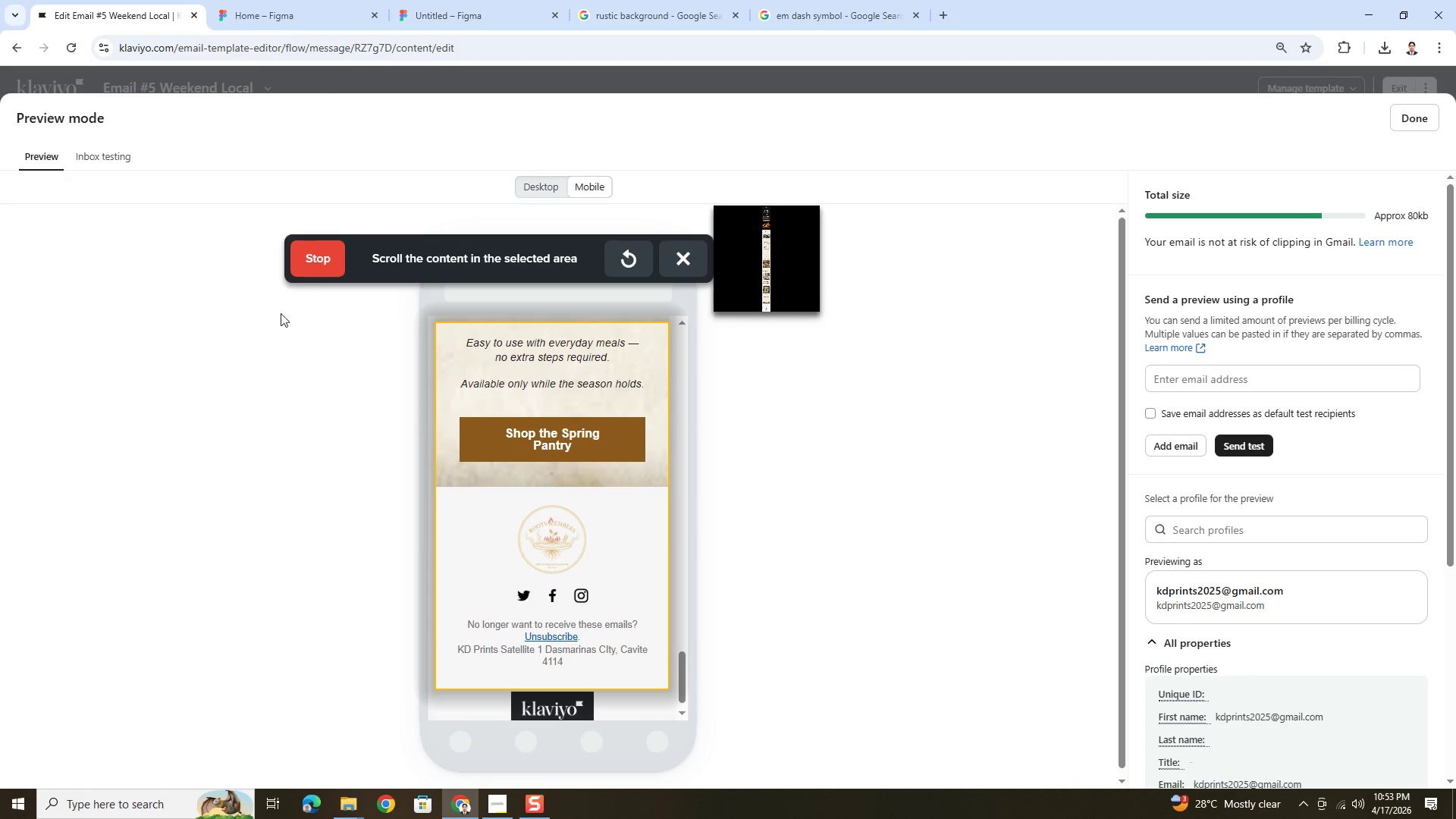 
left_click([325, 246])
 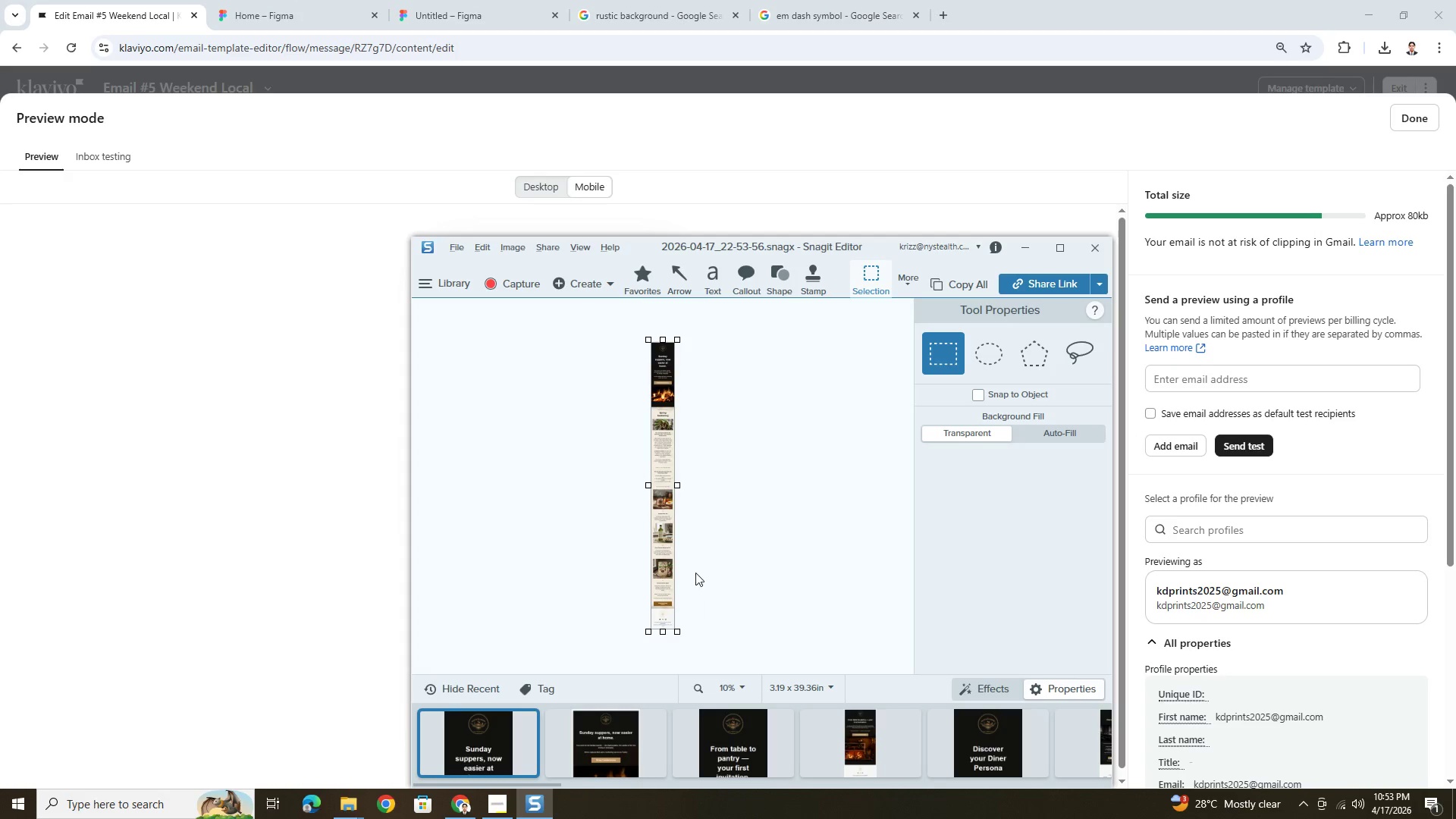 
wait(7.11)
 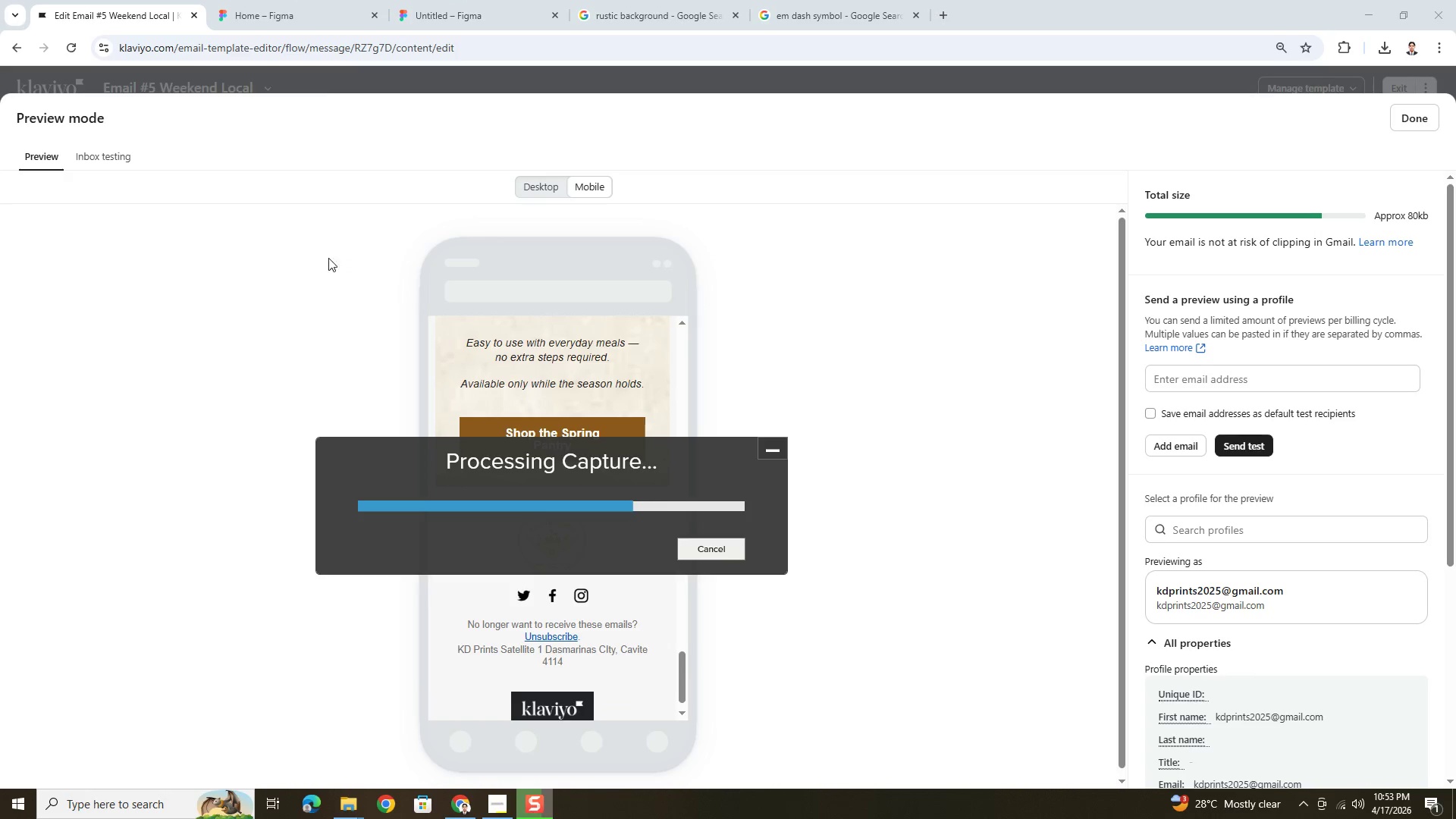 
key(Control+C)
 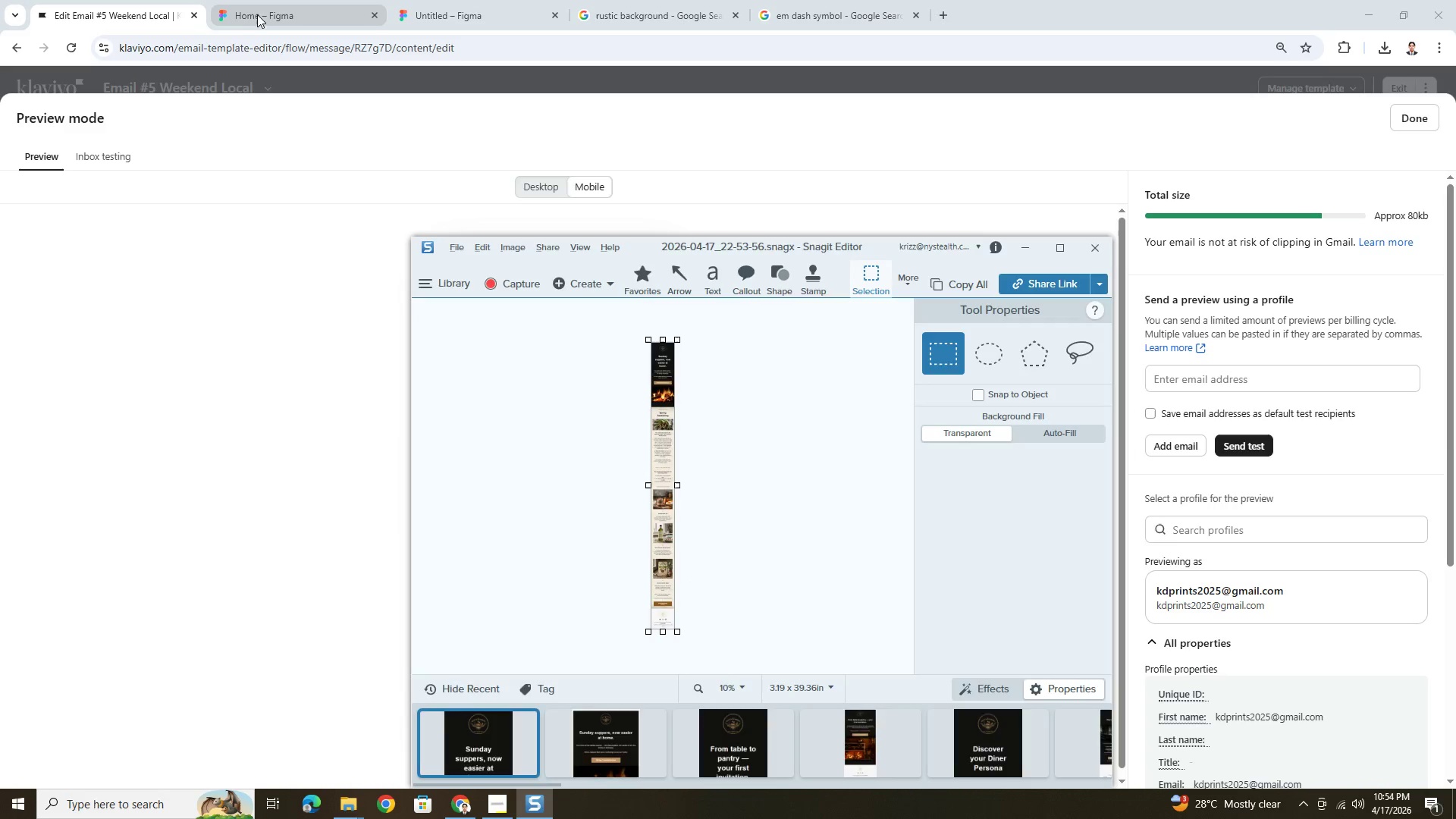 
left_click([259, 12])
 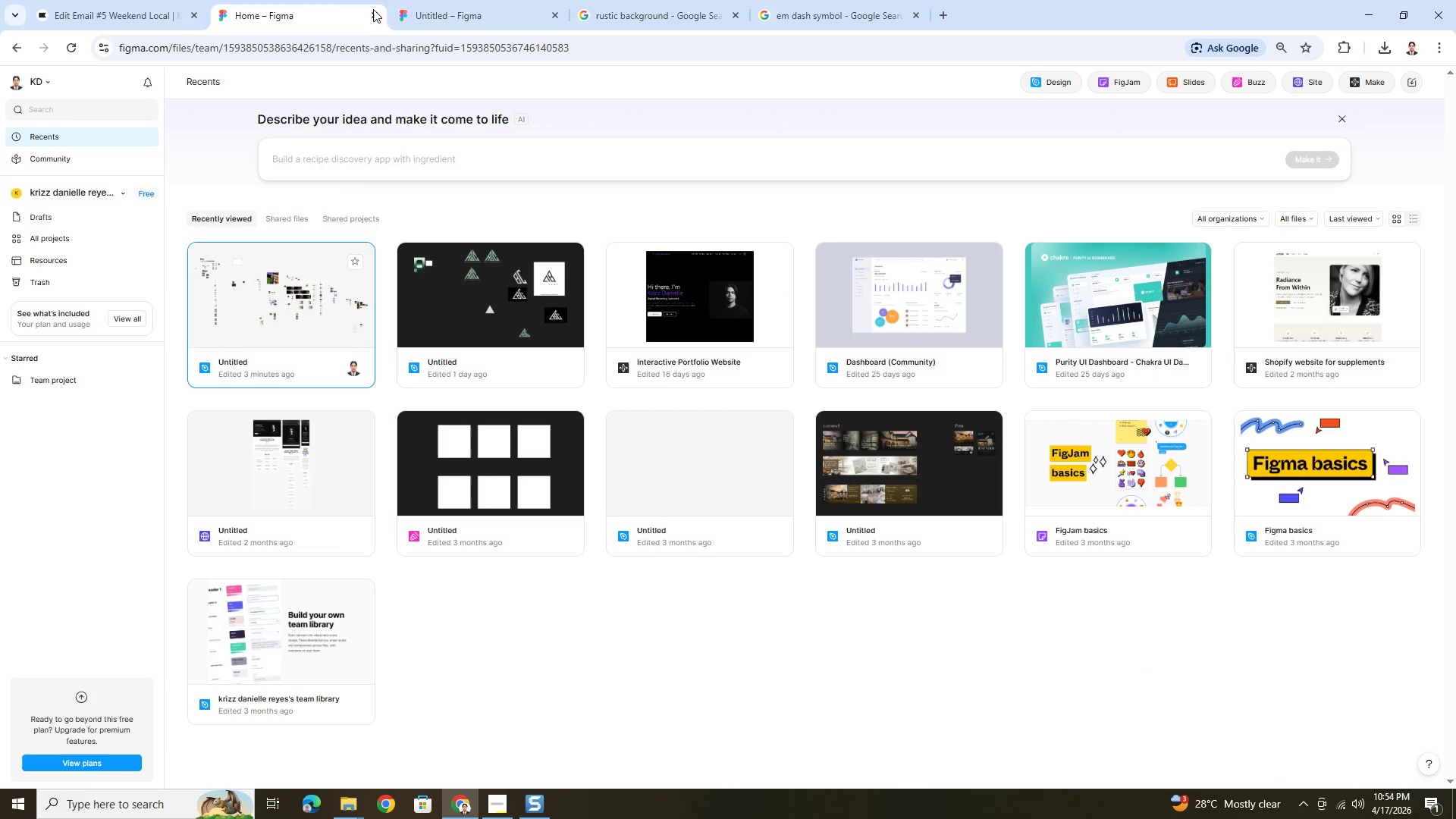 
left_click([425, 5])
 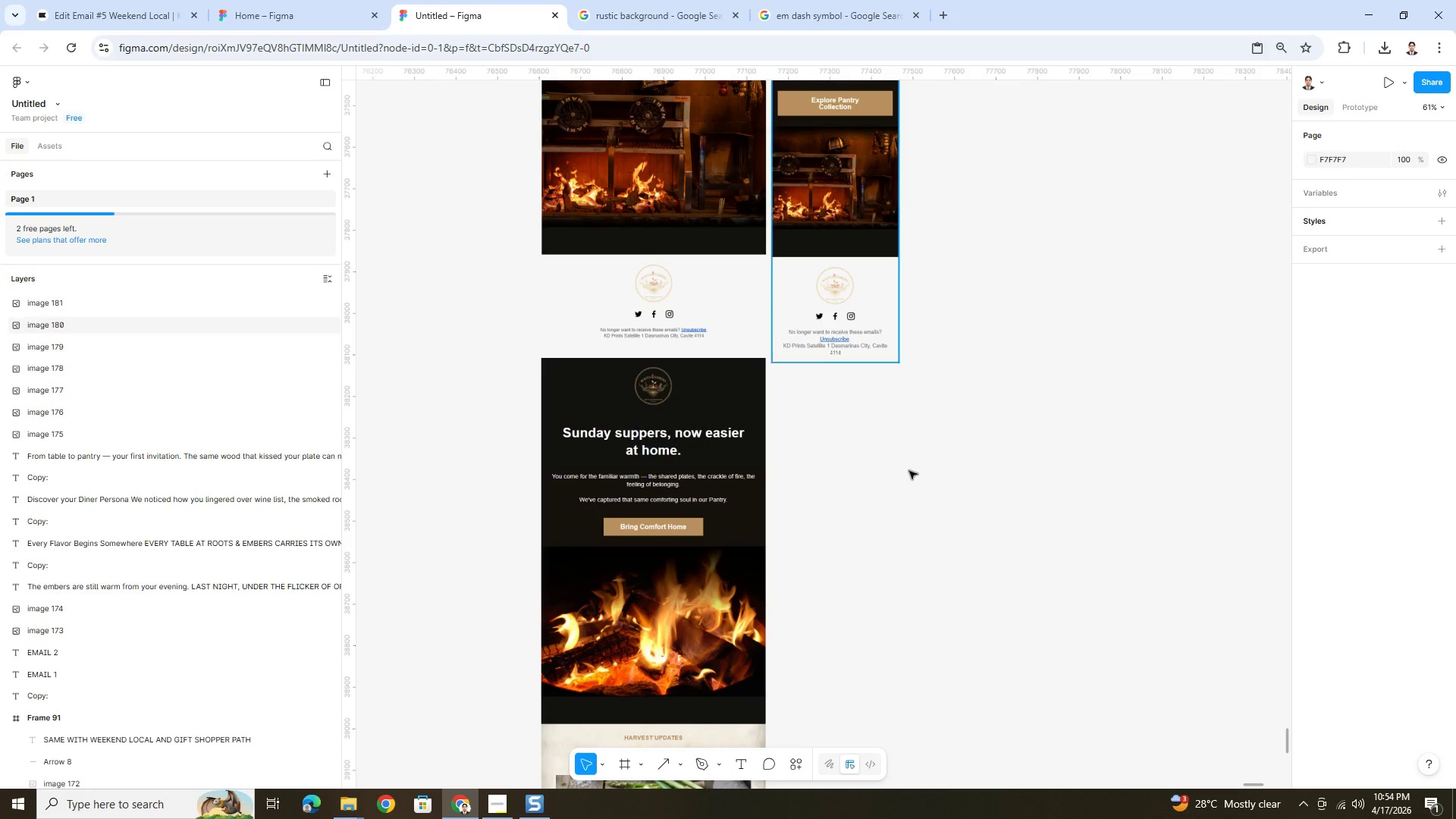 
left_click([909, 472])
 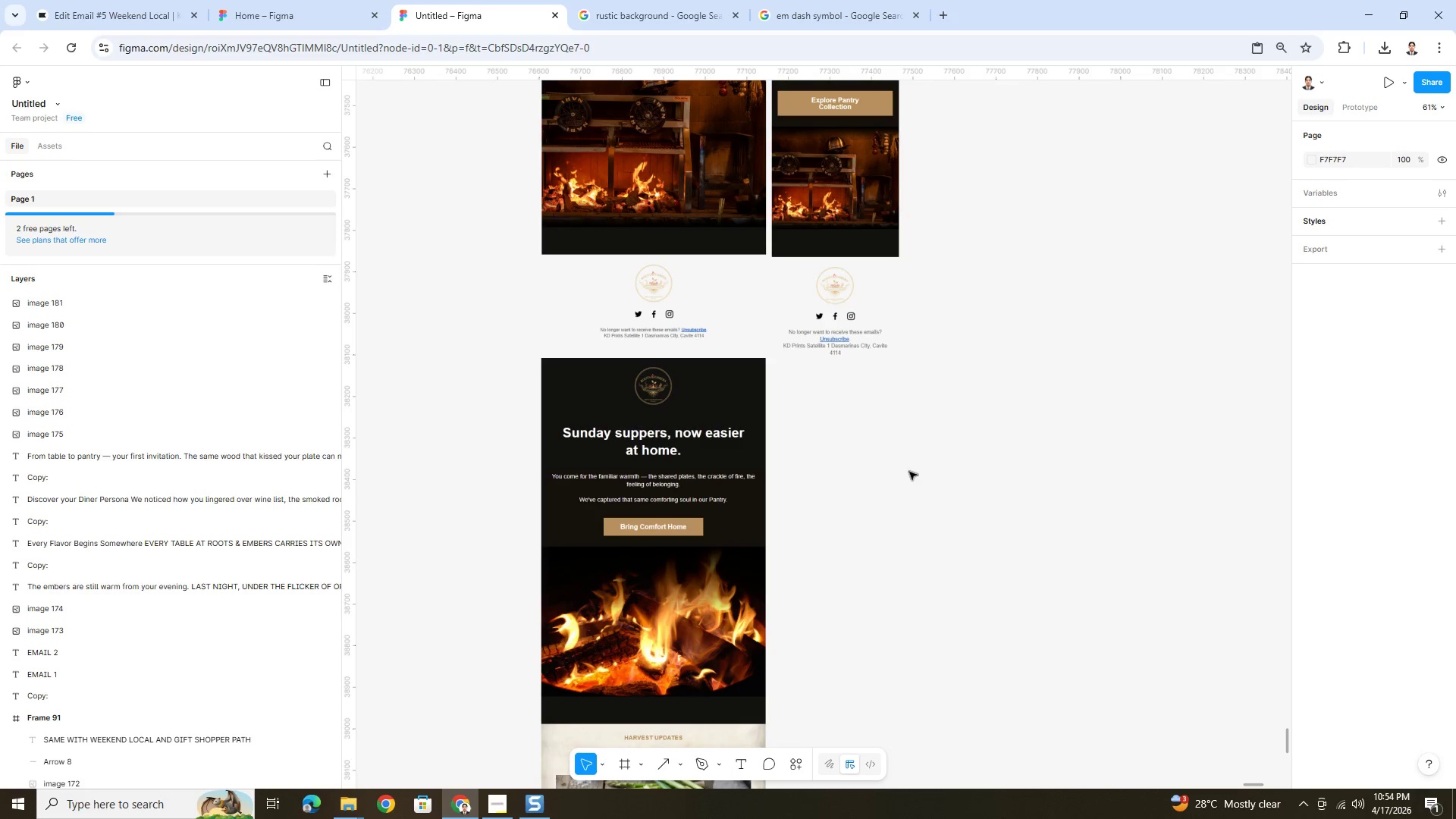 
key(Control+V)
 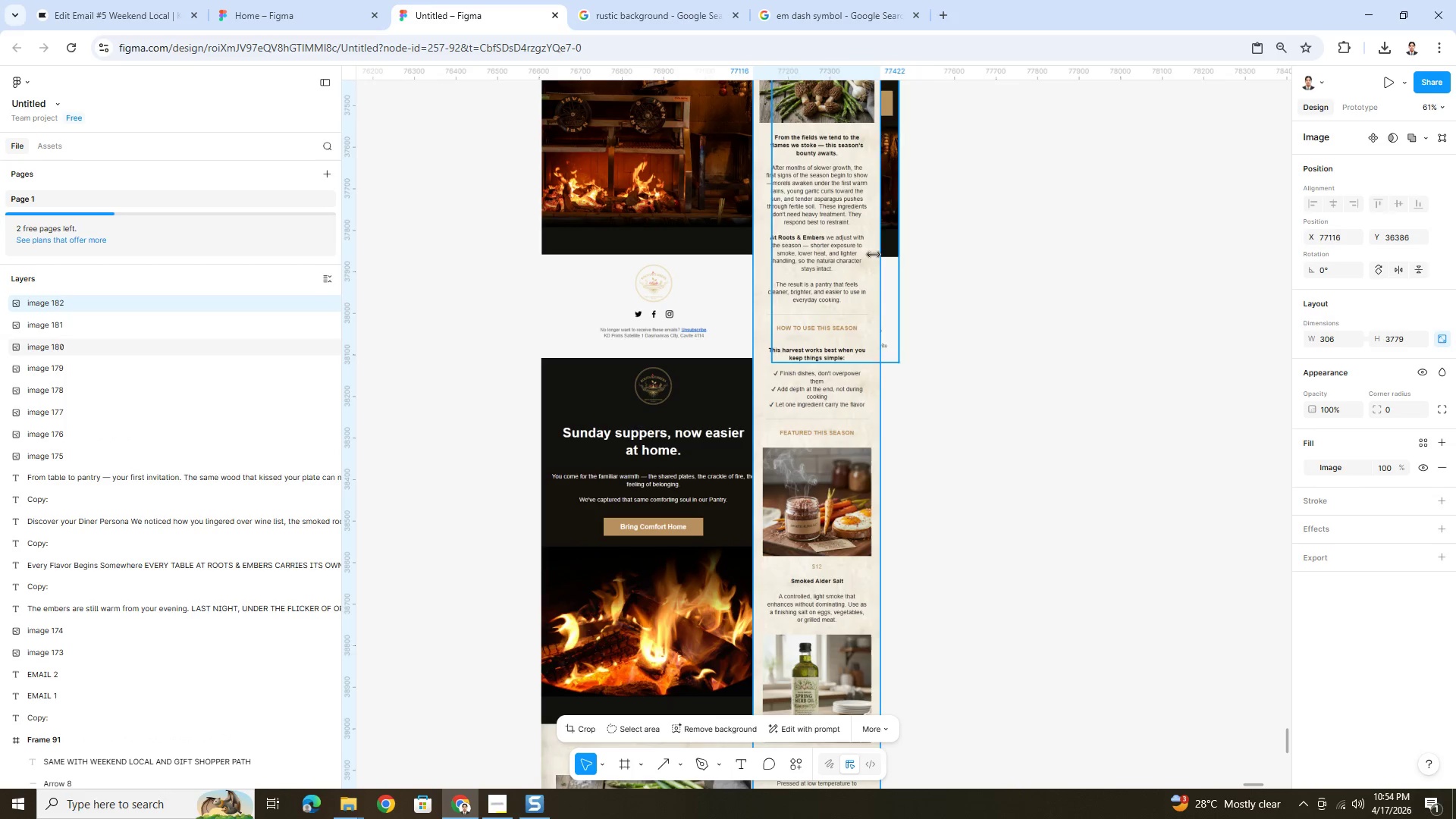 
left_click_drag(start_coordinate=[807, 169], to_coordinate=[839, 536])
 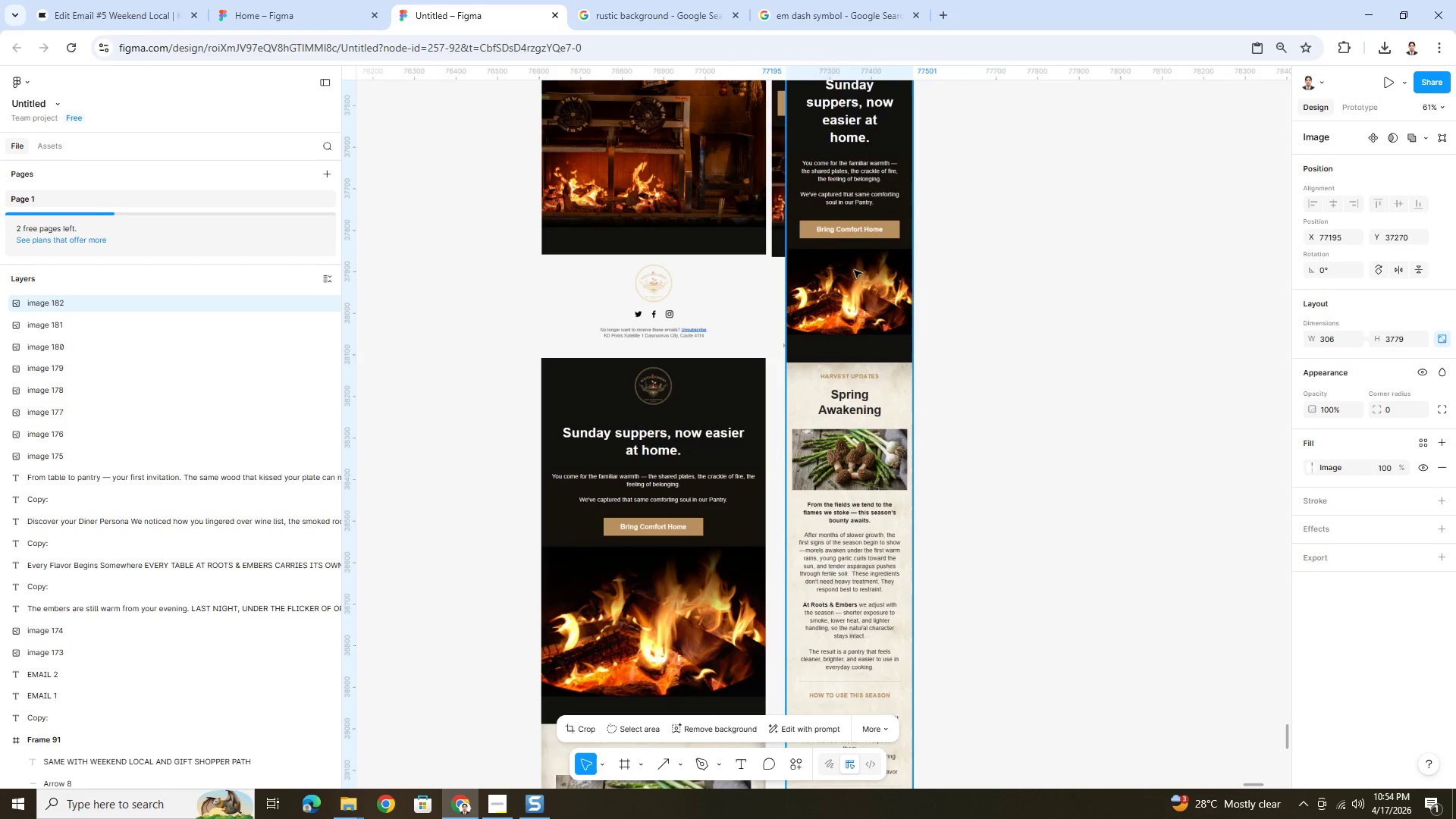 
left_click_drag(start_coordinate=[854, 269], to_coordinate=[863, 520])
 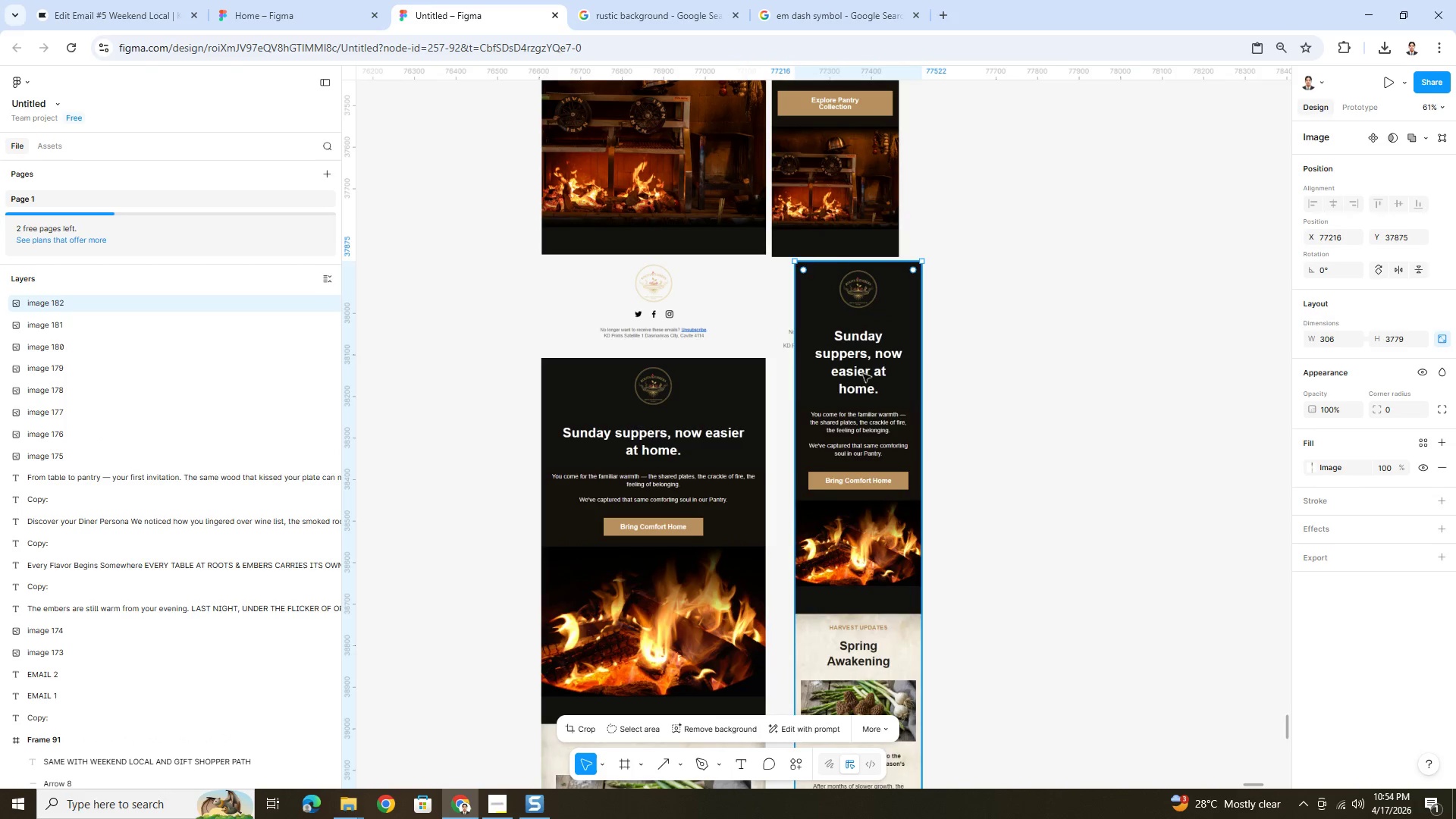 
left_click_drag(start_coordinate=[864, 380], to_coordinate=[843, 477])
 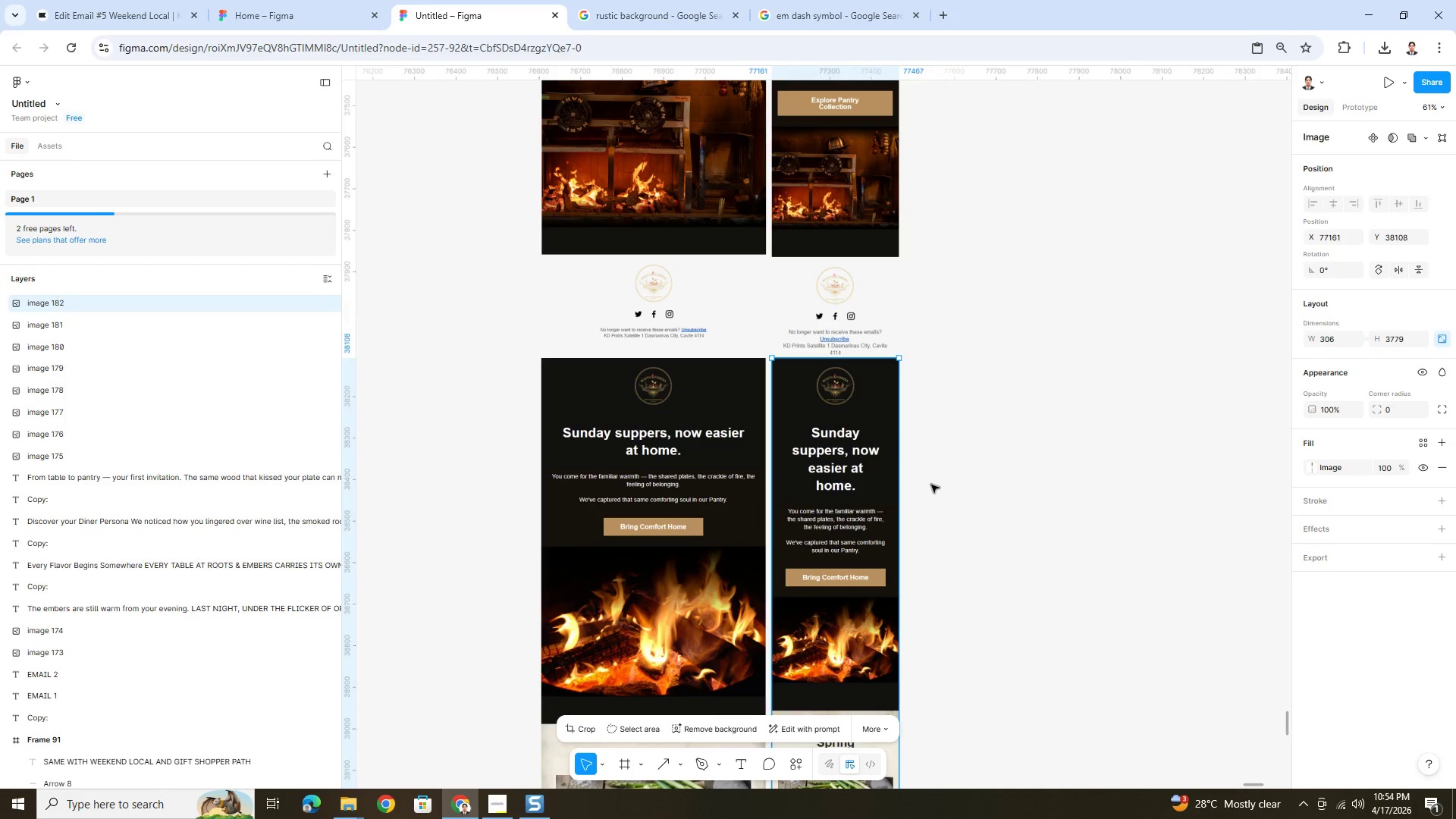 
left_click([931, 485])
 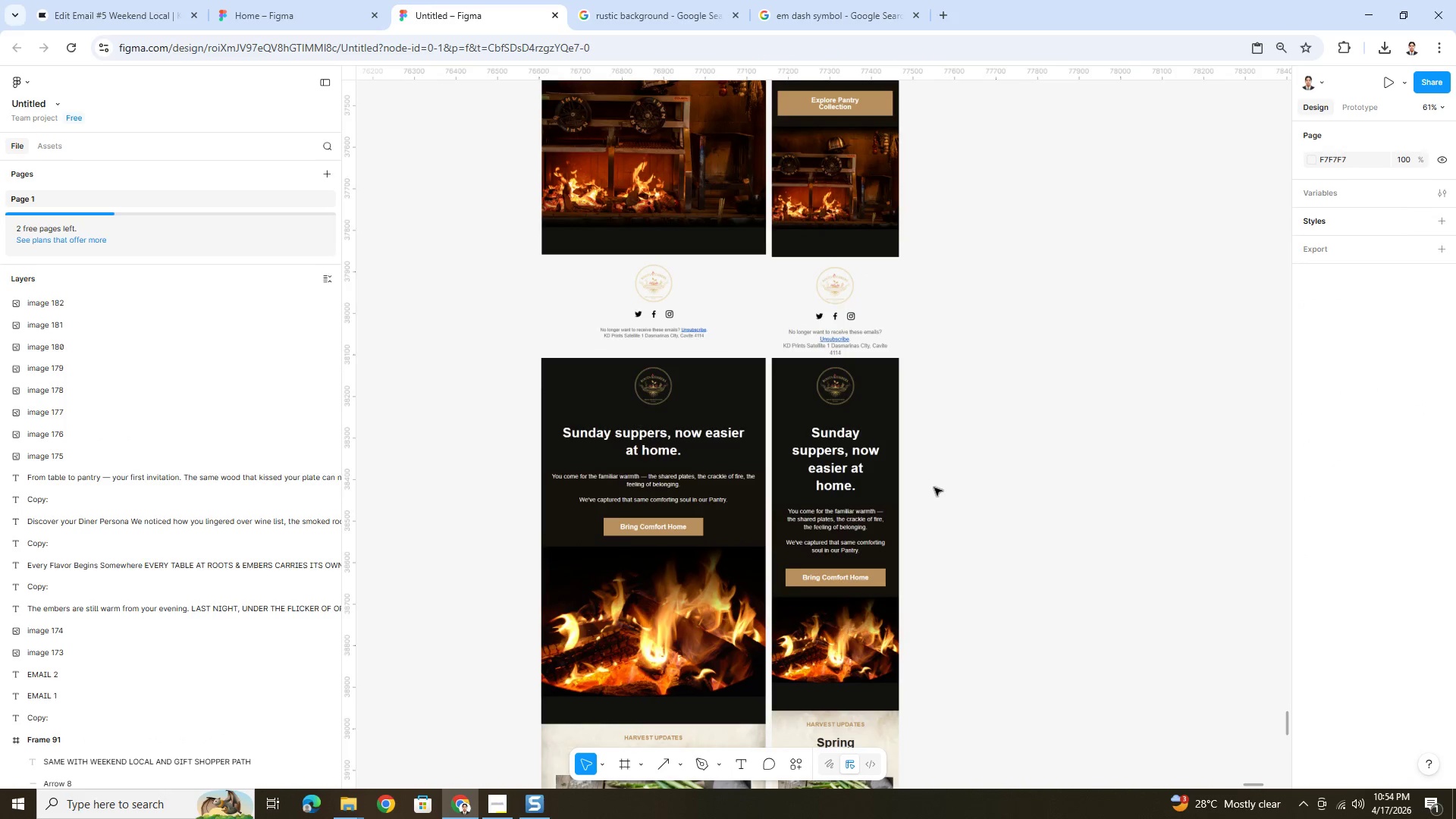 
scroll: coordinate [933, 491], scroll_direction: down, amount: 14.0
 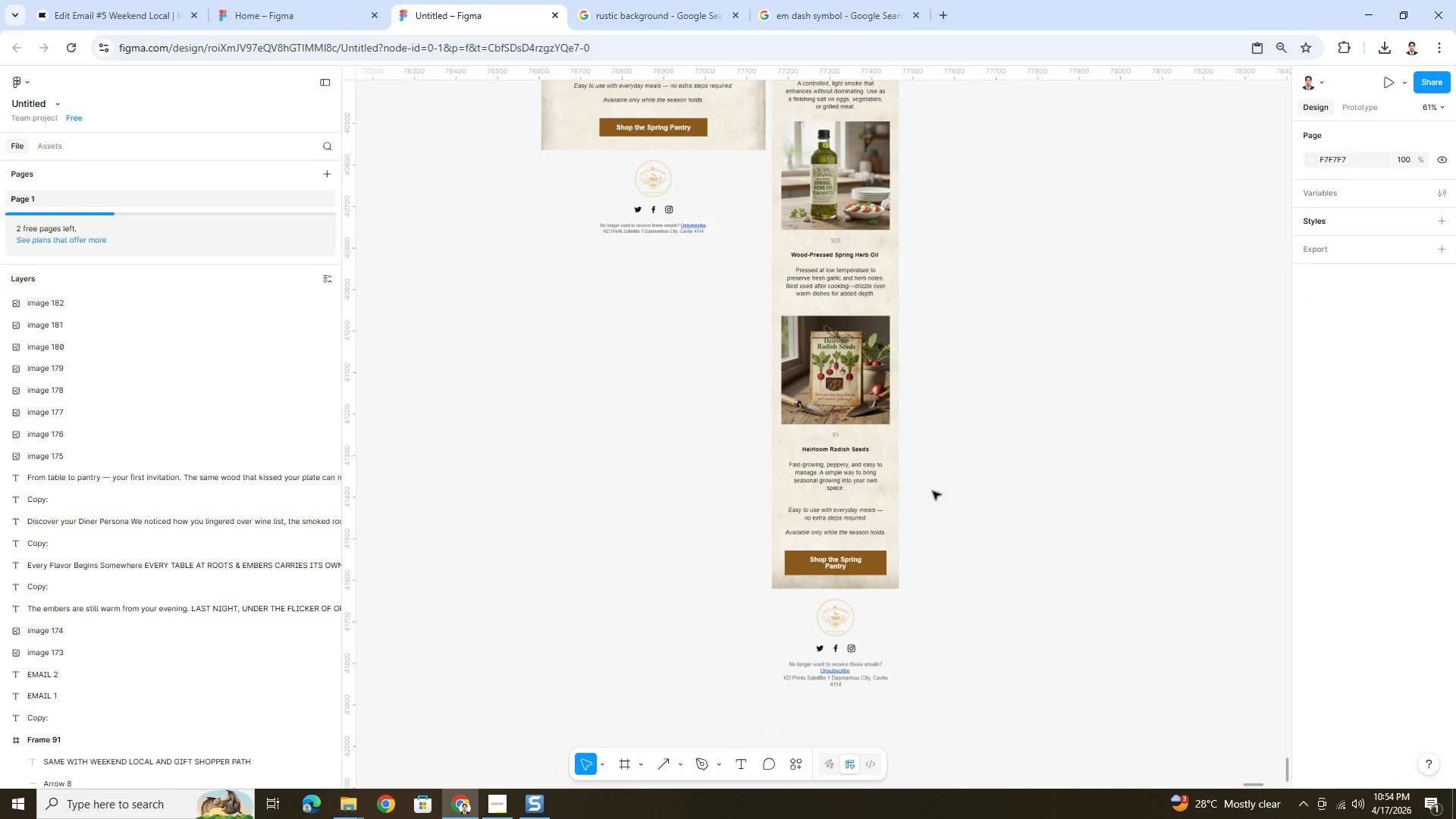 
scroll: coordinate [933, 491], scroll_direction: up, amount: 22.0
 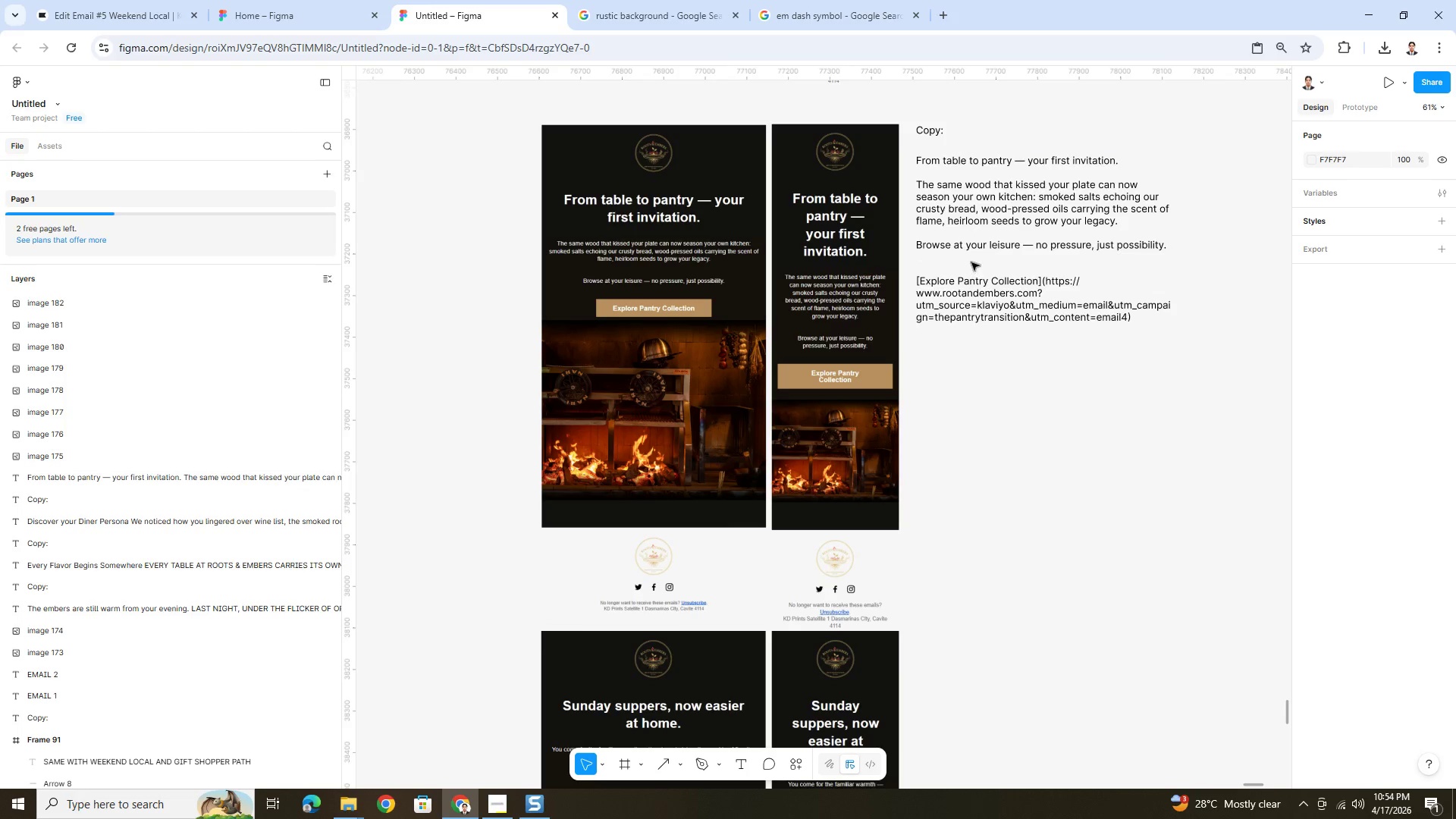 
left_click([971, 255])
 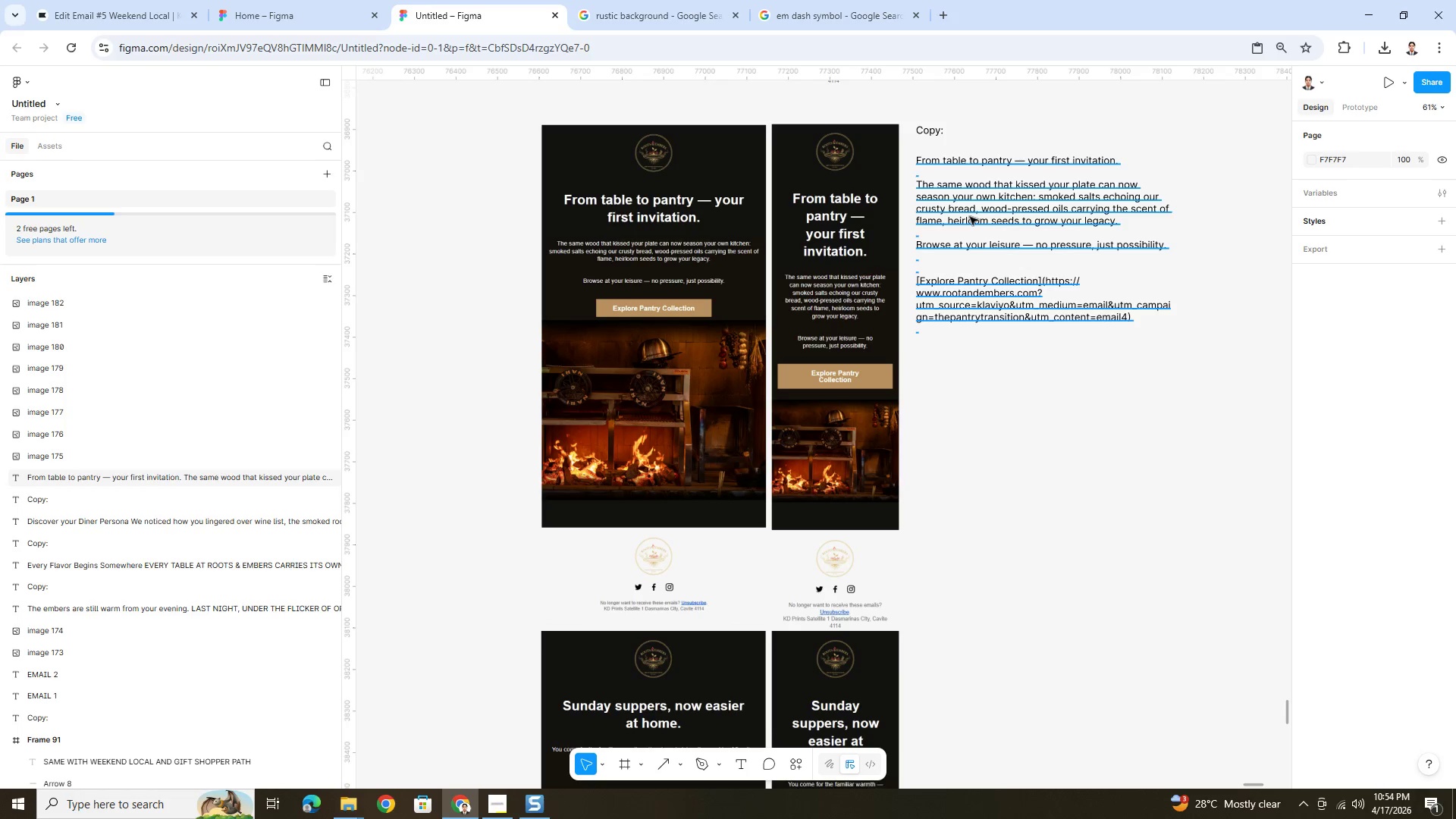 
left_click([970, 217])
 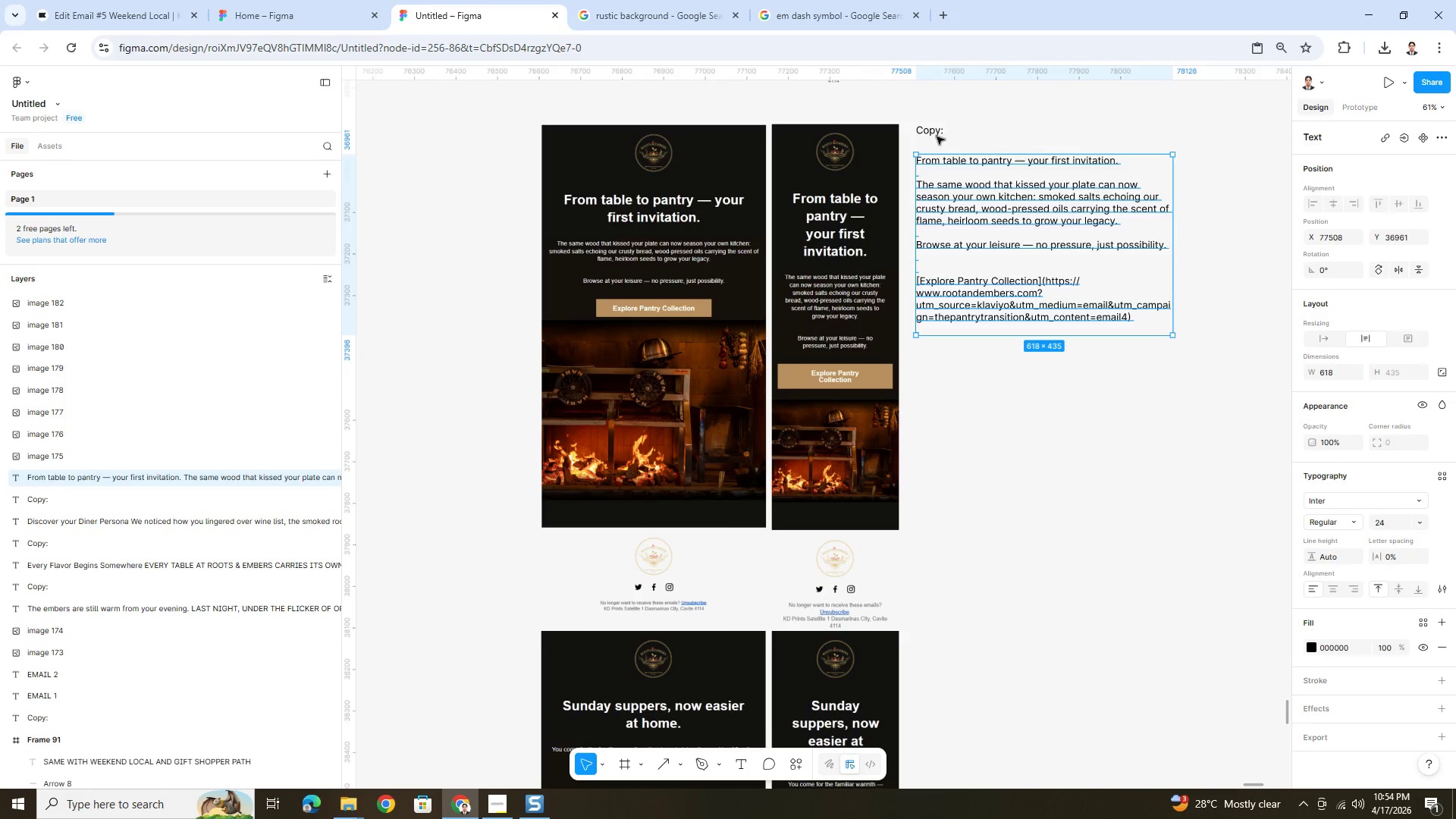 
hold_key(key=ShiftLeft, duration=0.36)
left_click([934, 132])
 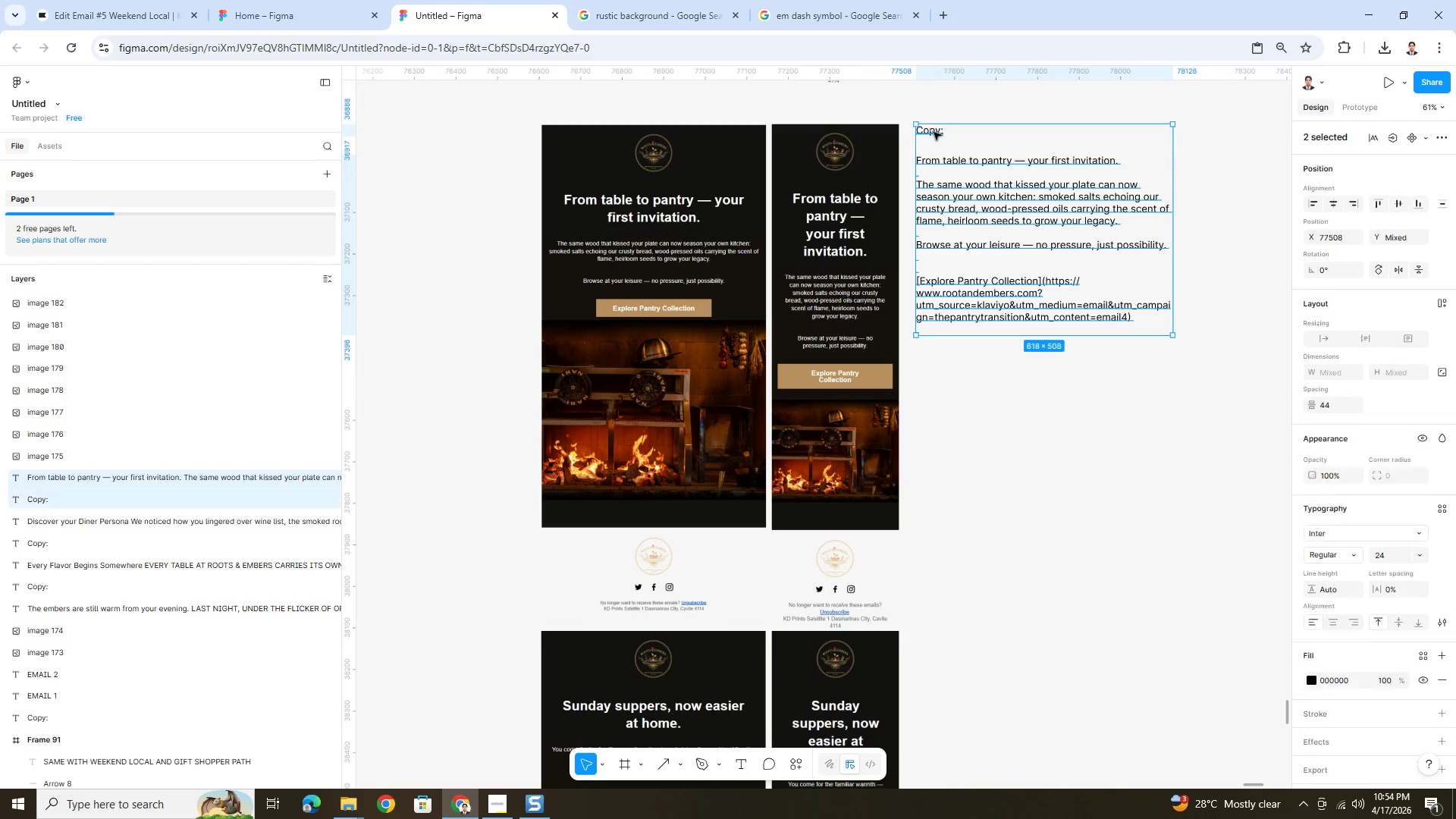 
key(Control+C)
 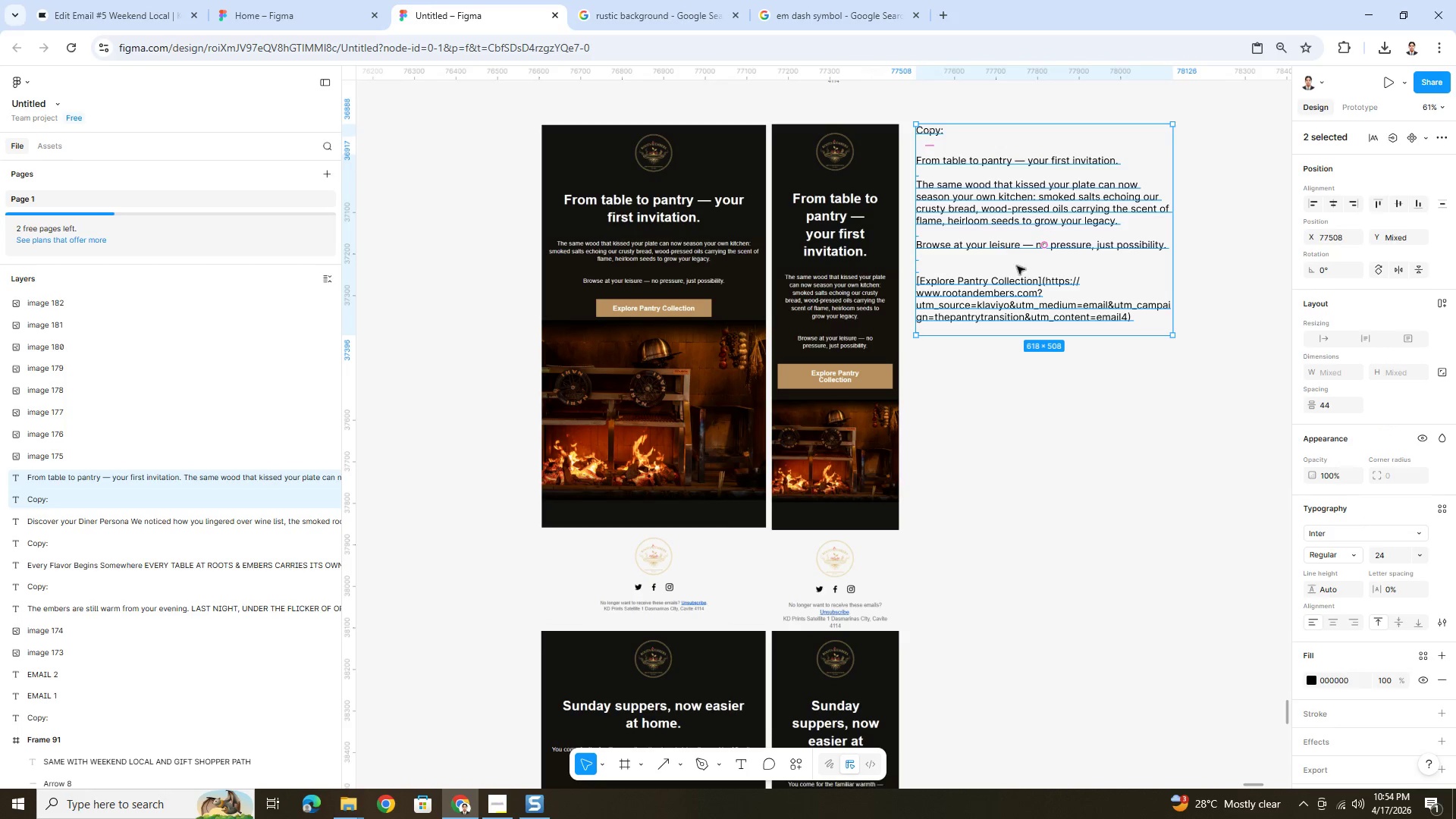 
key(Control+V)
 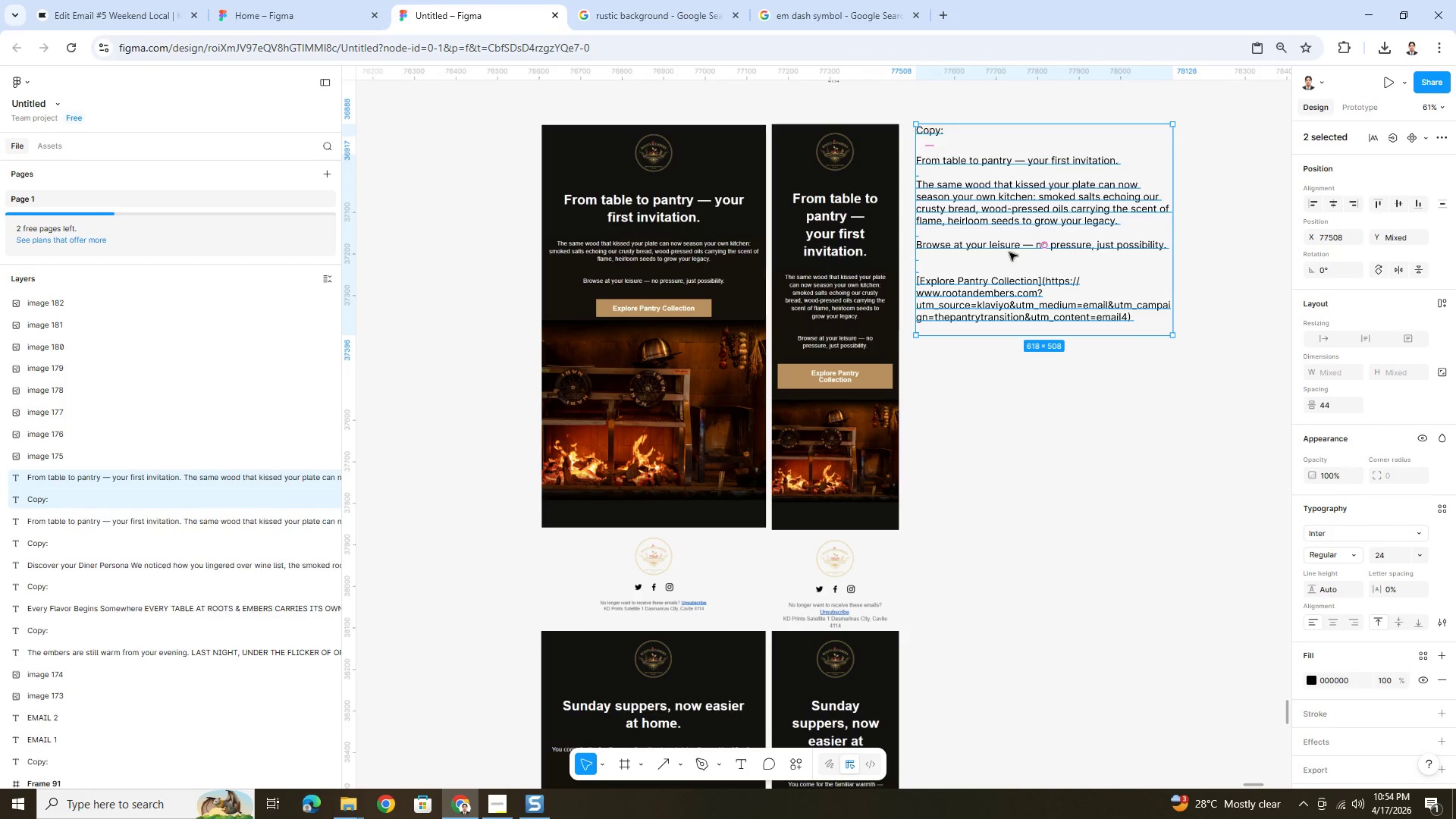 
left_click_drag(start_coordinate=[1009, 253], to_coordinate=[1009, 758])
 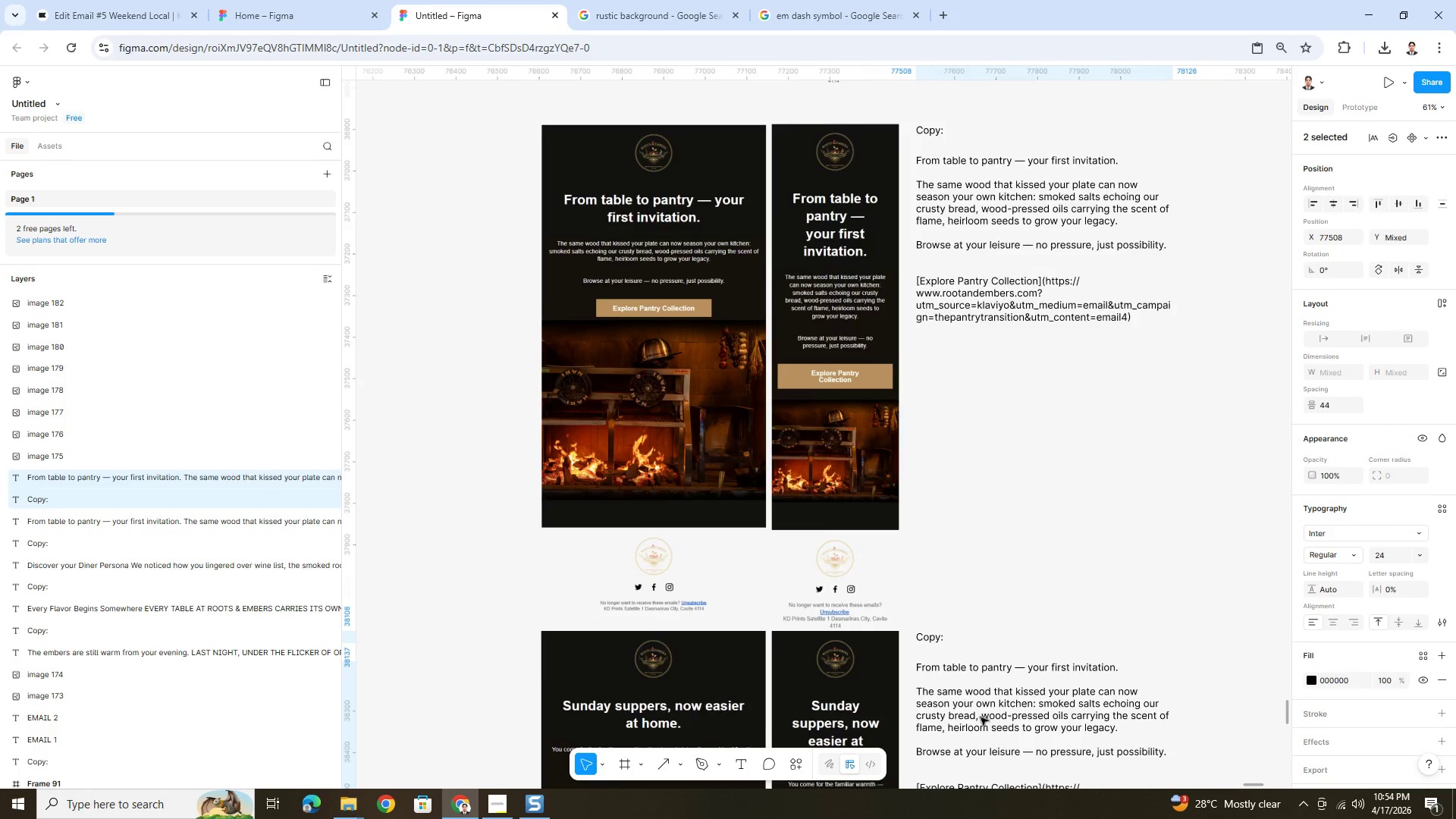 
scroll: coordinate [979, 715], scroll_direction: down, amount: 4.0
 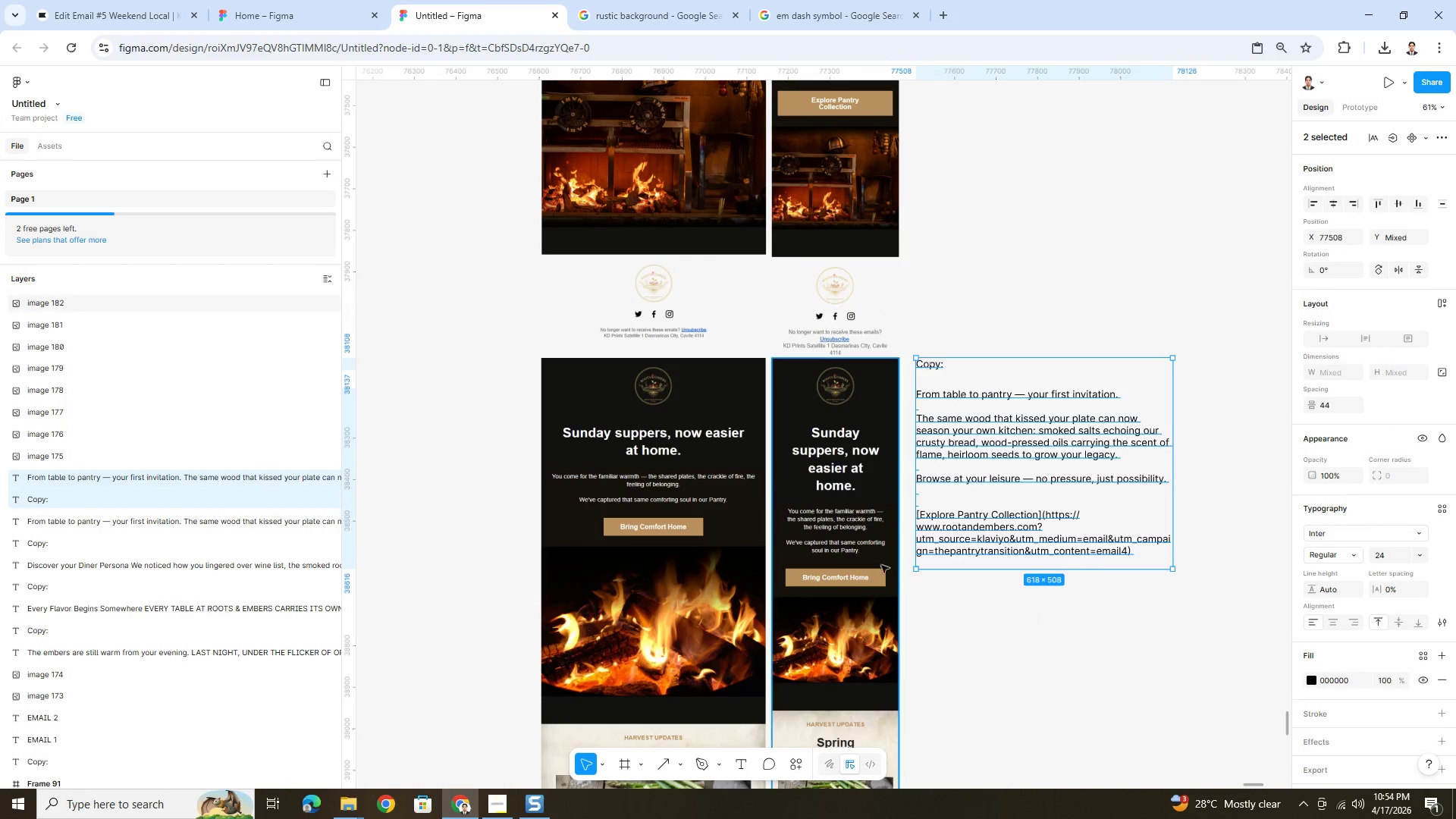 
hold_key(key=ShiftLeft, duration=0.92)
left_click([861, 494])
 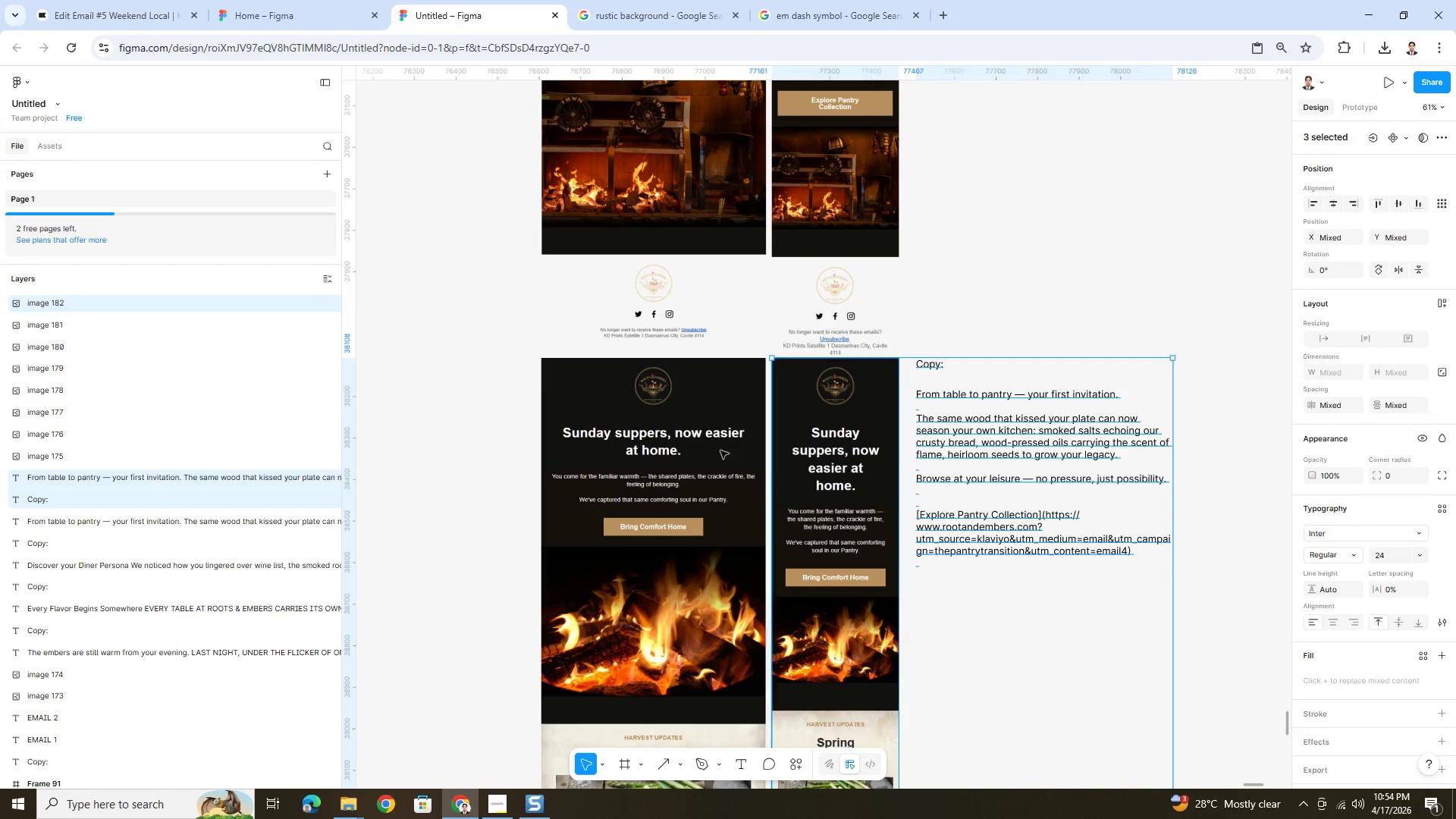 
double_click([672, 440])
 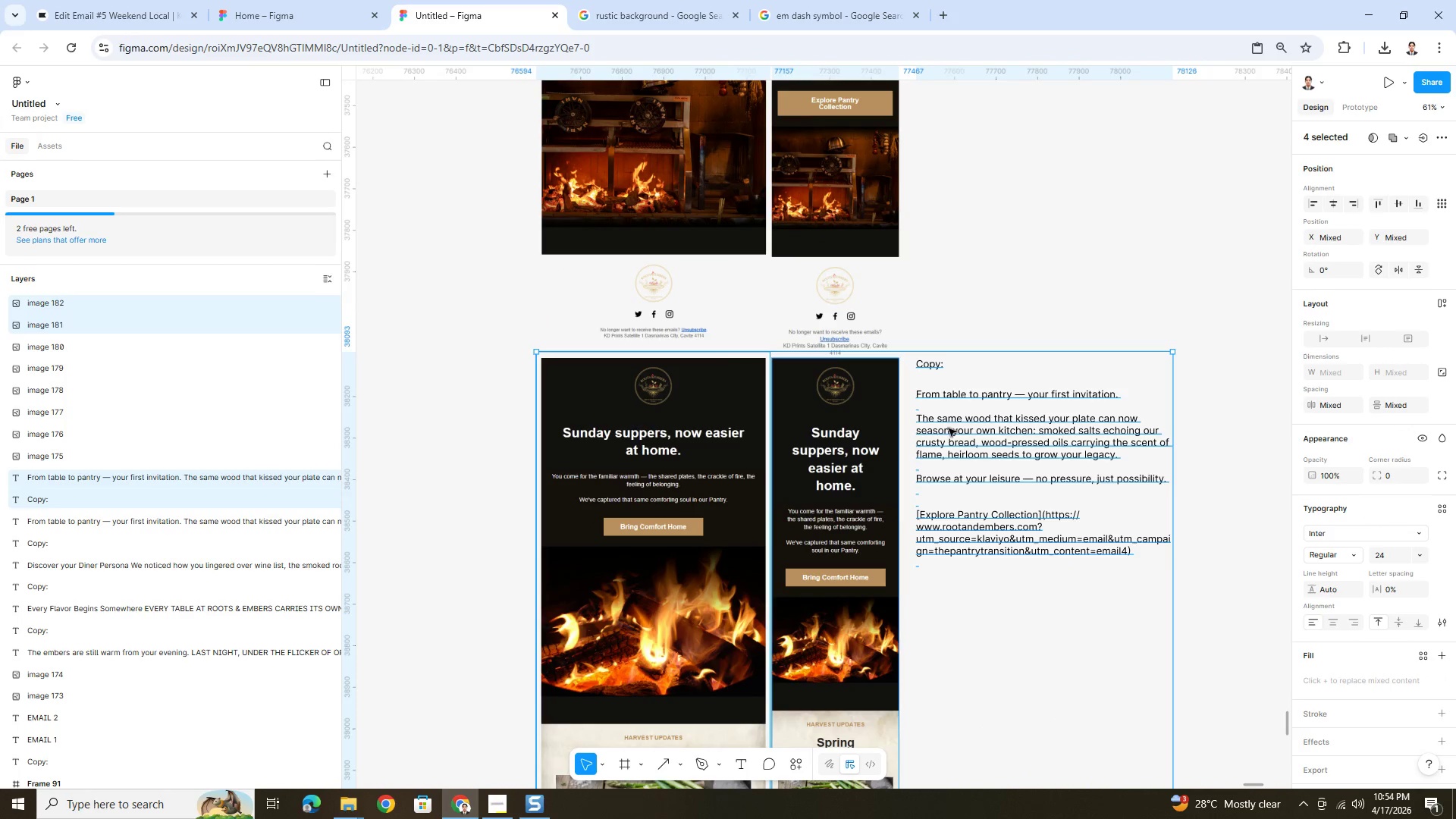 
left_click_drag(start_coordinate=[955, 428], to_coordinate=[960, 541])
 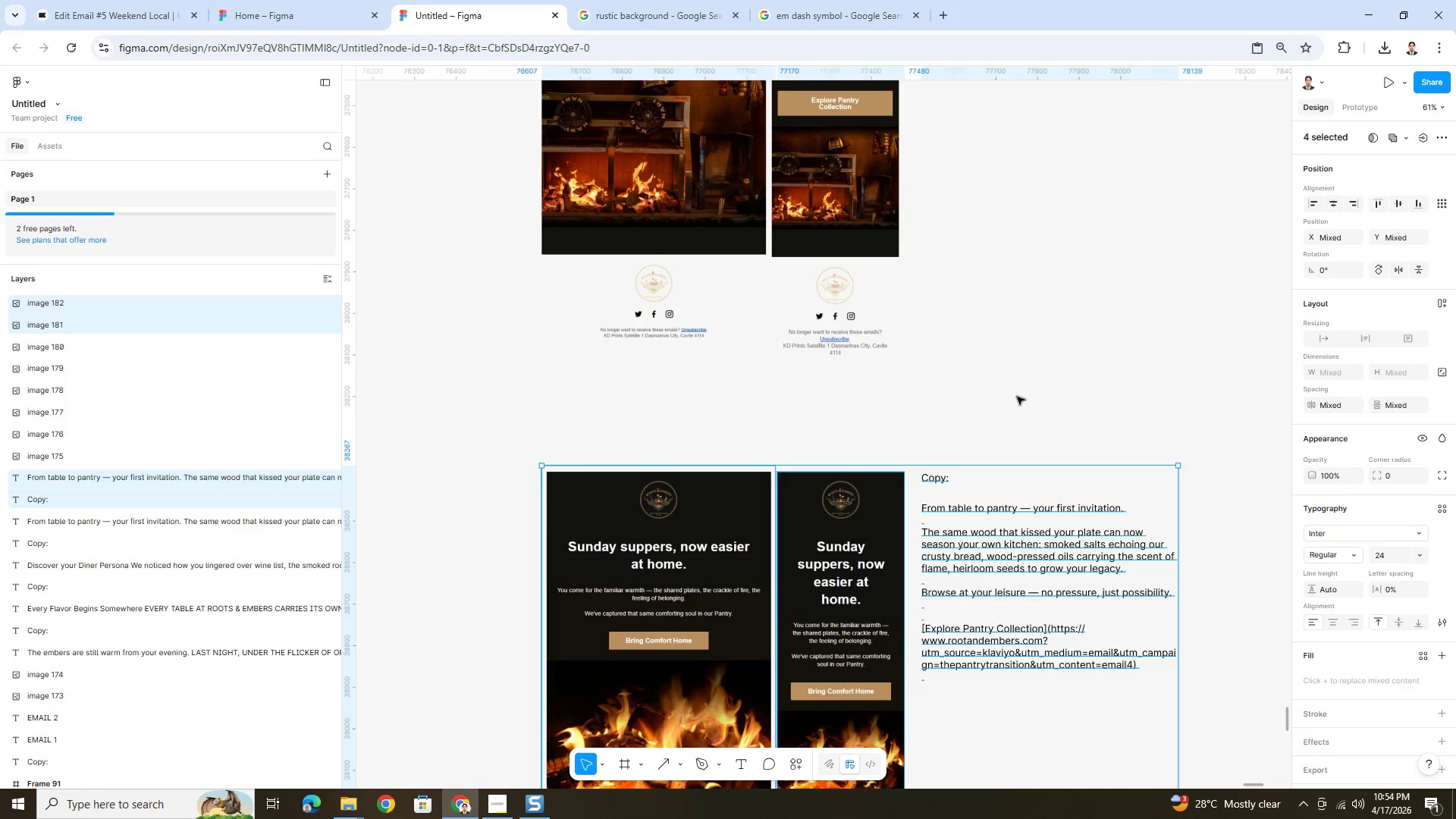 
scroll: coordinate [1022, 426], scroll_direction: up, amount: 6.0
 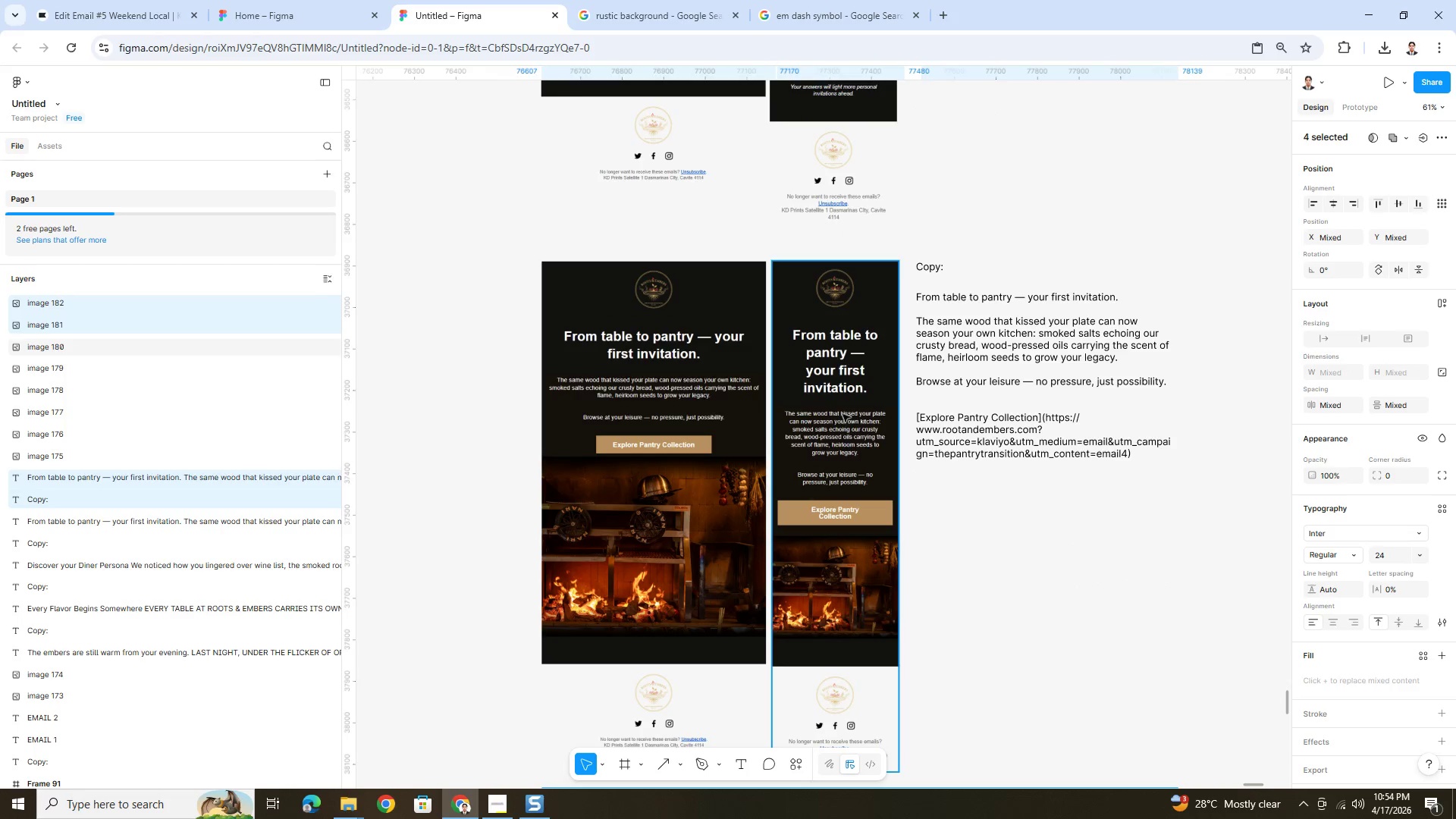 
left_click([849, 391])
 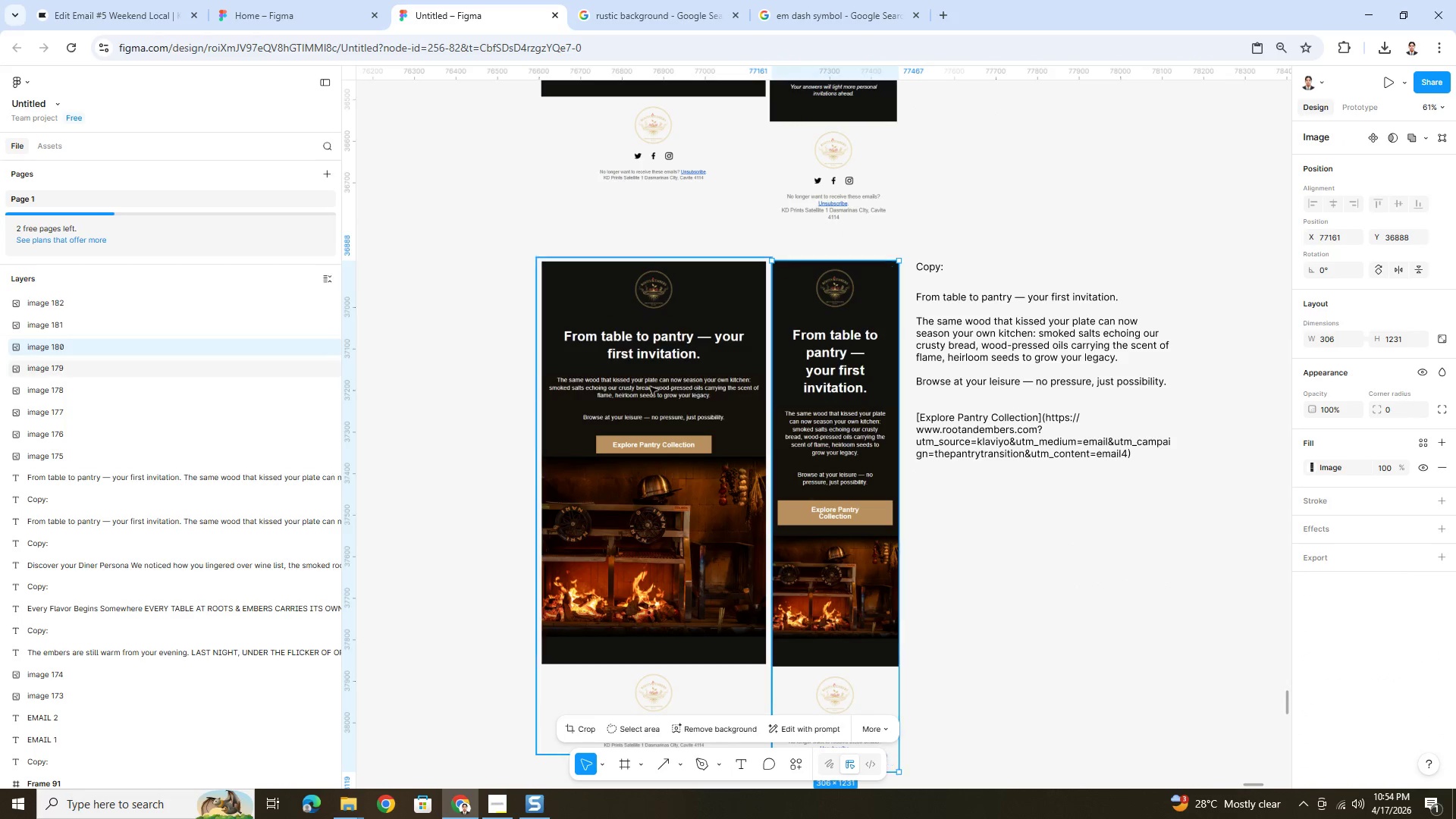 
hold_key(key=ShiftLeft, duration=1.26)
left_click([650, 387])
 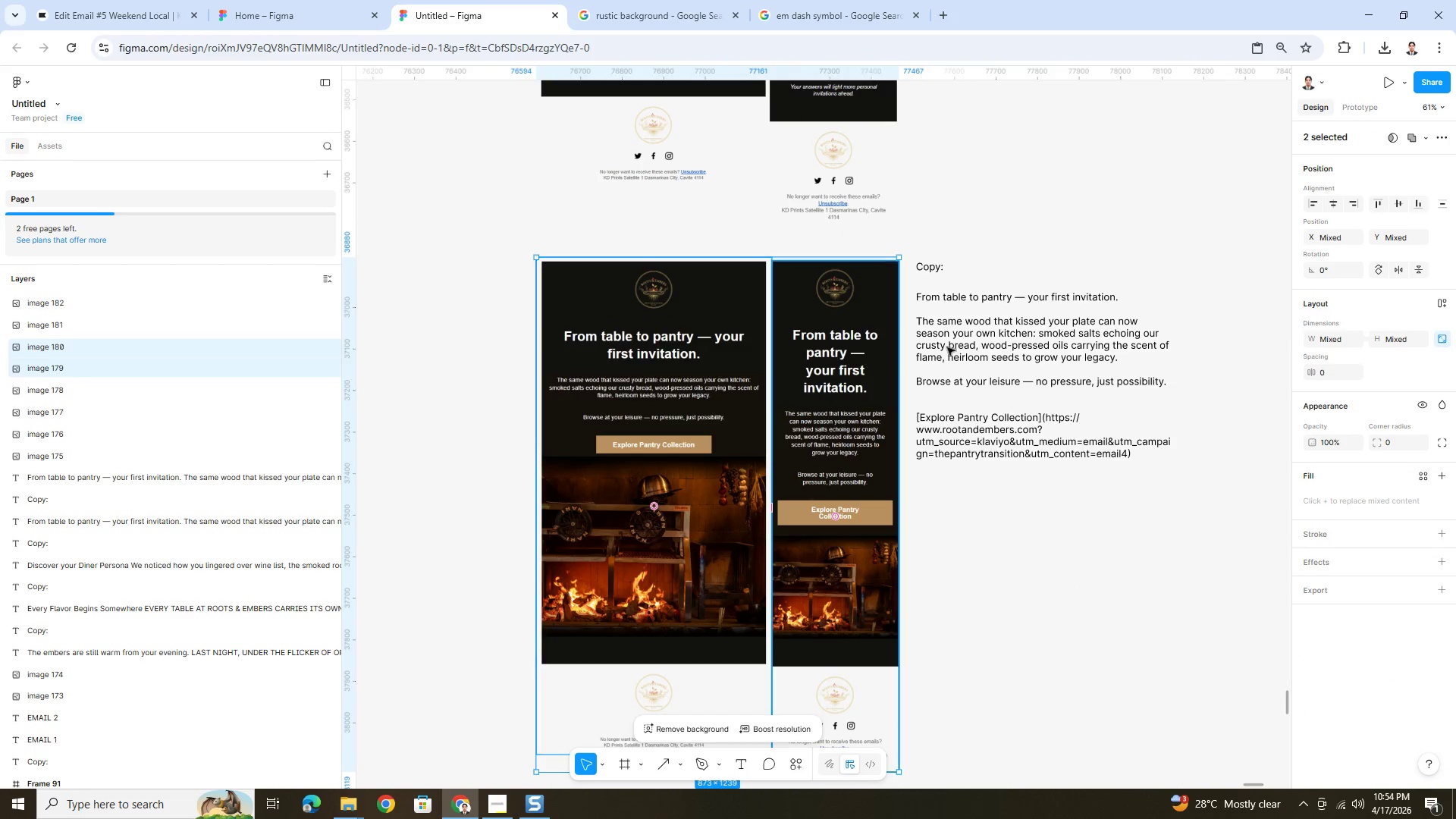 
double_click([1046, 345])
 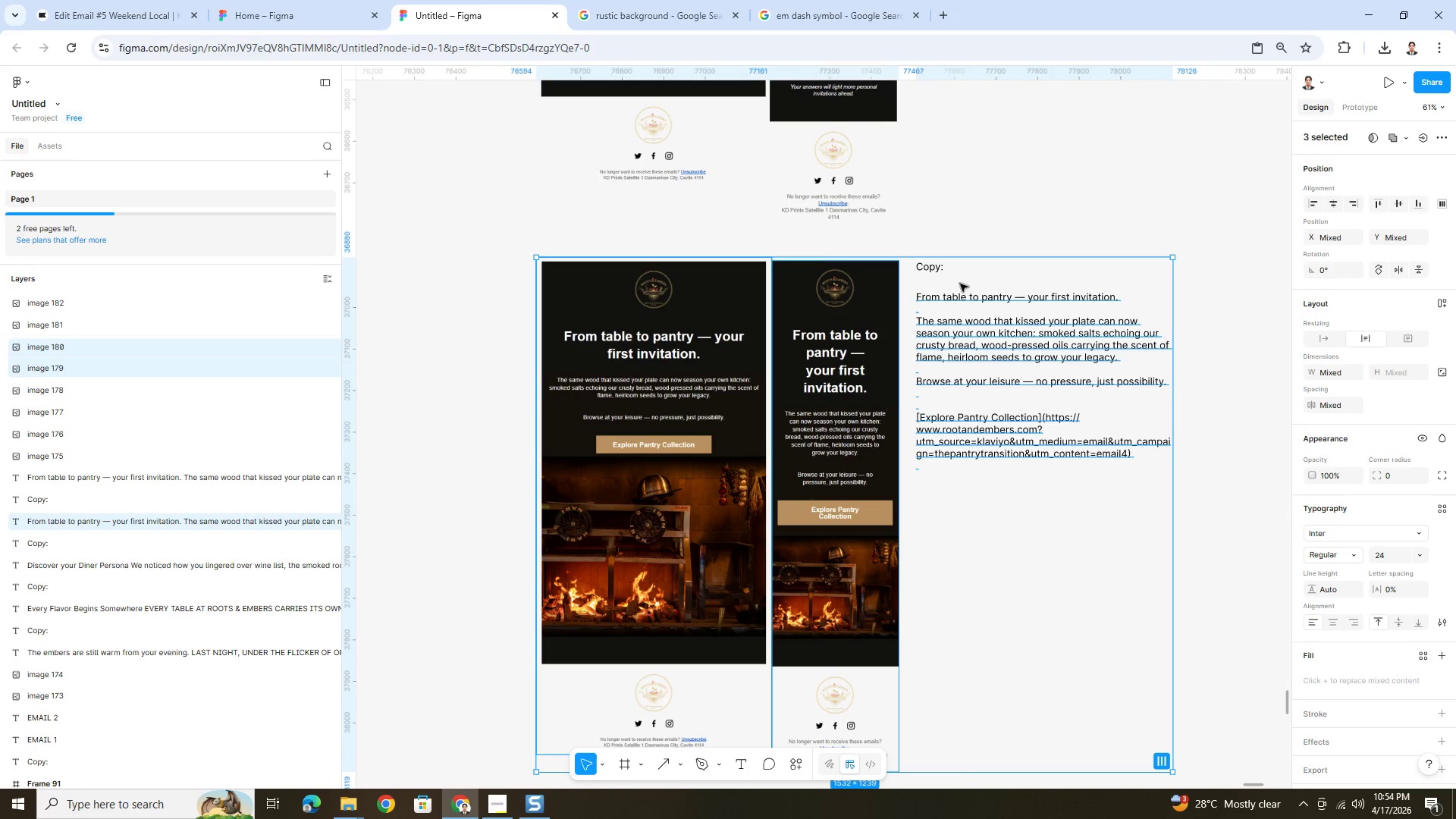 
left_click_drag(start_coordinate=[958, 295], to_coordinate=[959, 354])
 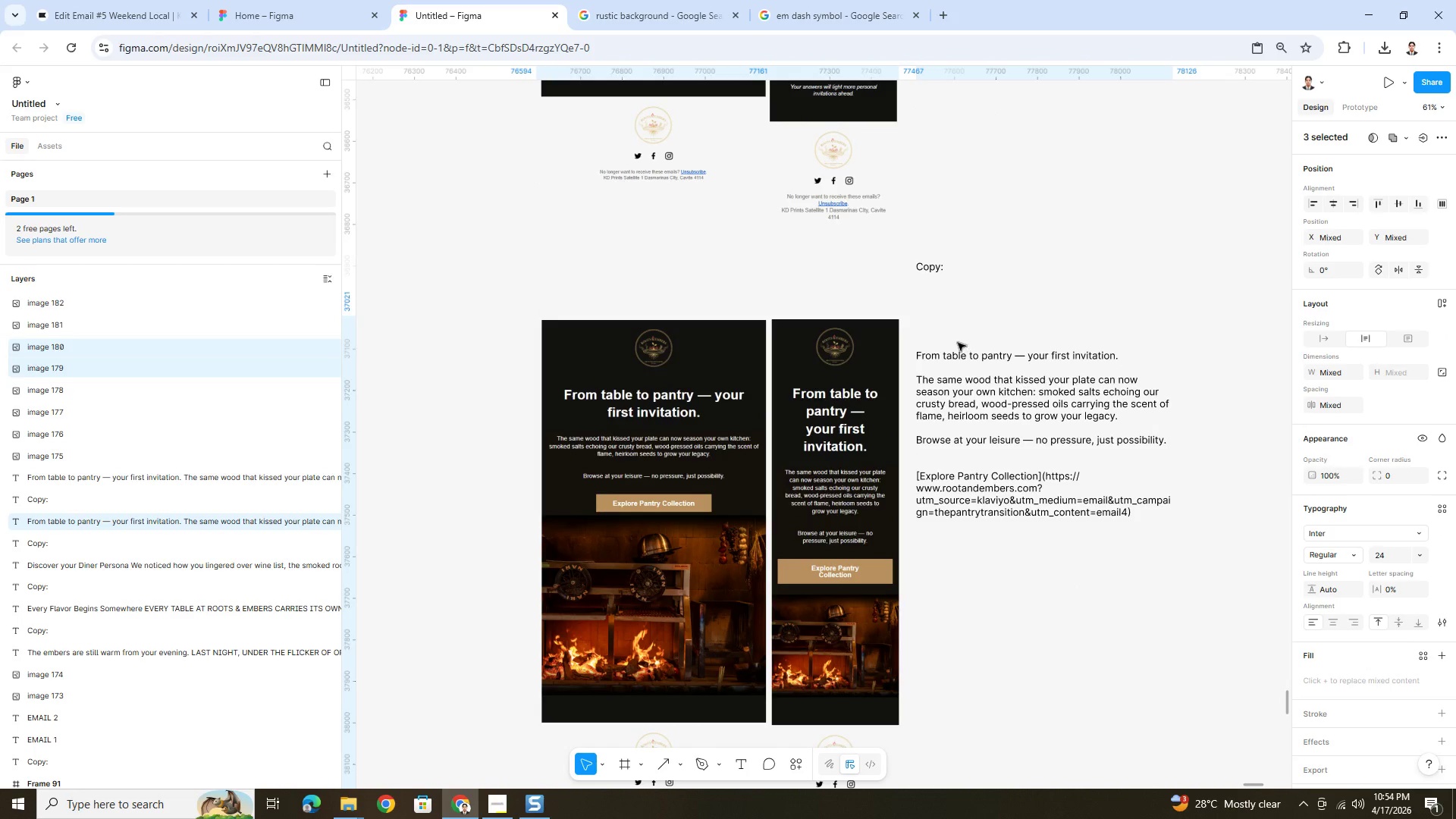 
key(Control+Z)
 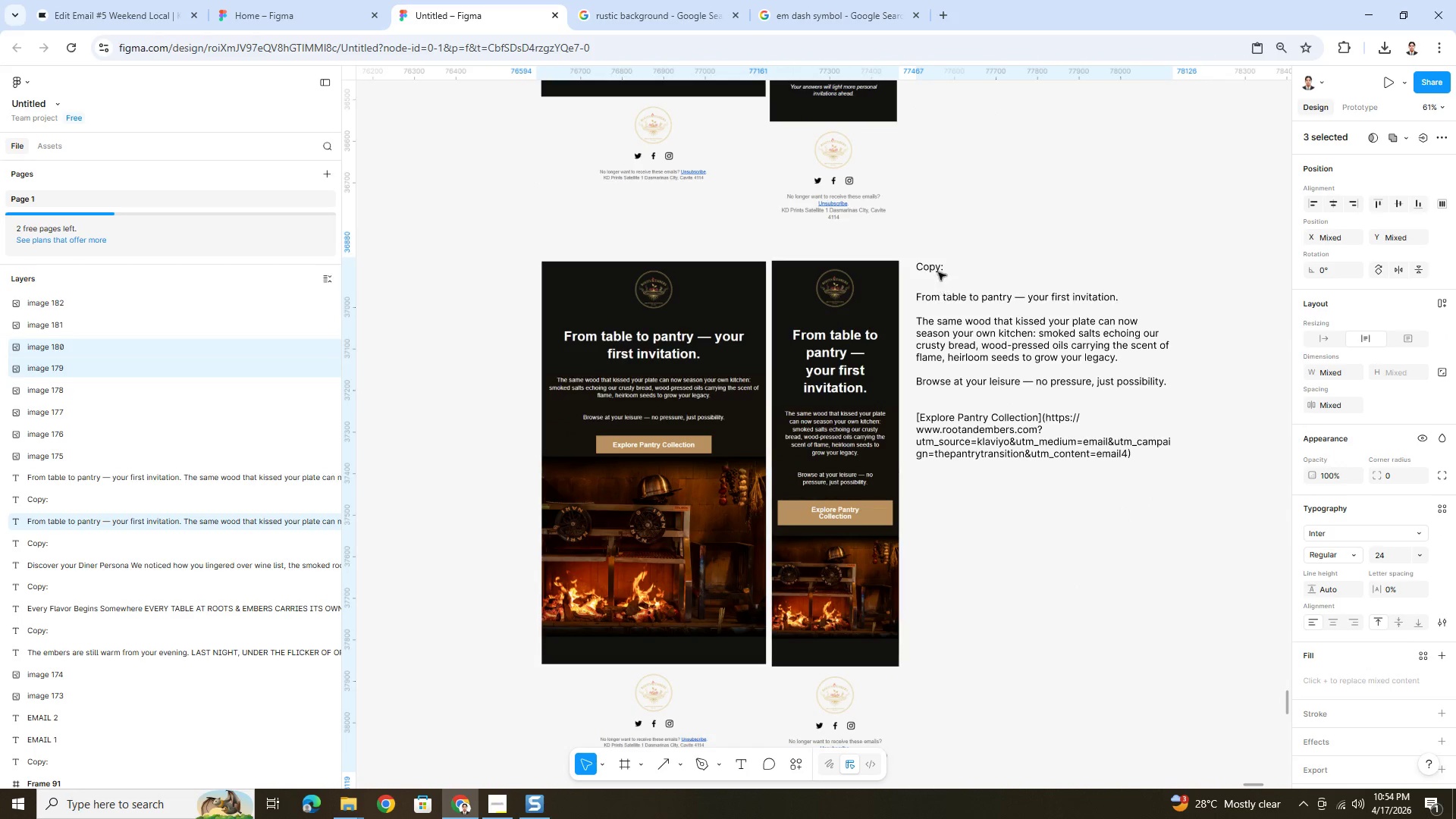 
hold_key(key=ShiftLeft, duration=0.39)
left_click([936, 265])
 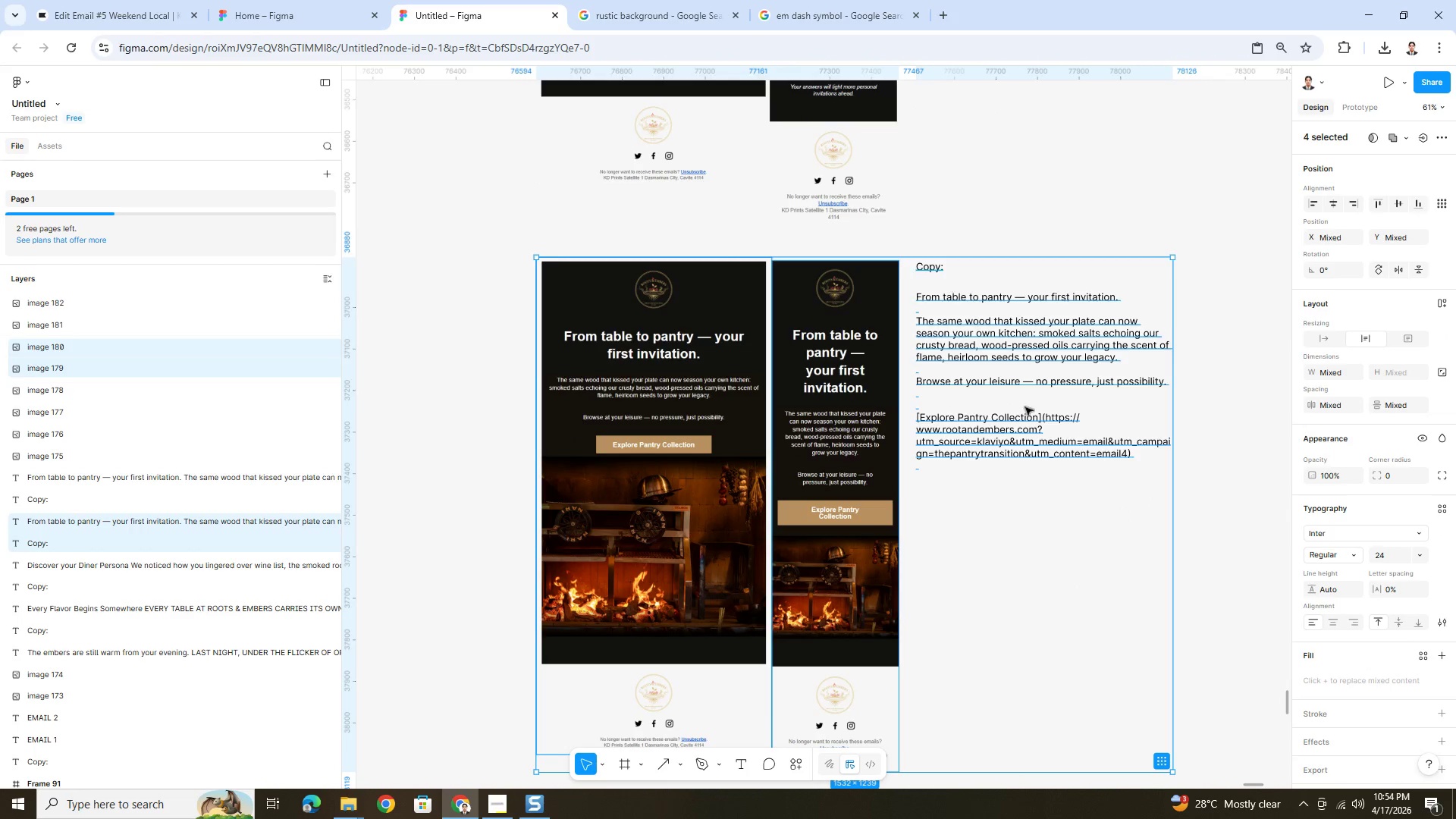 
scroll: coordinate [1027, 411], scroll_direction: down, amount: 3.0
 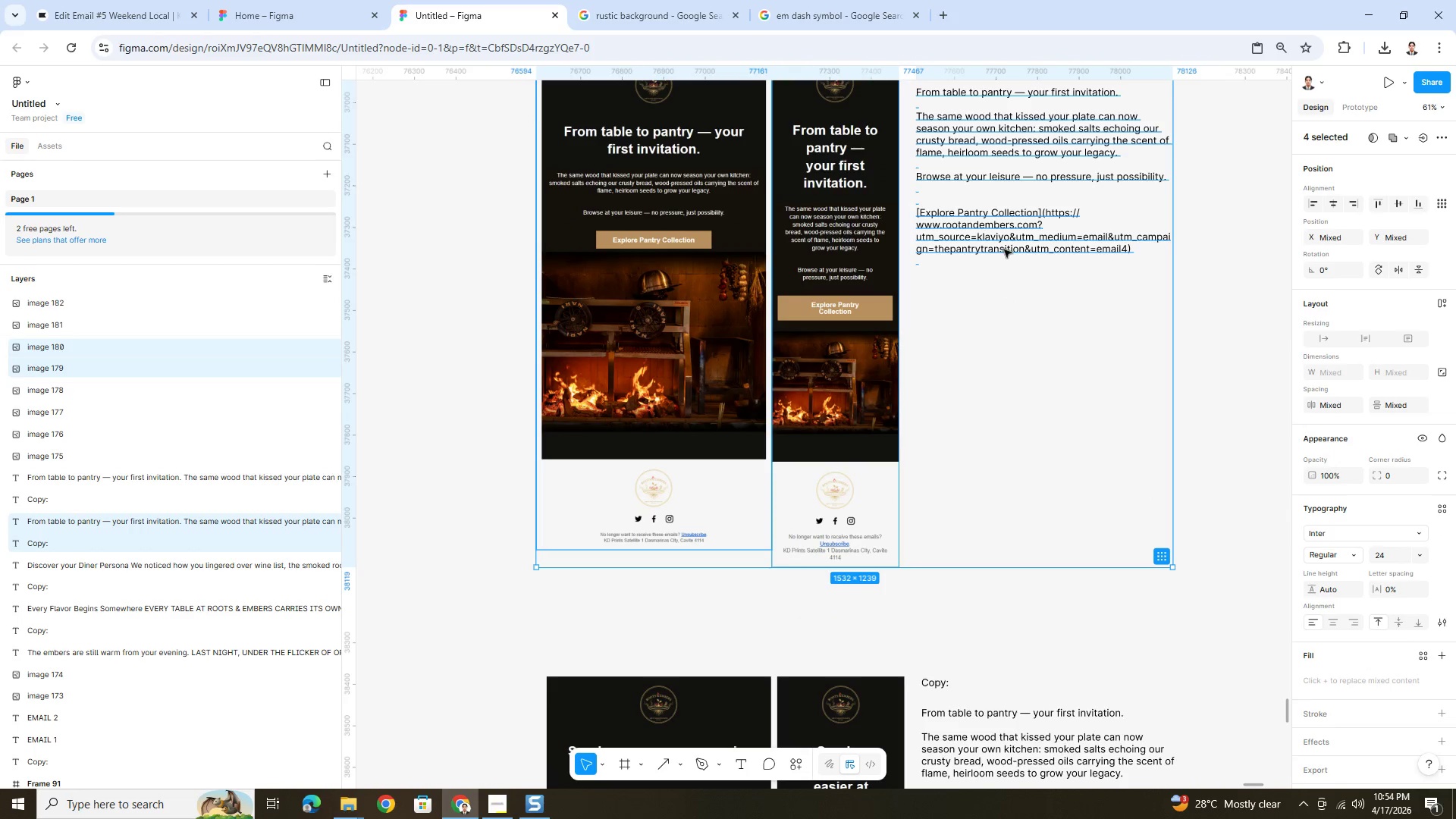 
left_click_drag(start_coordinate=[1004, 249], to_coordinate=[1006, 303])
 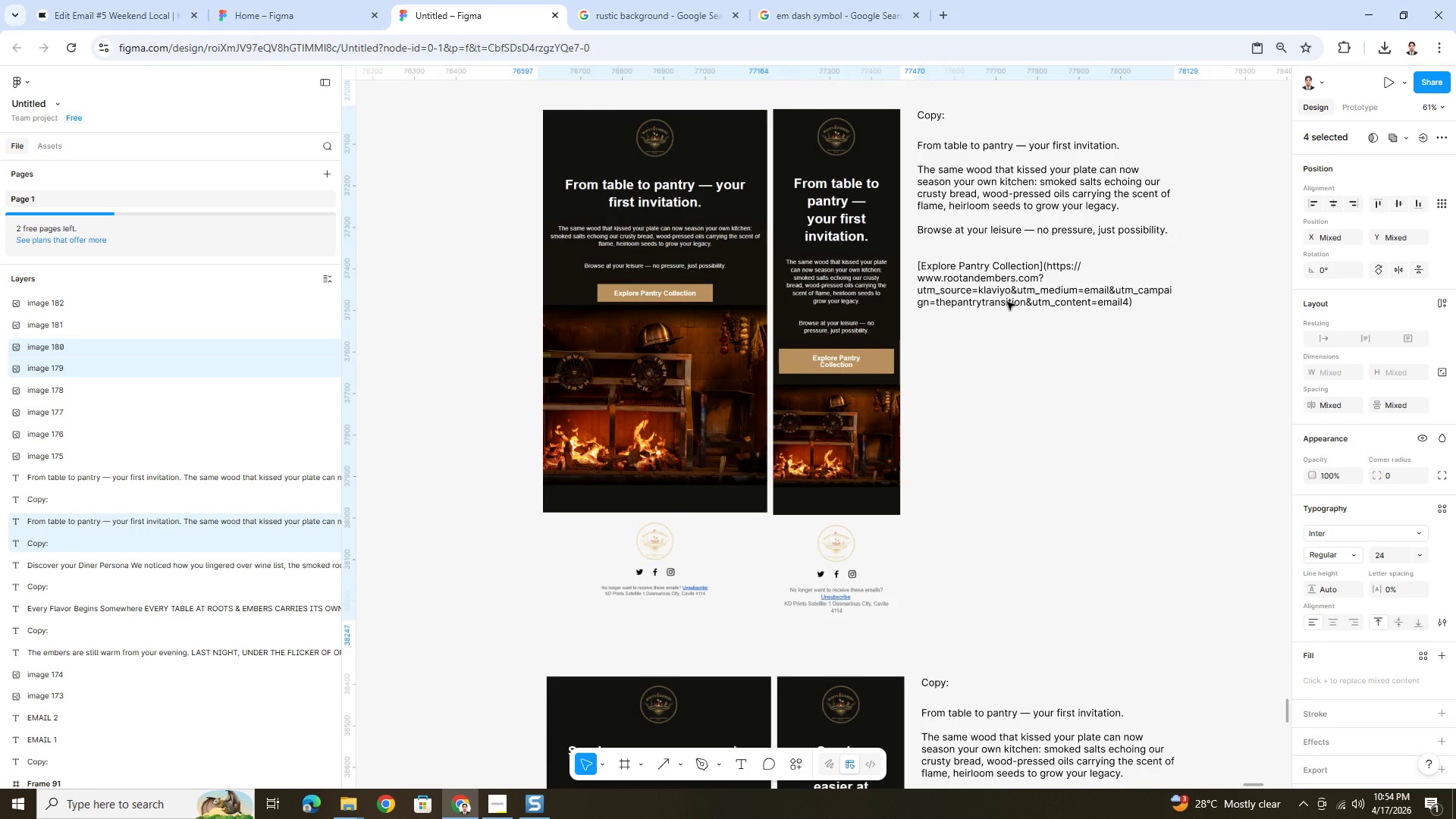 
scroll: coordinate [1028, 406], scroll_direction: up, amount: 13.0
 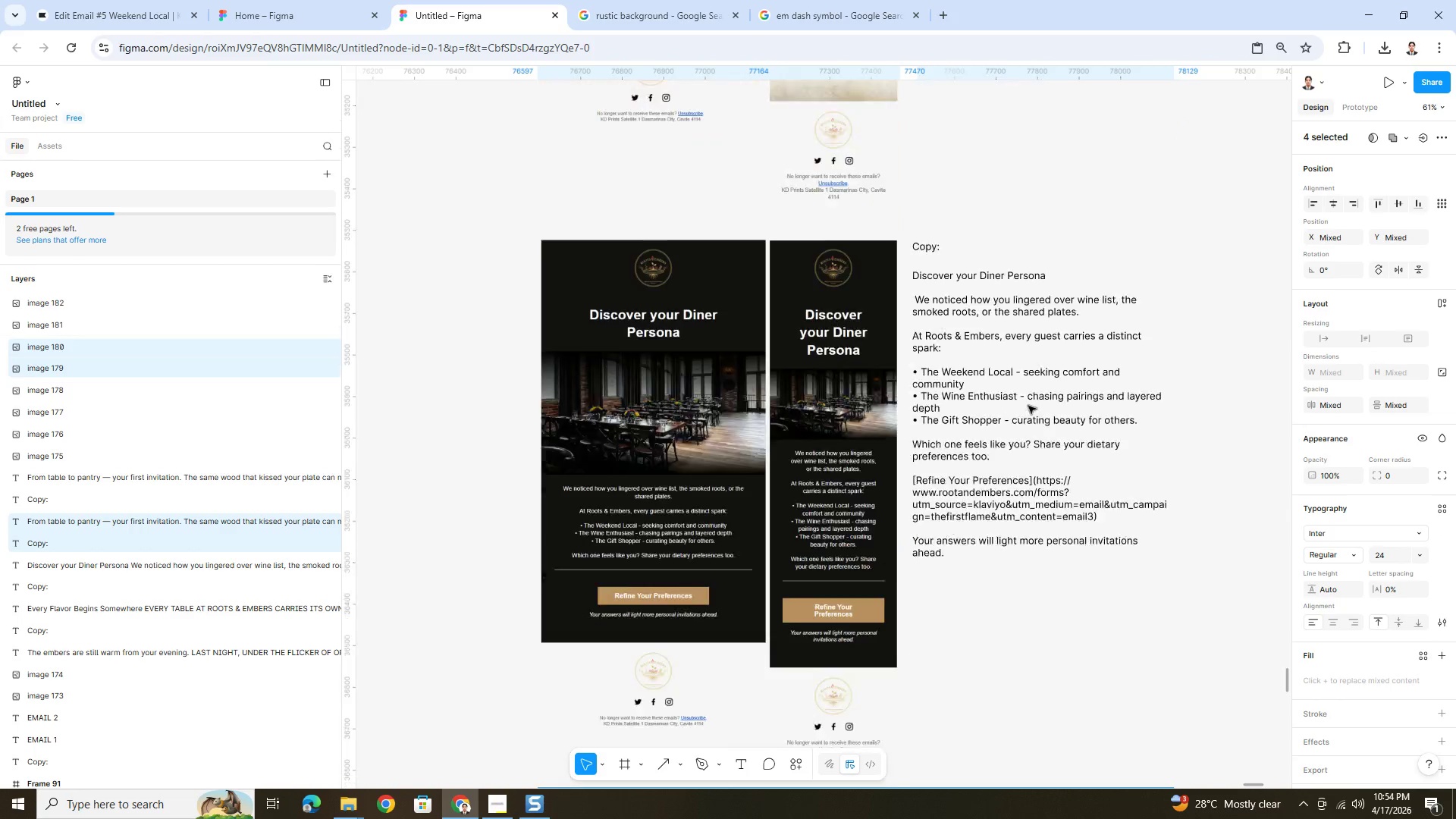 
scroll: coordinate [1024, 438], scroll_direction: down, amount: 12.0
 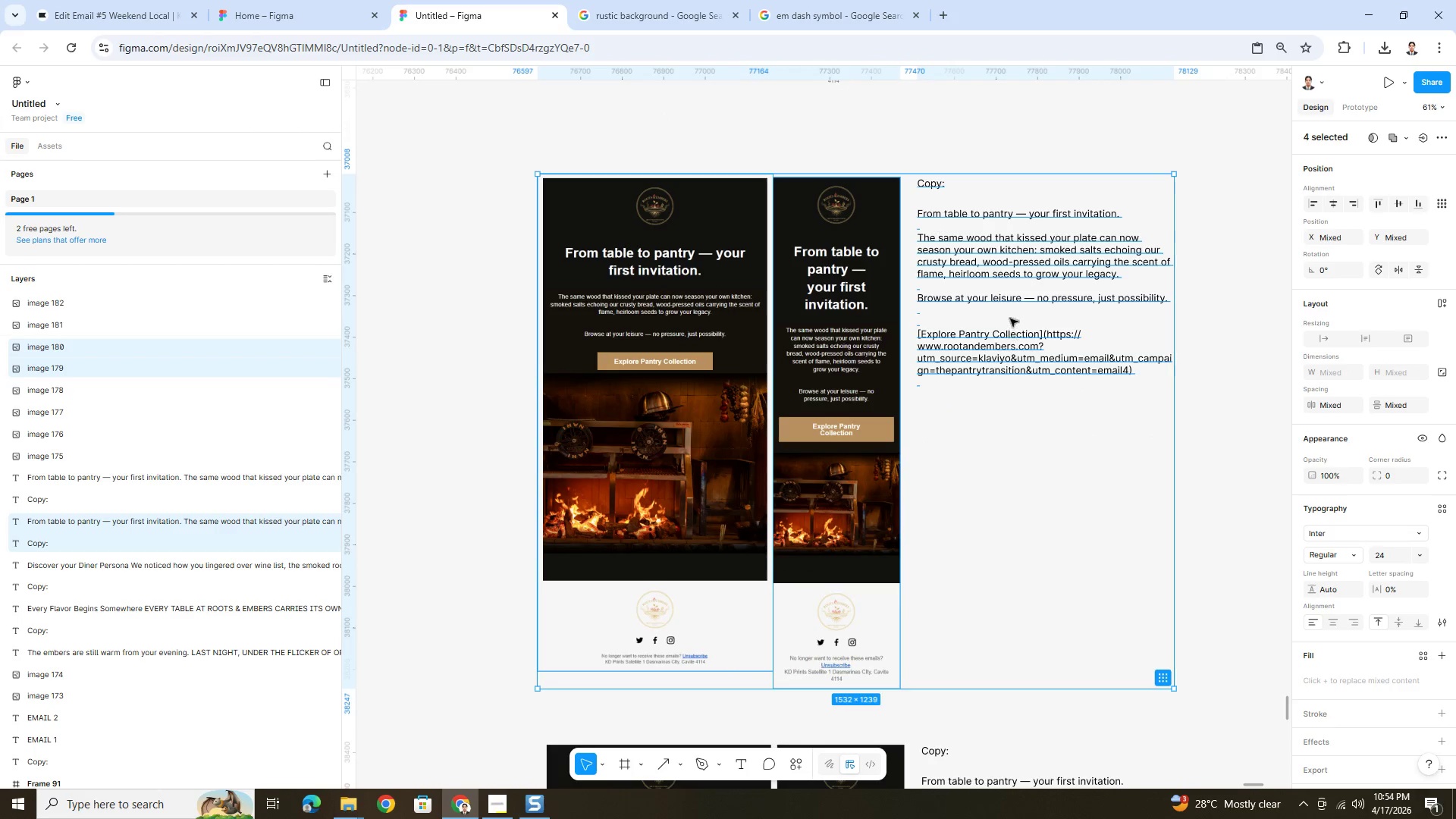 
left_click_drag(start_coordinate=[1010, 318], to_coordinate=[1012, 335])
 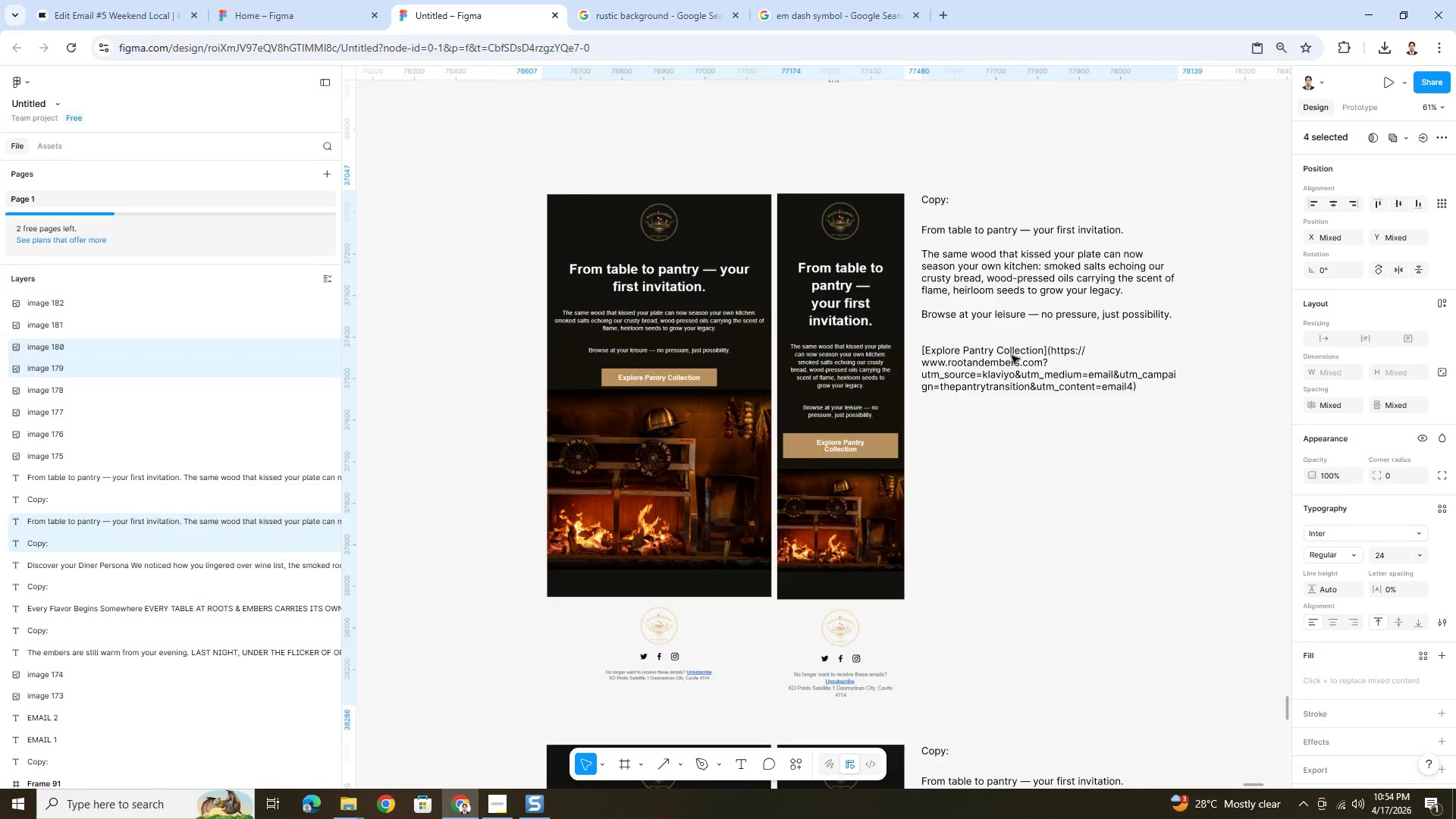 
scroll: coordinate [1010, 411], scroll_direction: down, amount: 10.0
 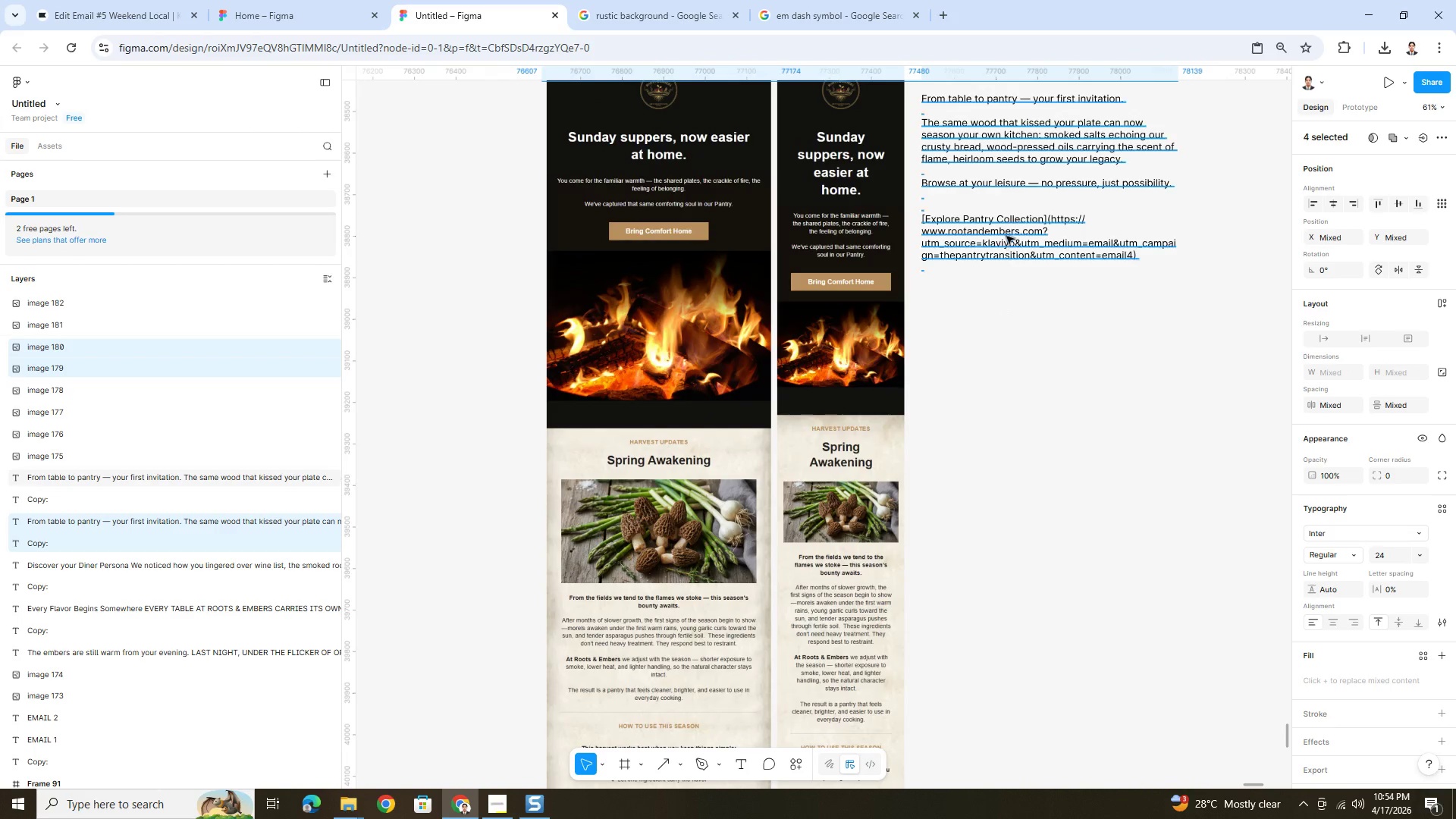 
left_click([1009, 215])
 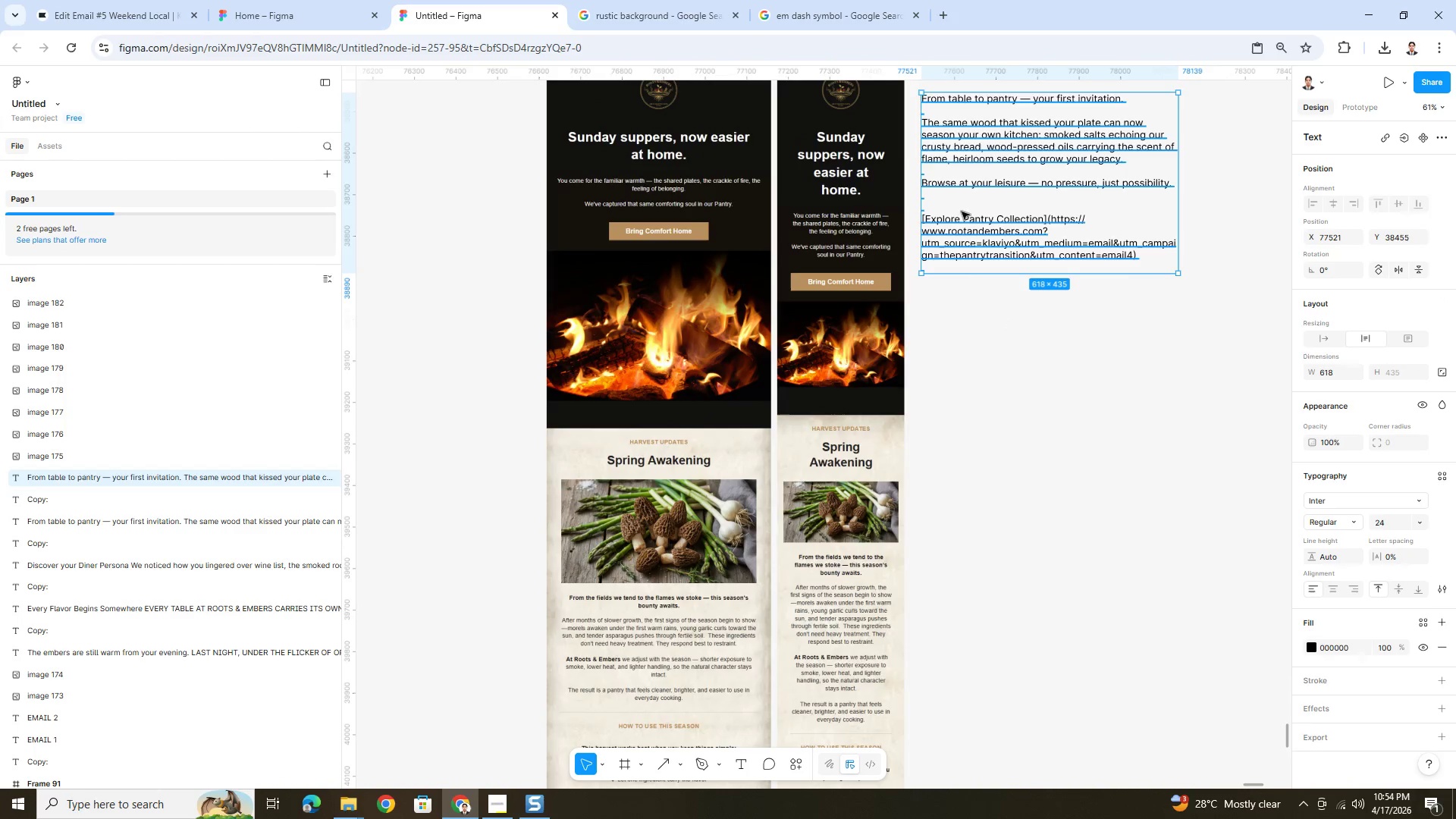 
hold_key(key=ShiftLeft, duration=0.88)
double_click([868, 206])
 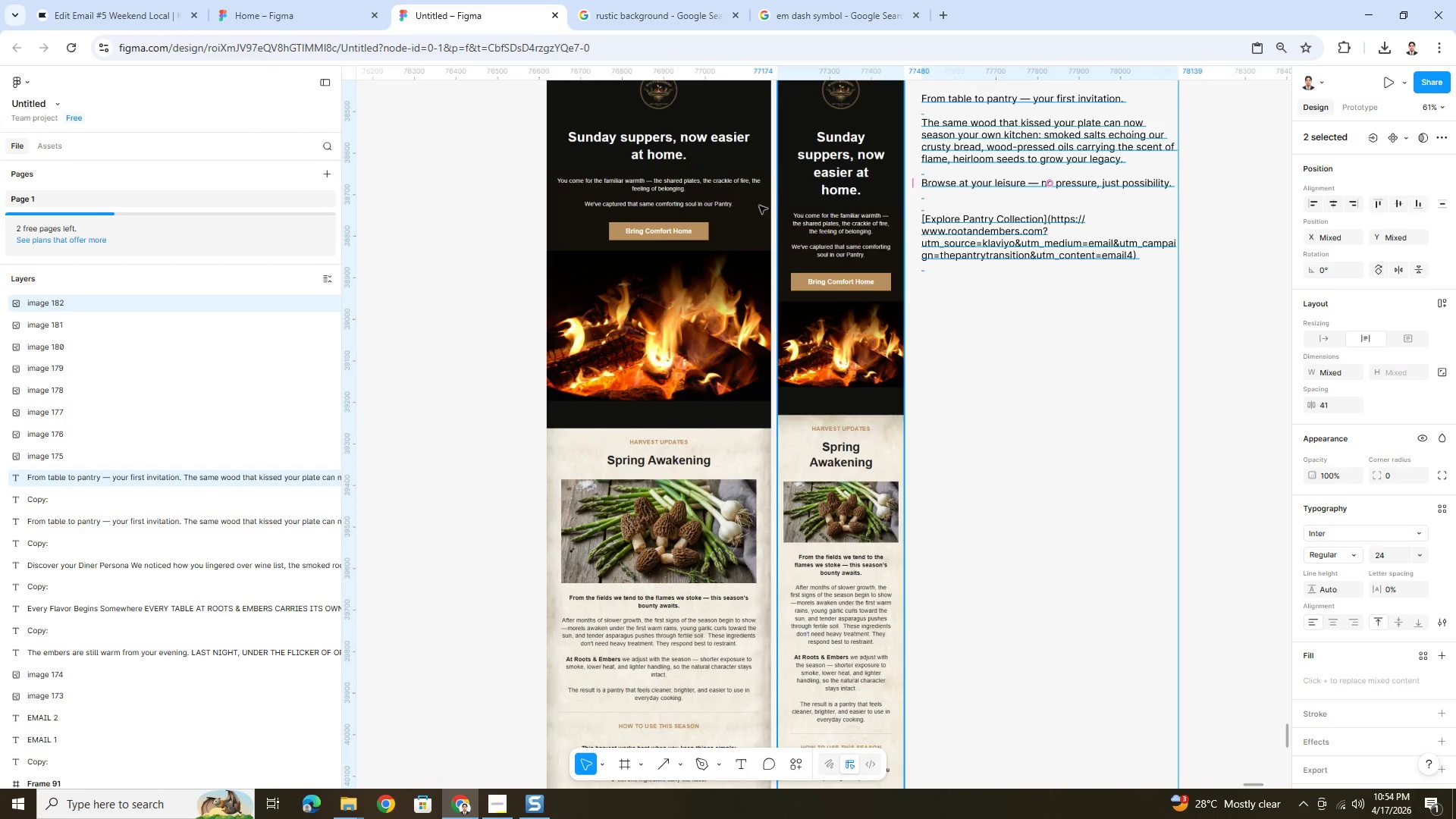 
triple_click([735, 205])
 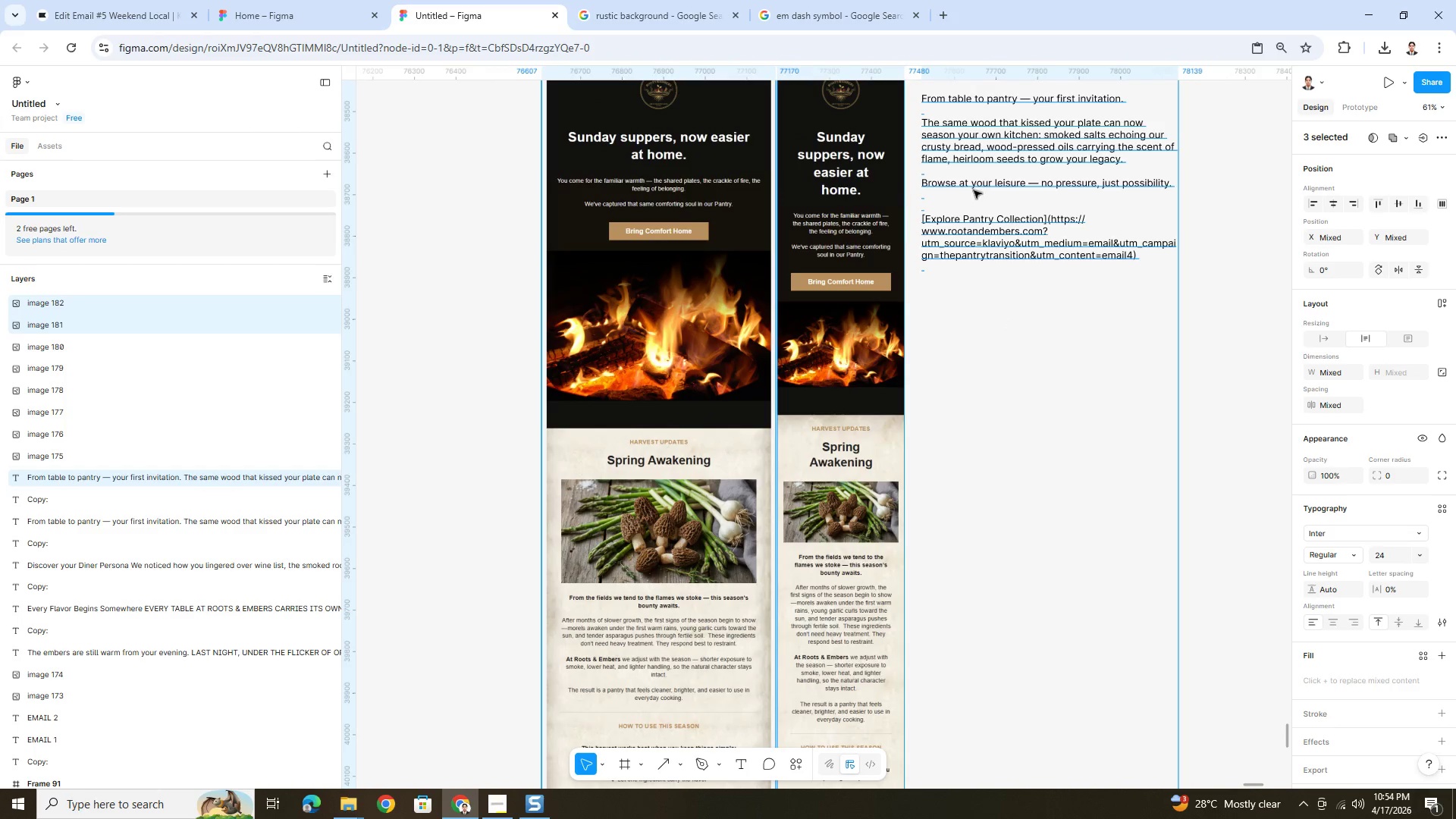 
left_click_drag(start_coordinate=[974, 190], to_coordinate=[977, 232])
 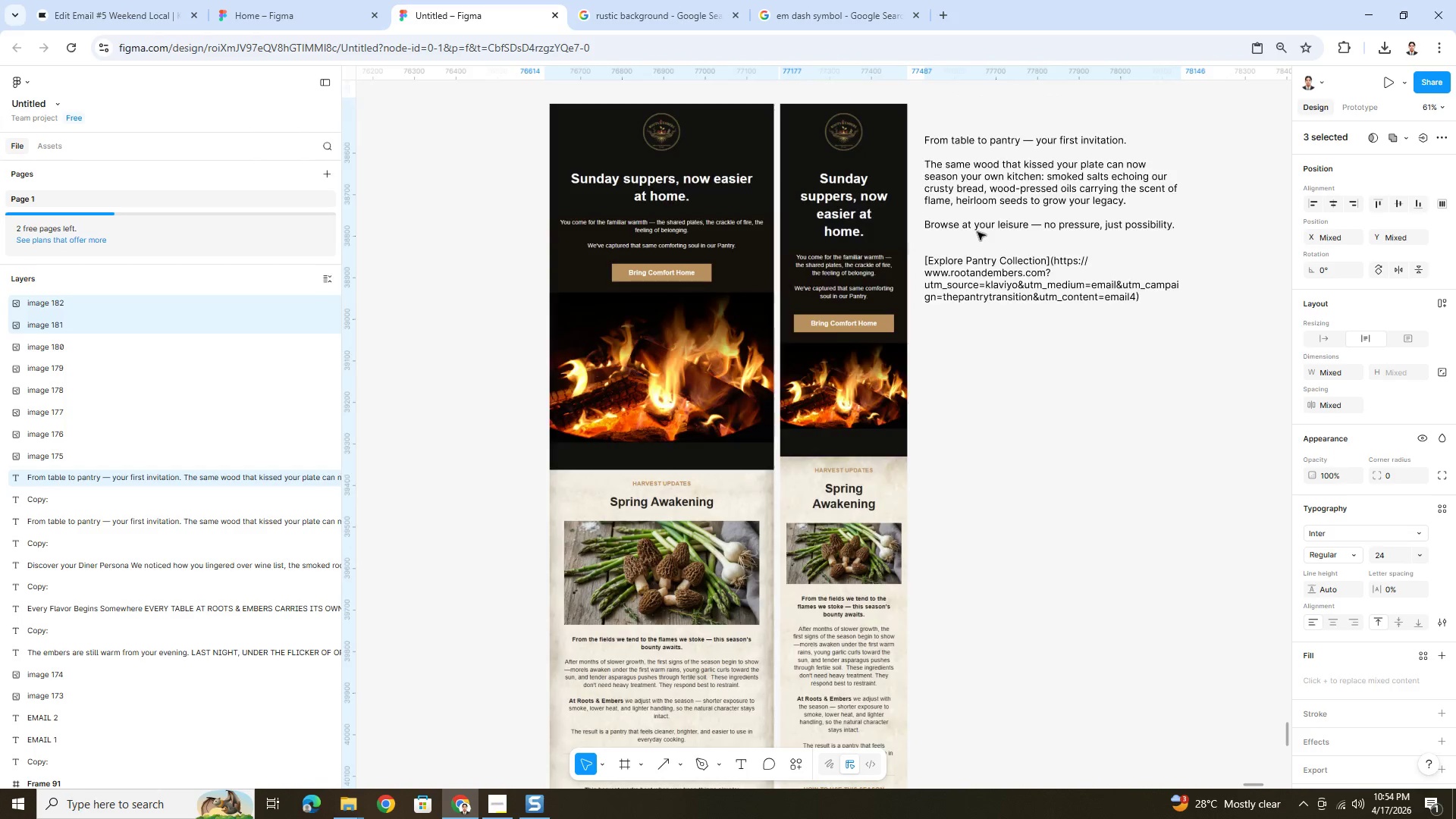 
scroll: coordinate [981, 234], scroll_direction: up, amount: 4.0
 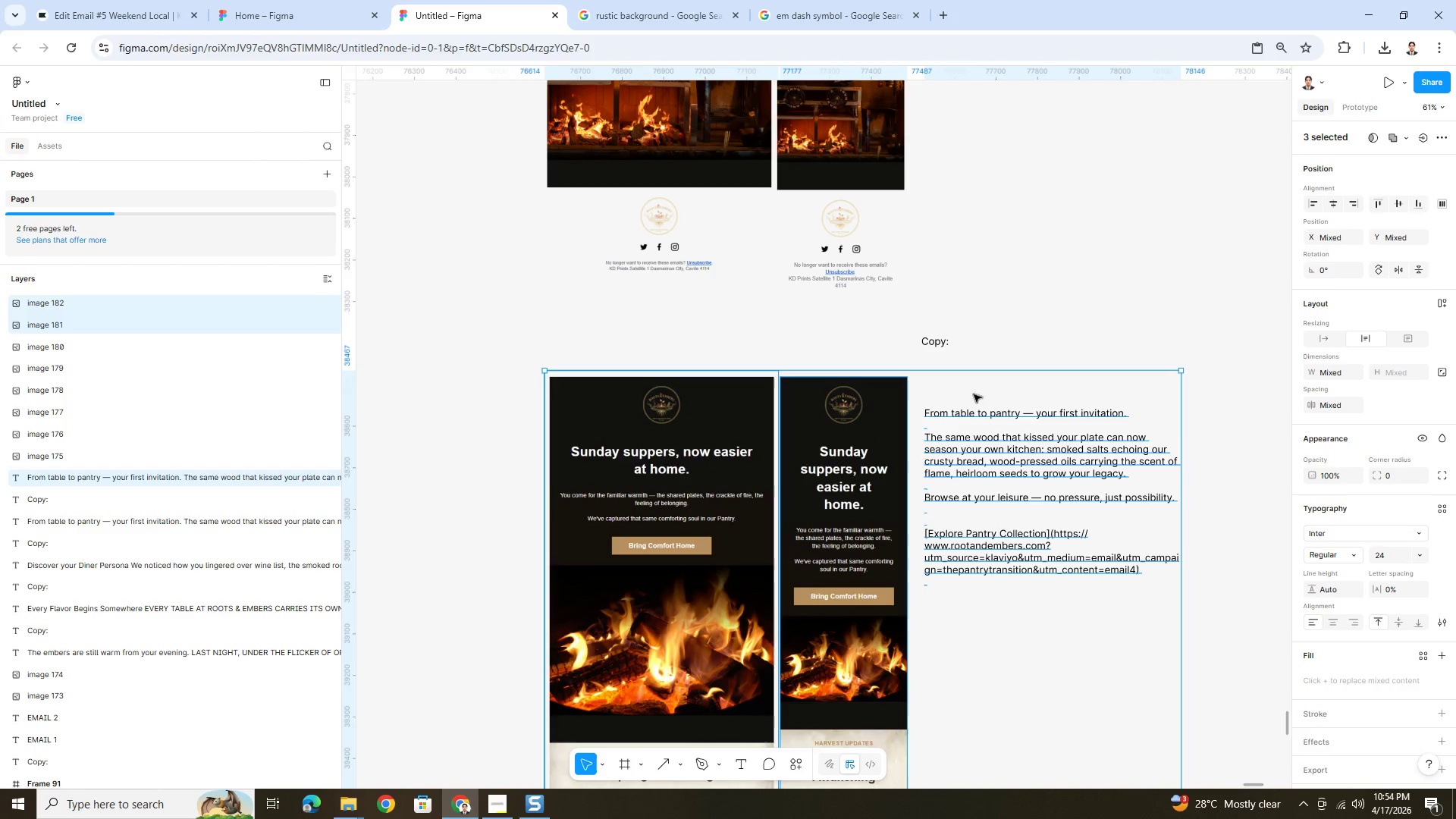 
left_click([945, 343])
 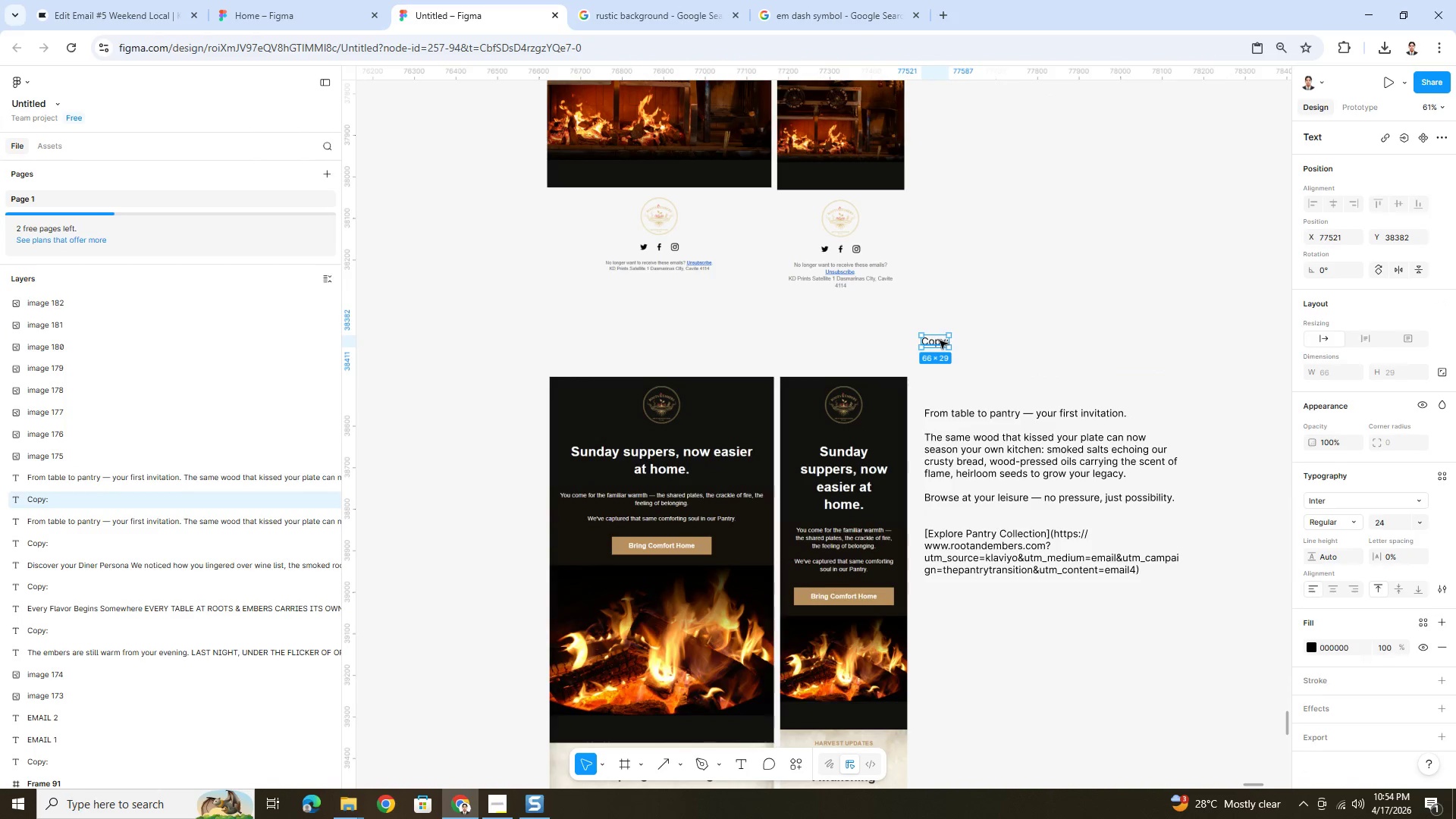 
left_click_drag(start_coordinate=[940, 340], to_coordinate=[940, 383])
 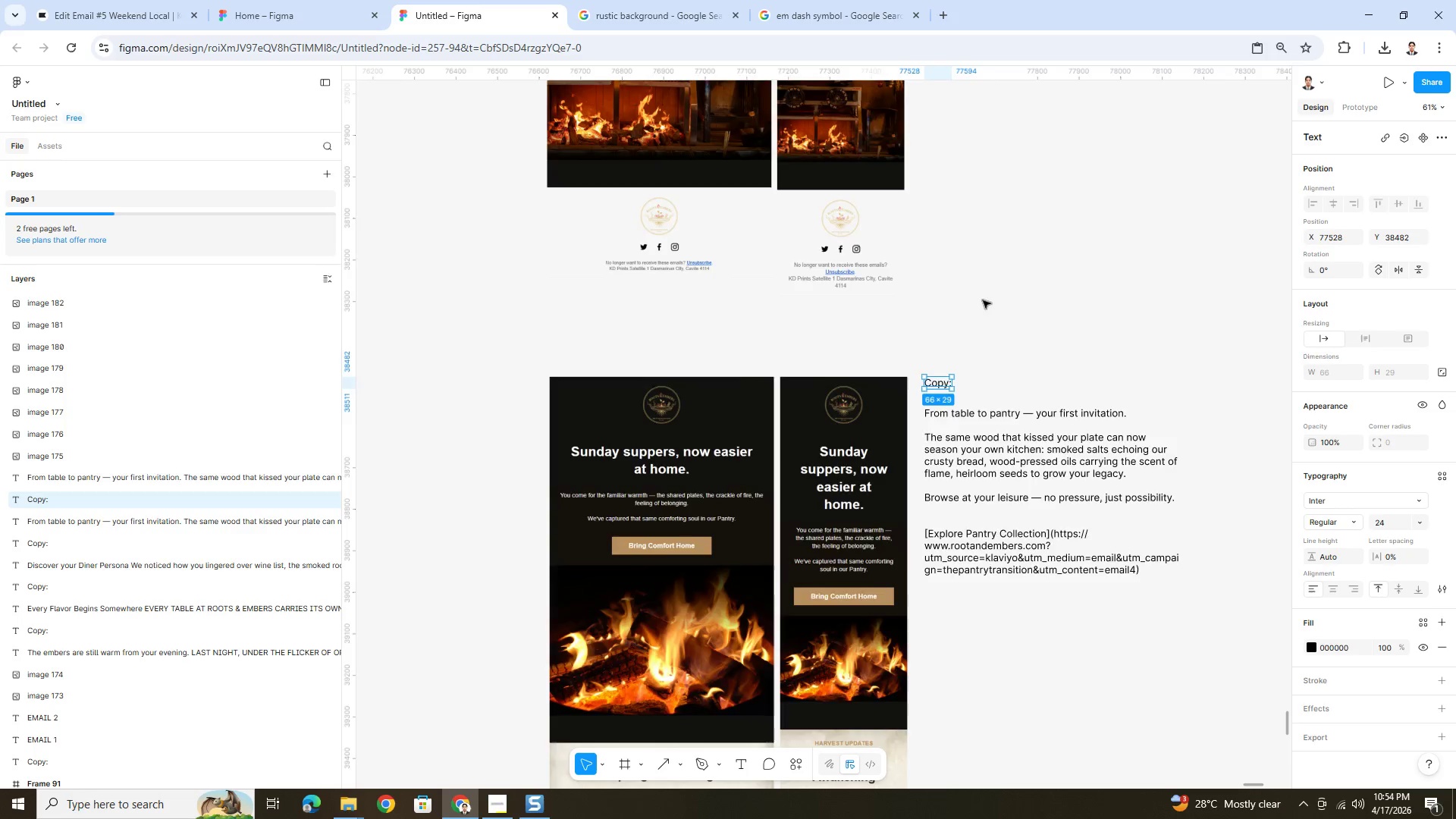 
scroll: coordinate [985, 300], scroll_direction: up, amount: 16.0
 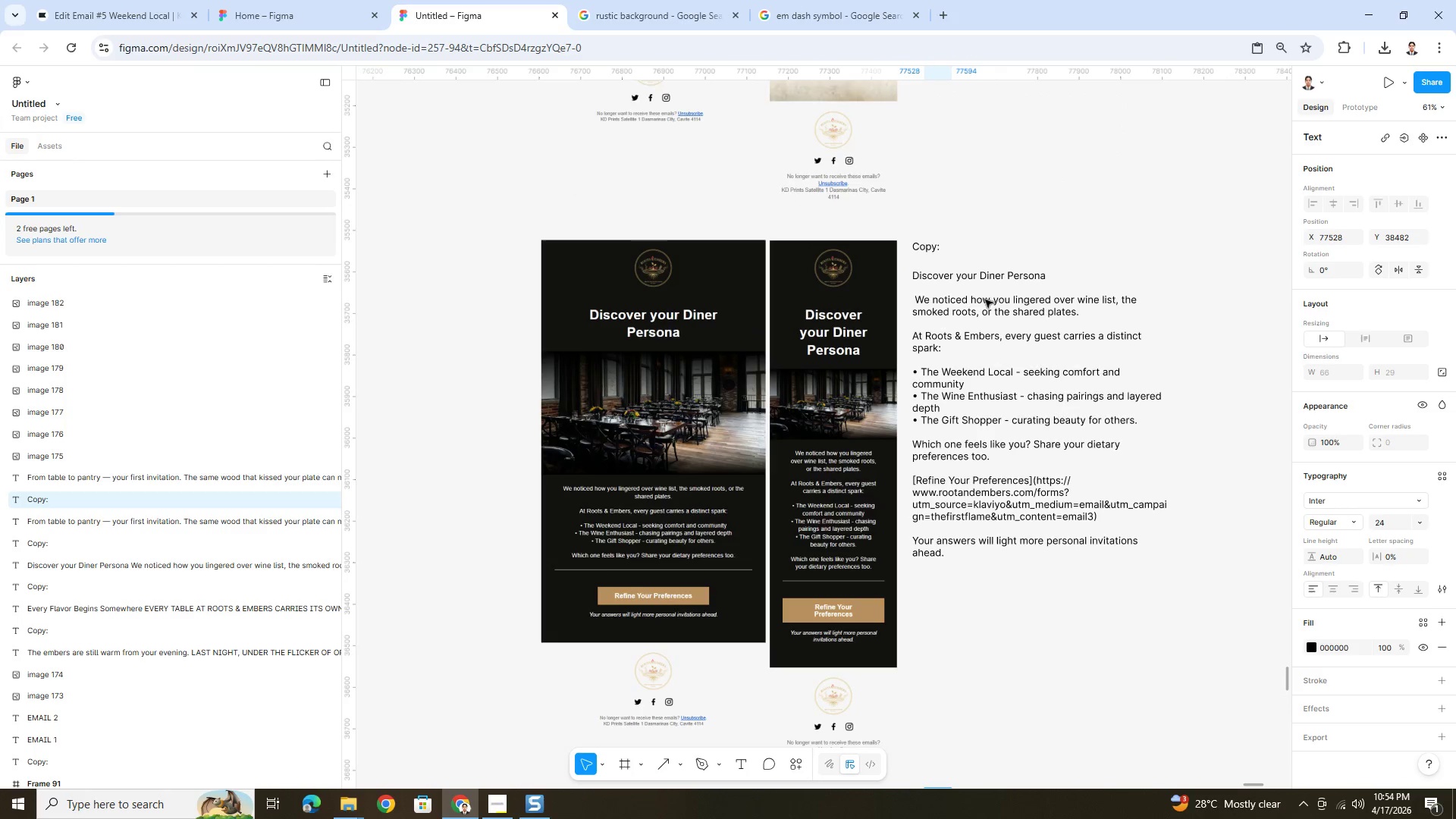 
hold_key(key=ControlLeft, duration=0.36)
scroll: coordinate [988, 309], scroll_direction: down, amount: 3.0
 